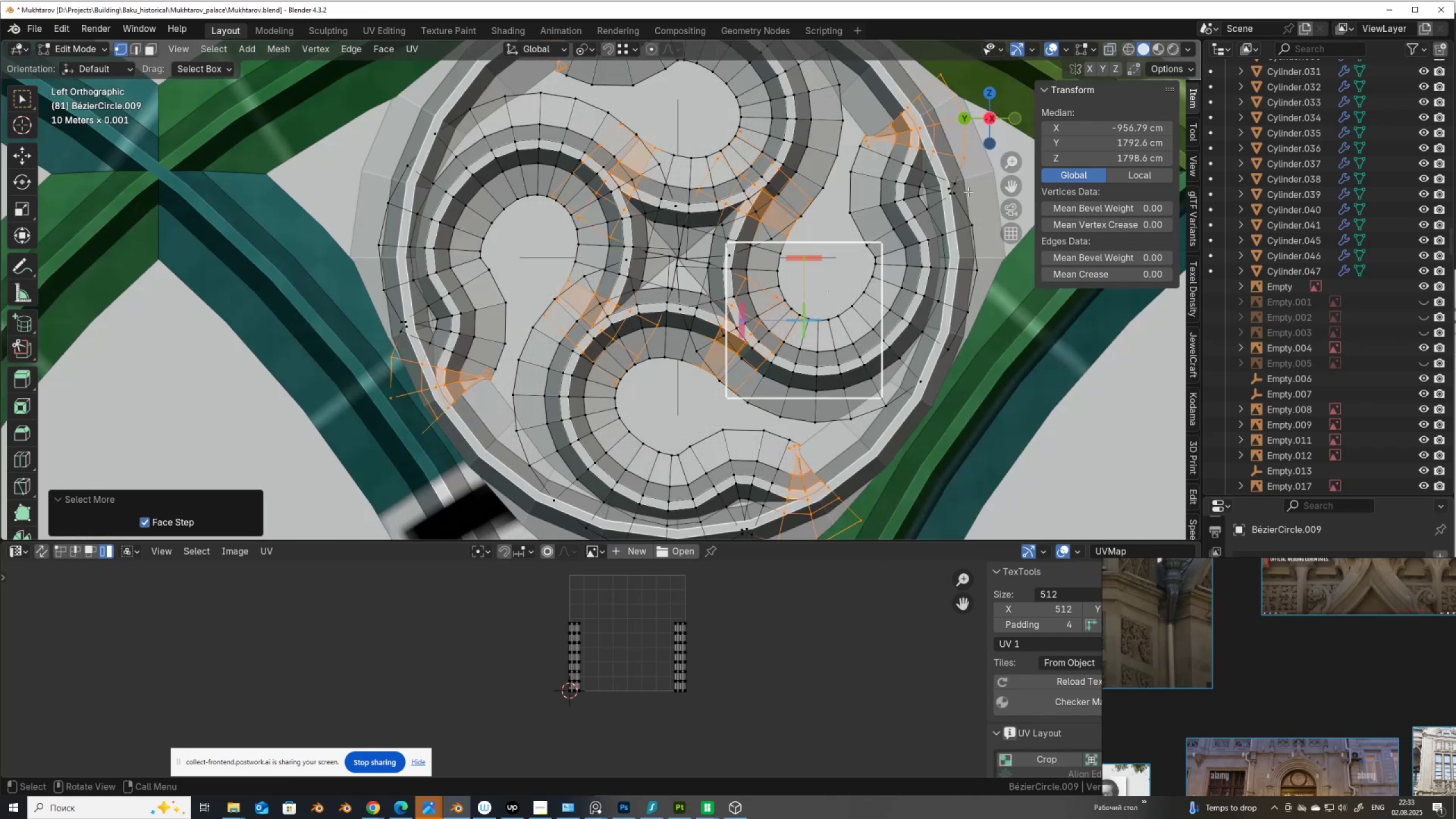 
wait(6.03)
 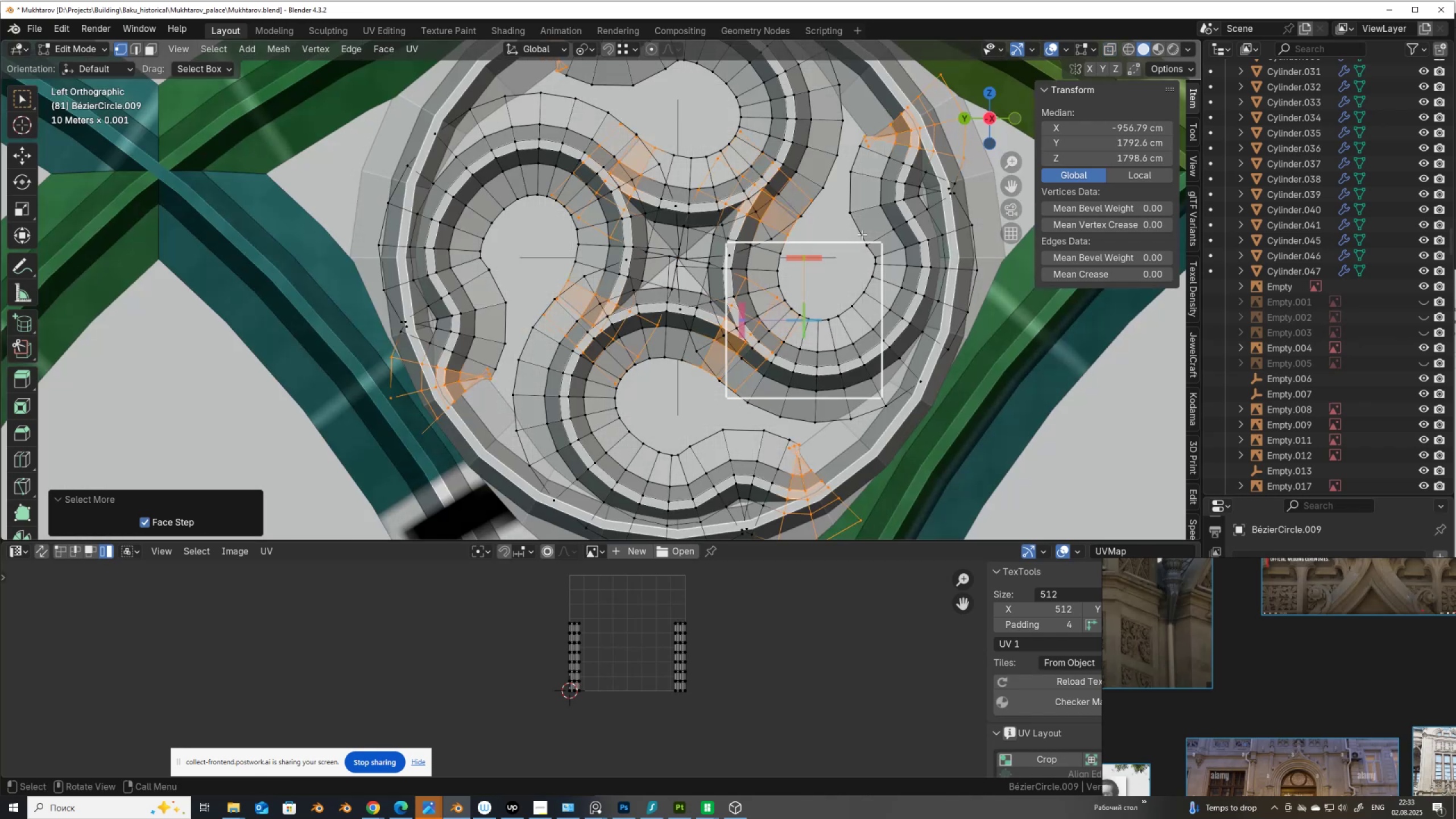 
key(X)
 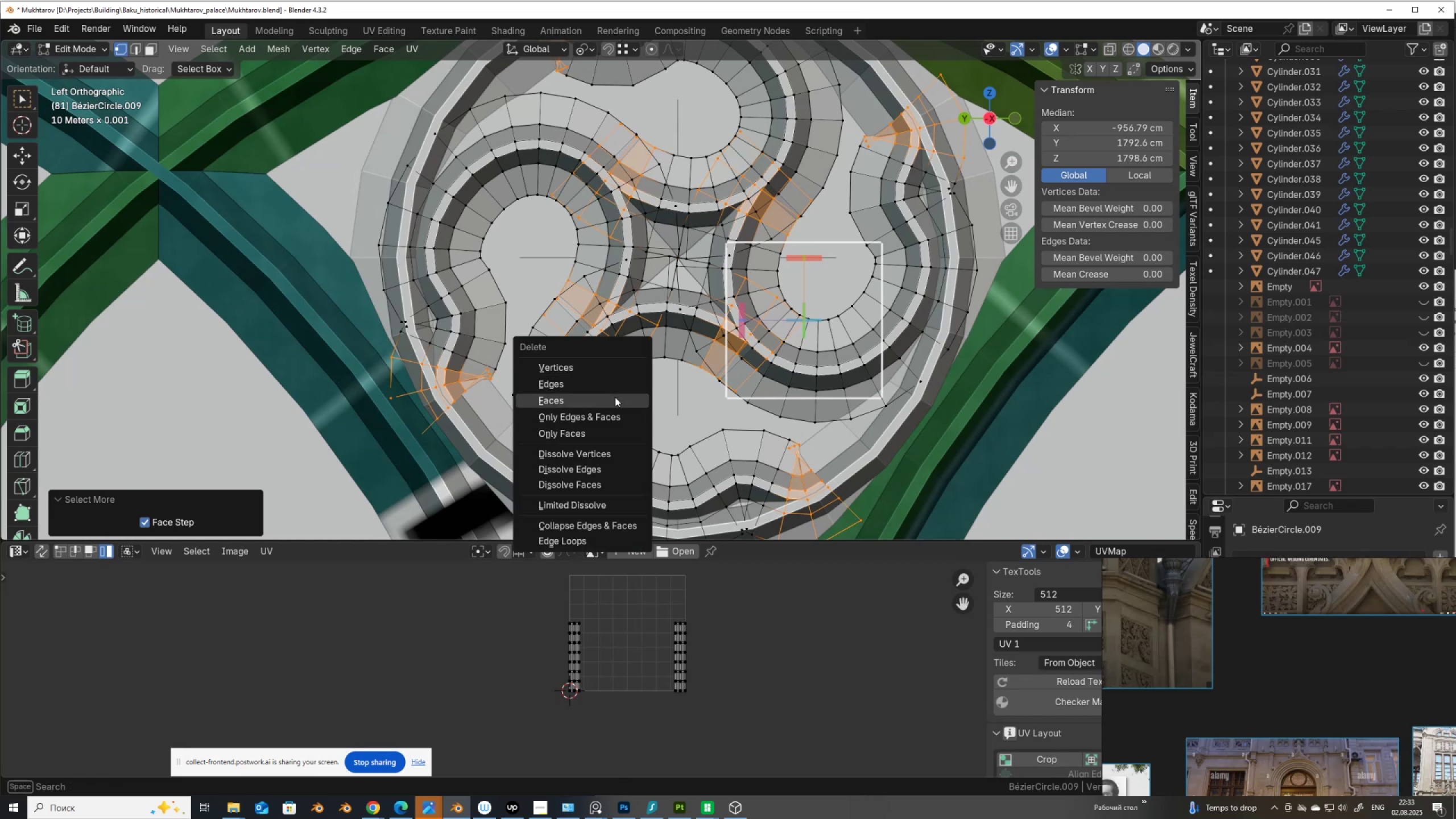 
left_click([615, 399])
 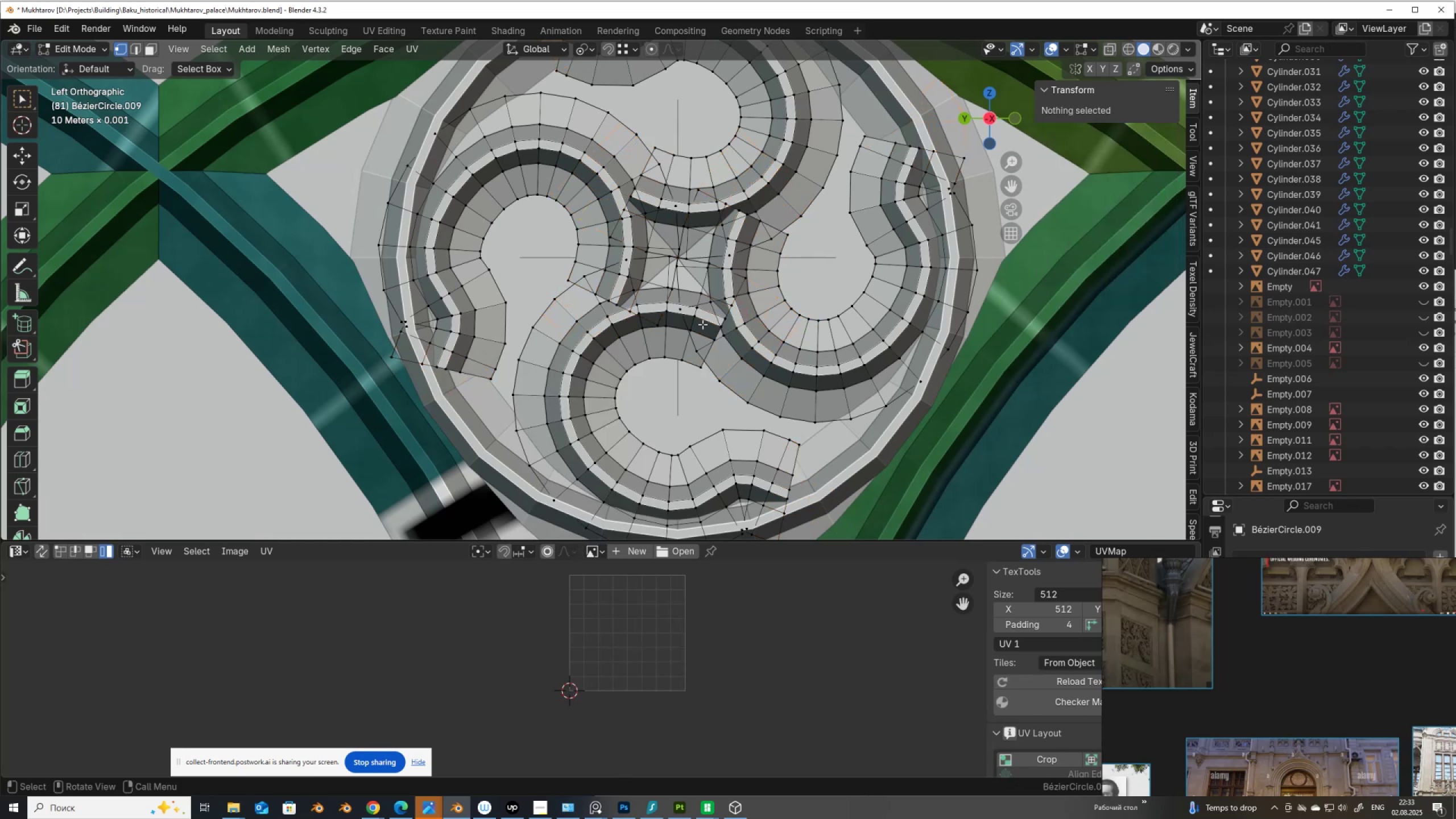 
key(Alt+AltLeft)
 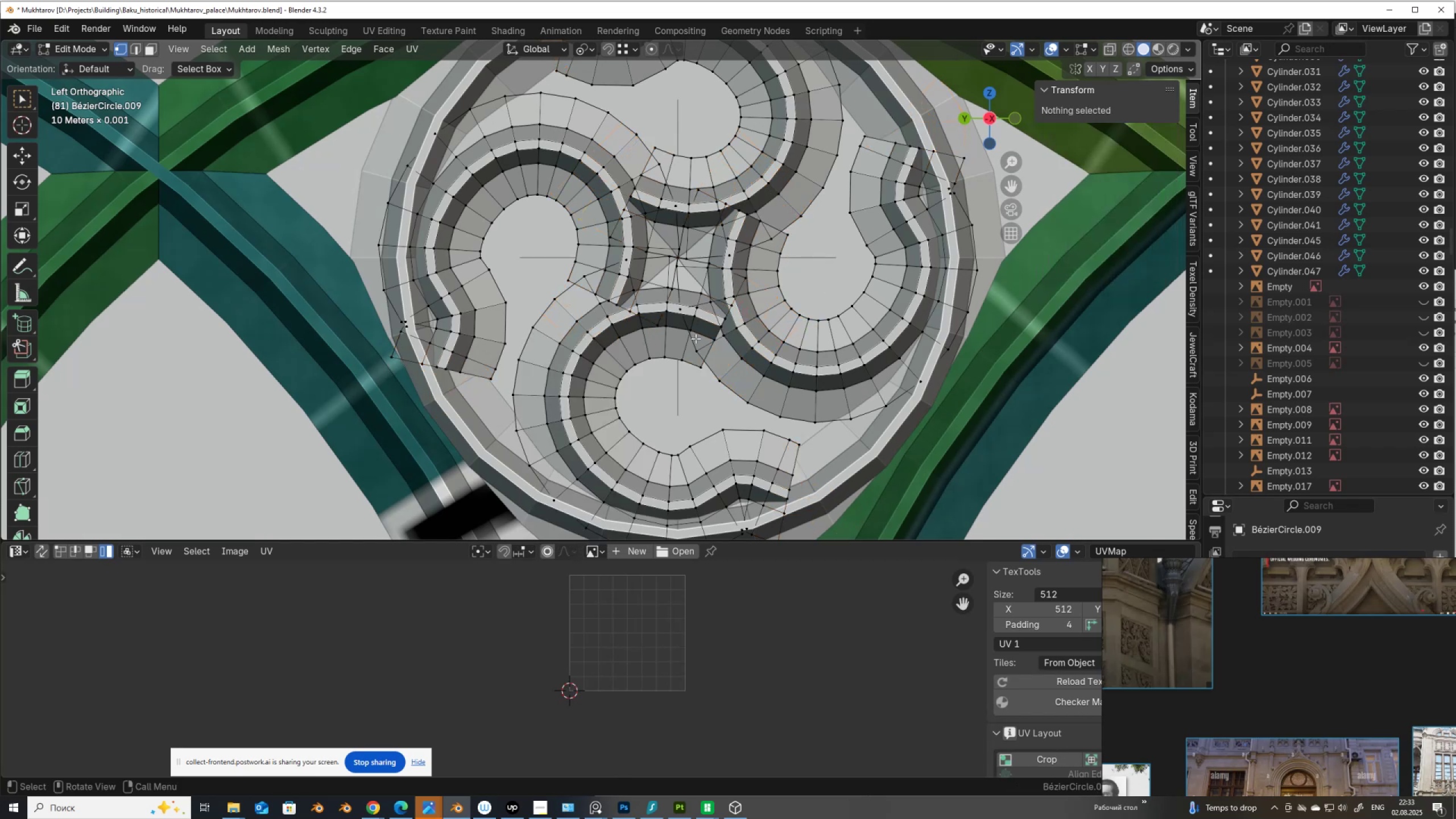 
key(Alt+Z)
 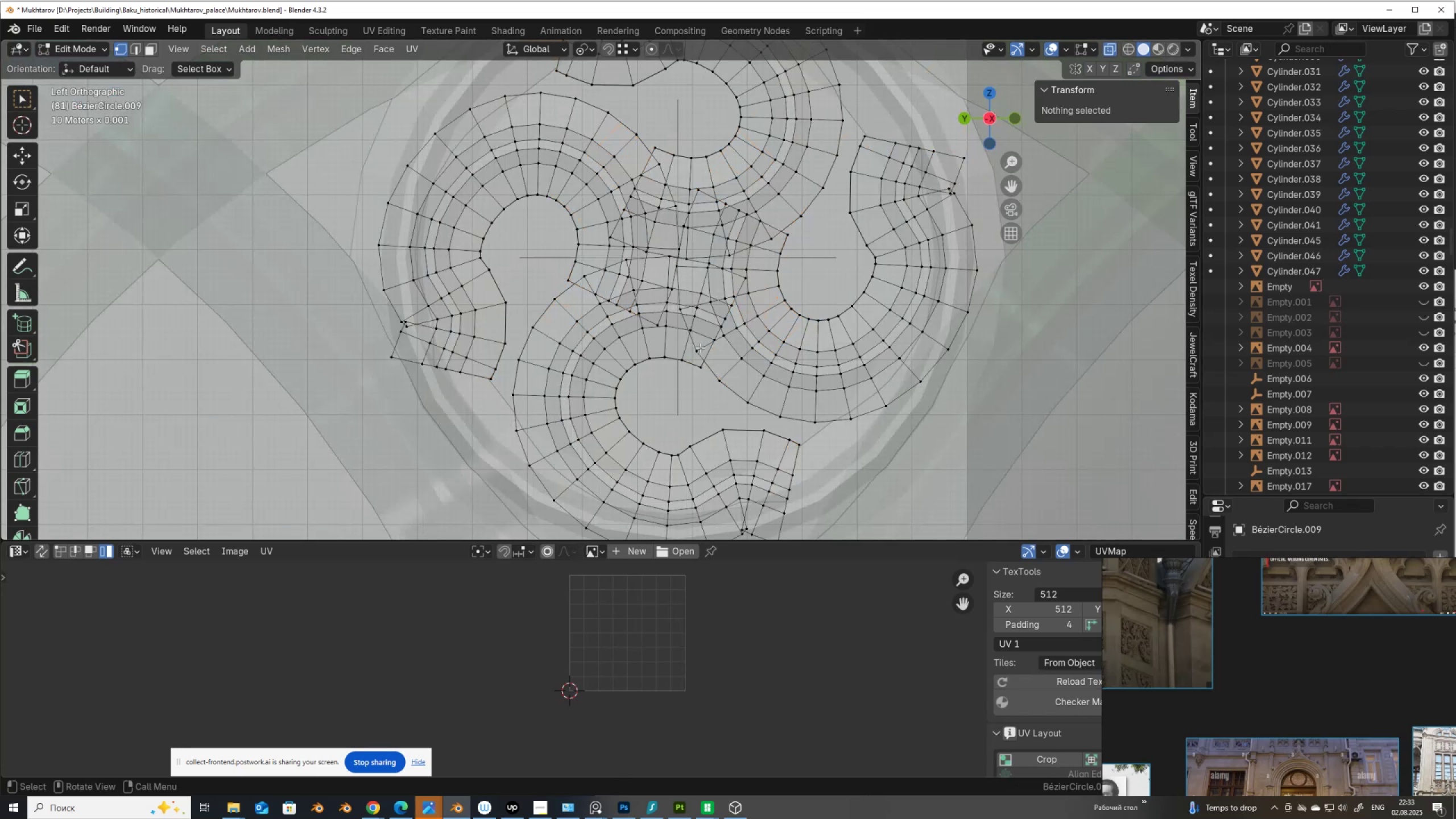 
key(Alt+AltLeft)
 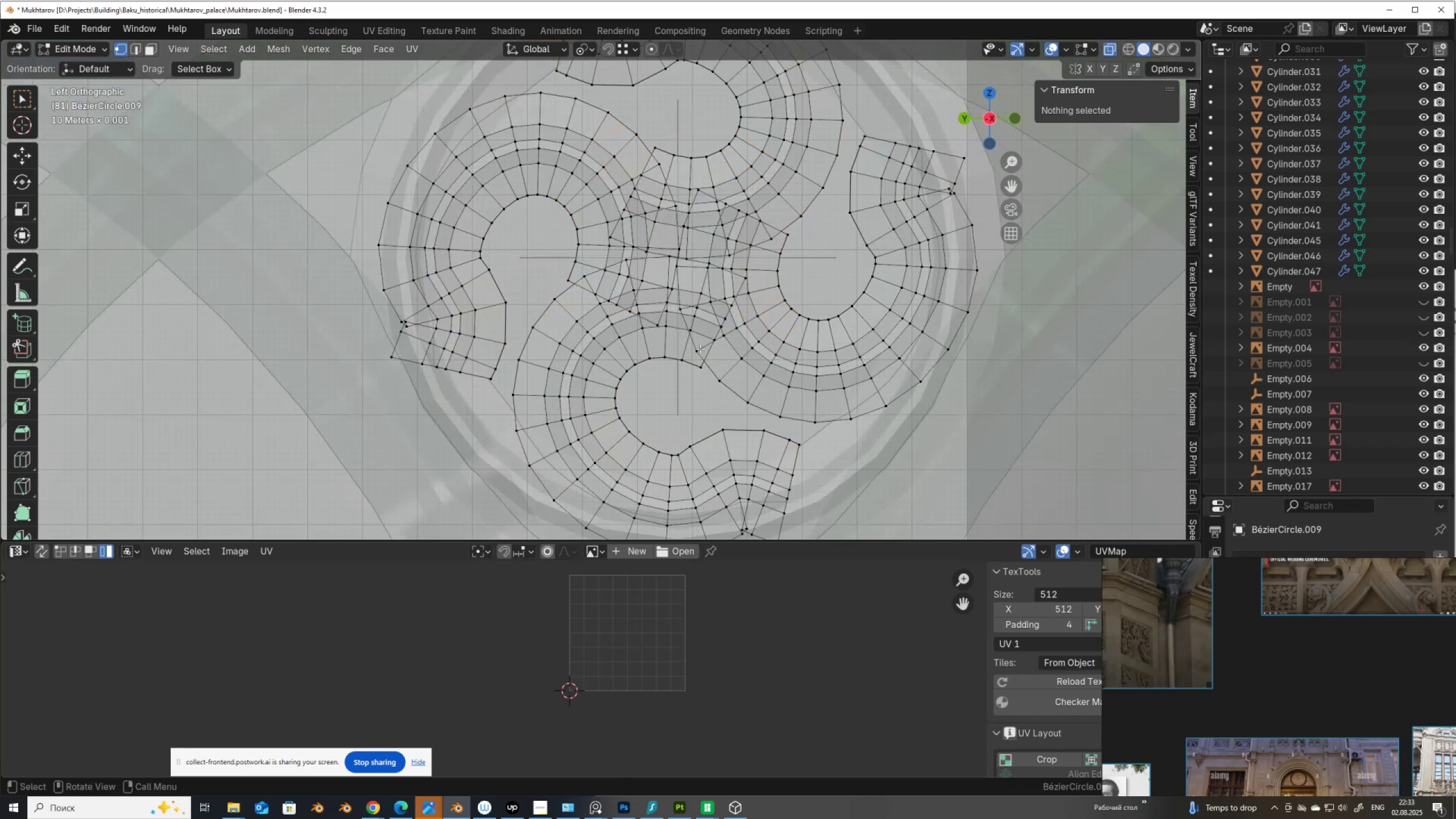 
key(Alt+Z)
 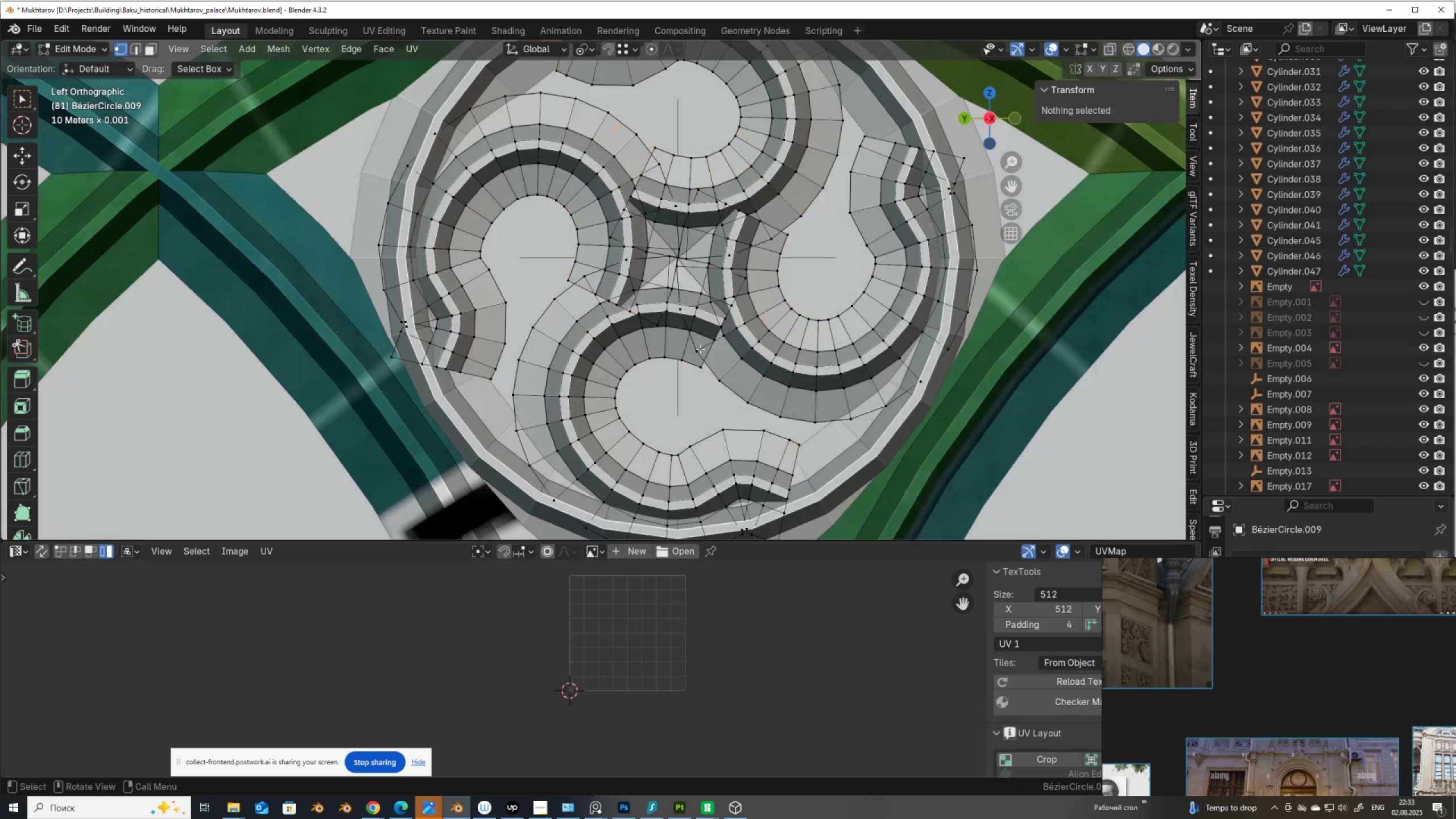 
key(Alt+Tab)
 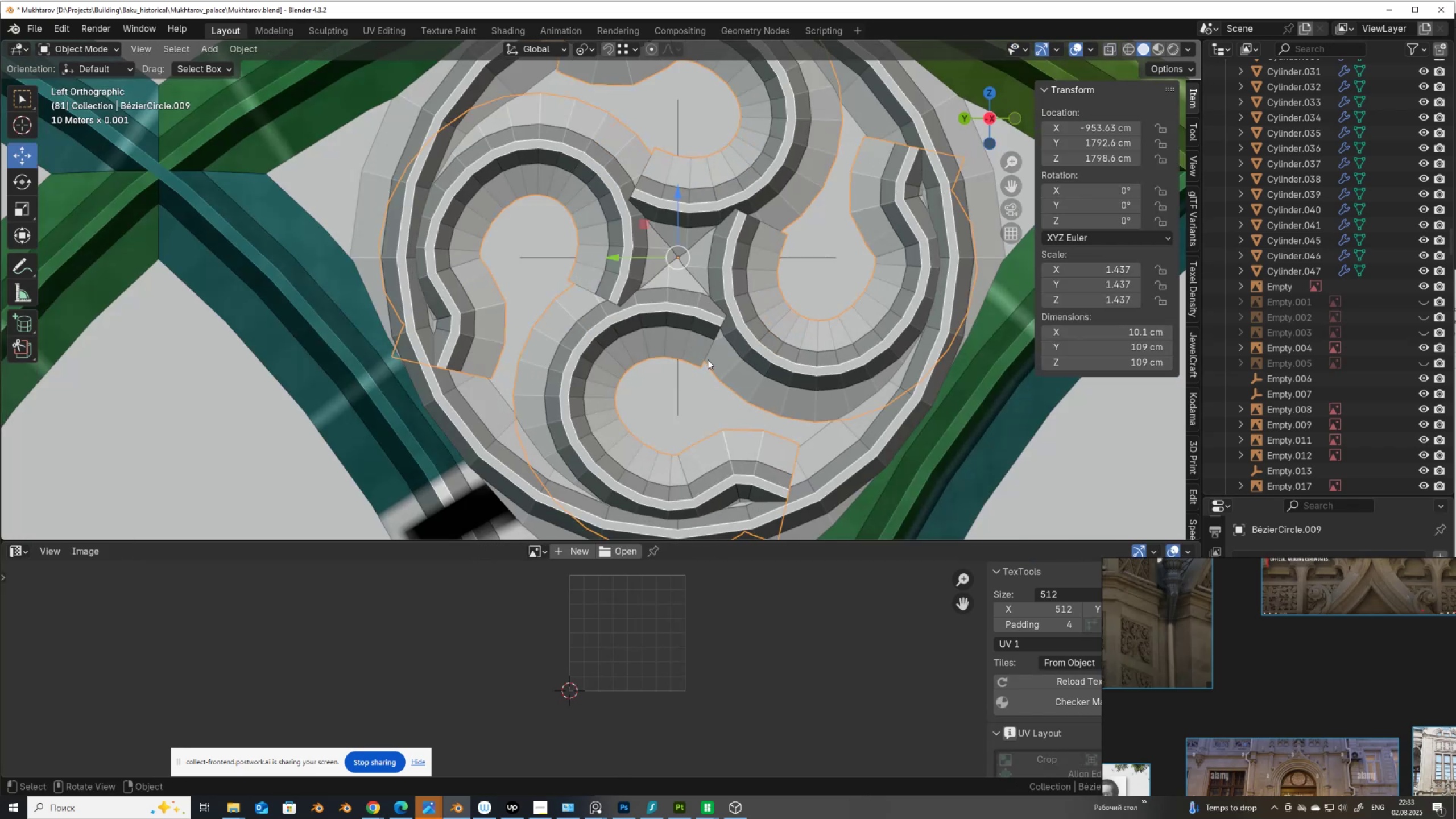 
scroll: coordinate [710, 362], scroll_direction: up, amount: 1.0
 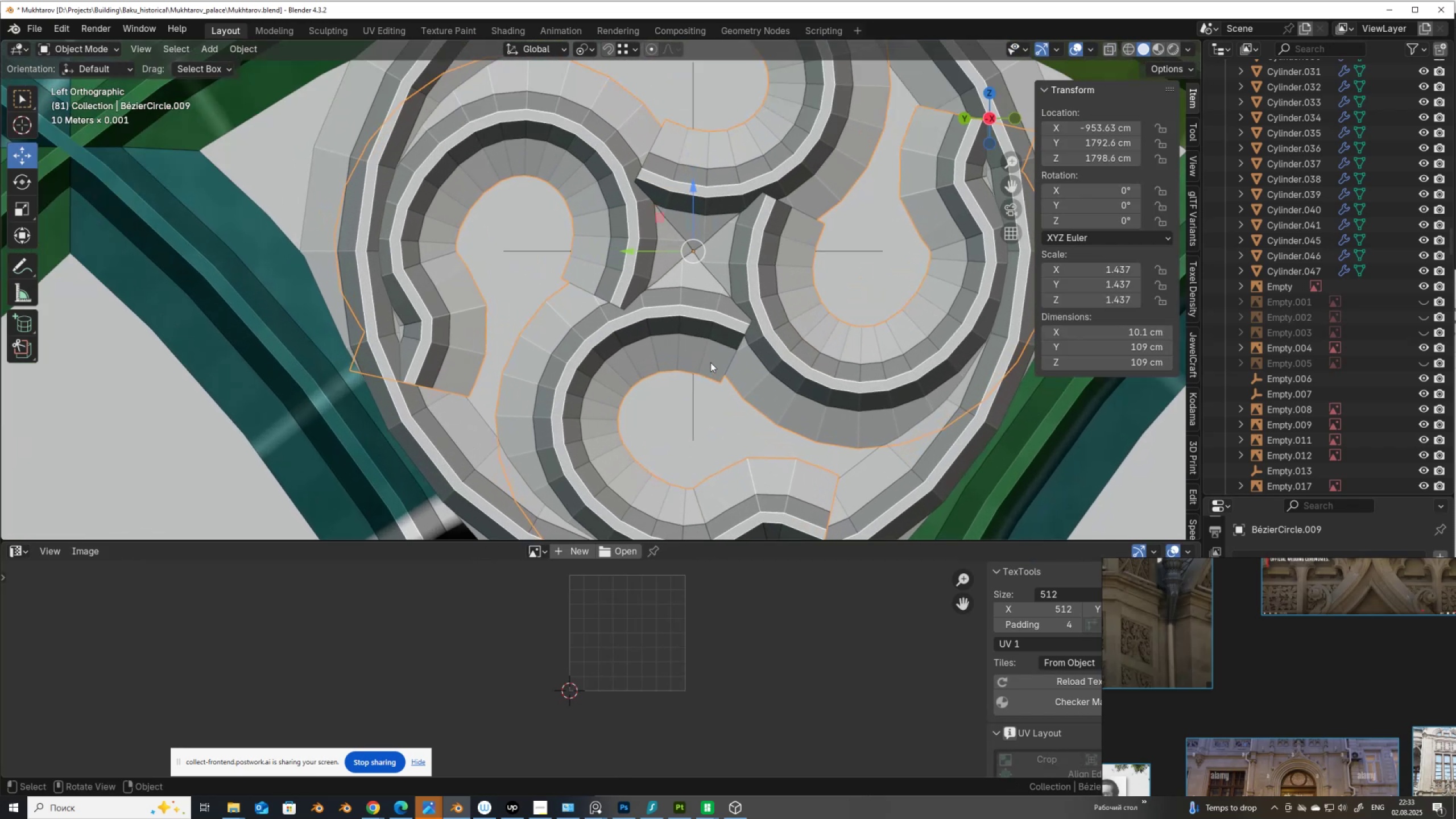 
scroll: coordinate [842, 429], scroll_direction: down, amount: 5.0
 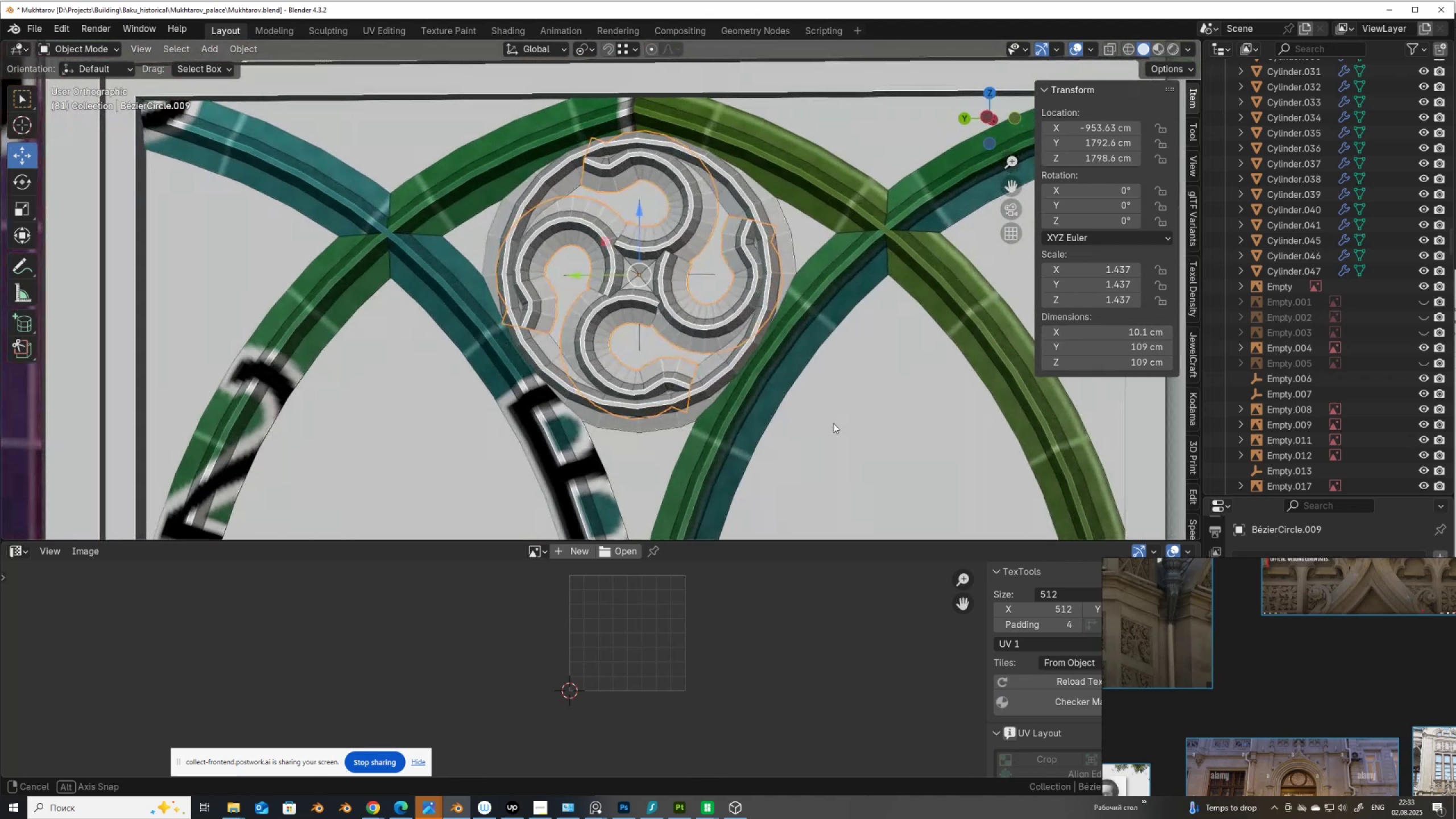 
hold_key(key=AltLeft, duration=0.42)
 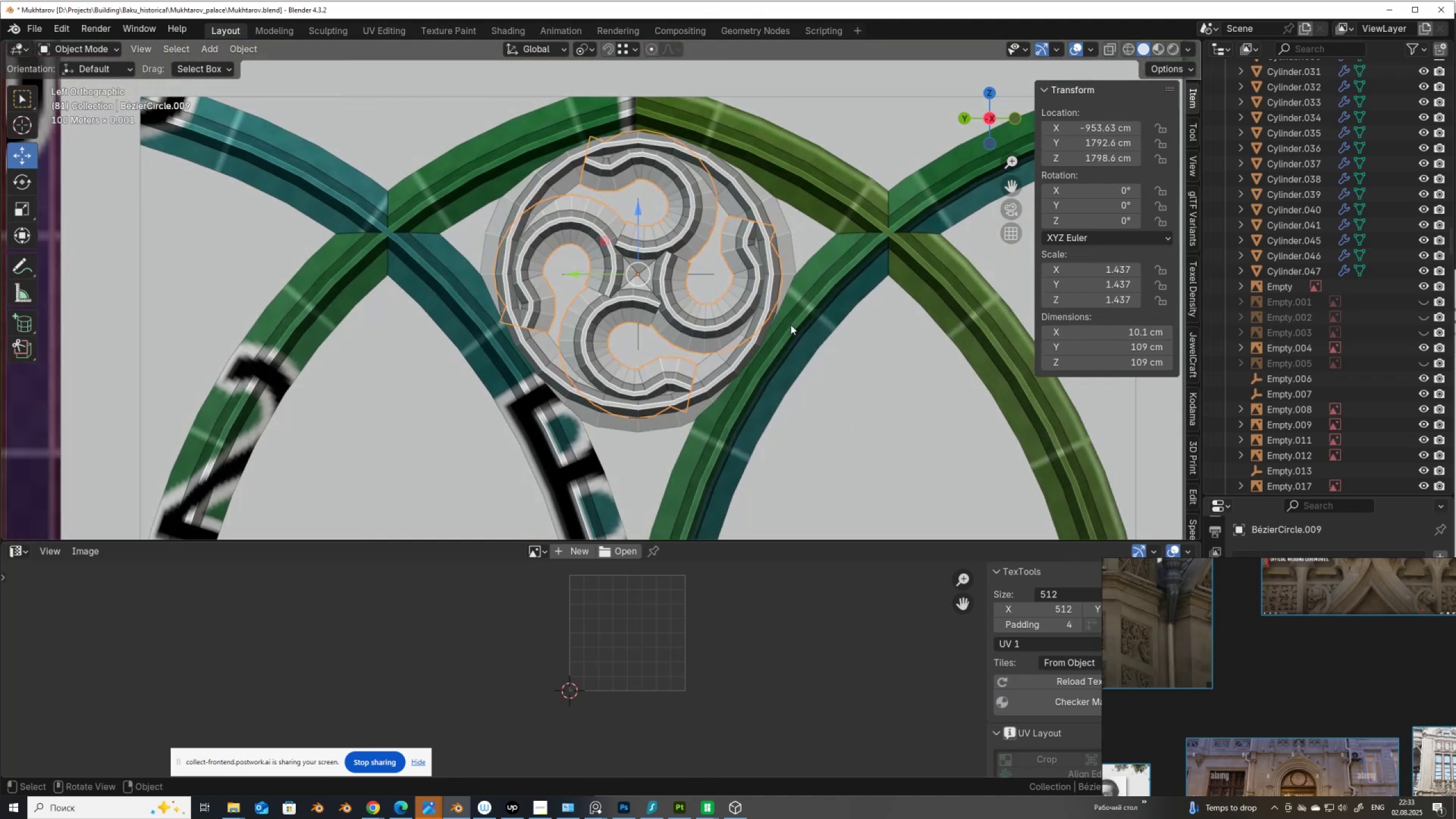 
scroll: coordinate [761, 267], scroll_direction: up, amount: 6.0
 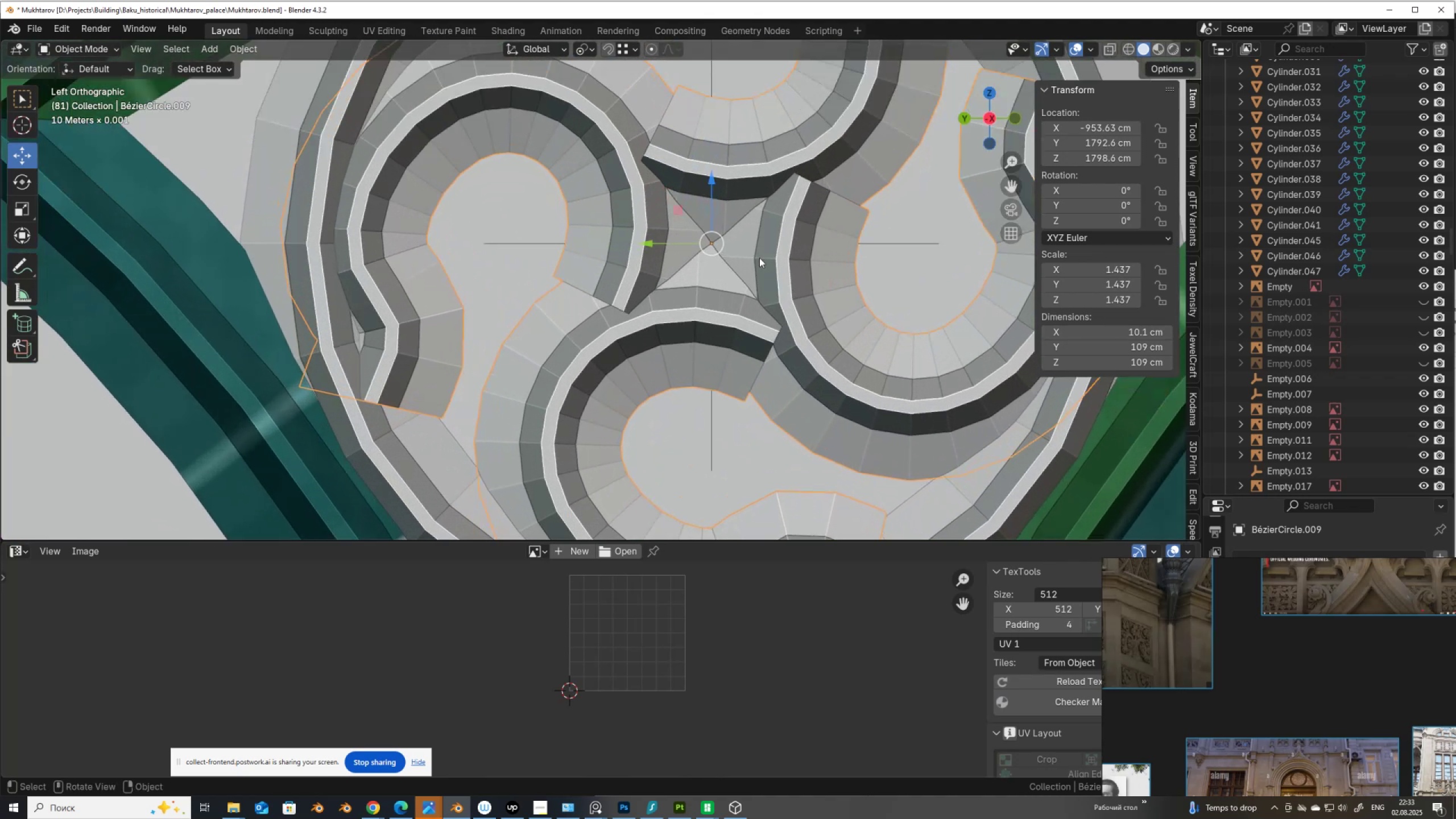 
key(Tab)
 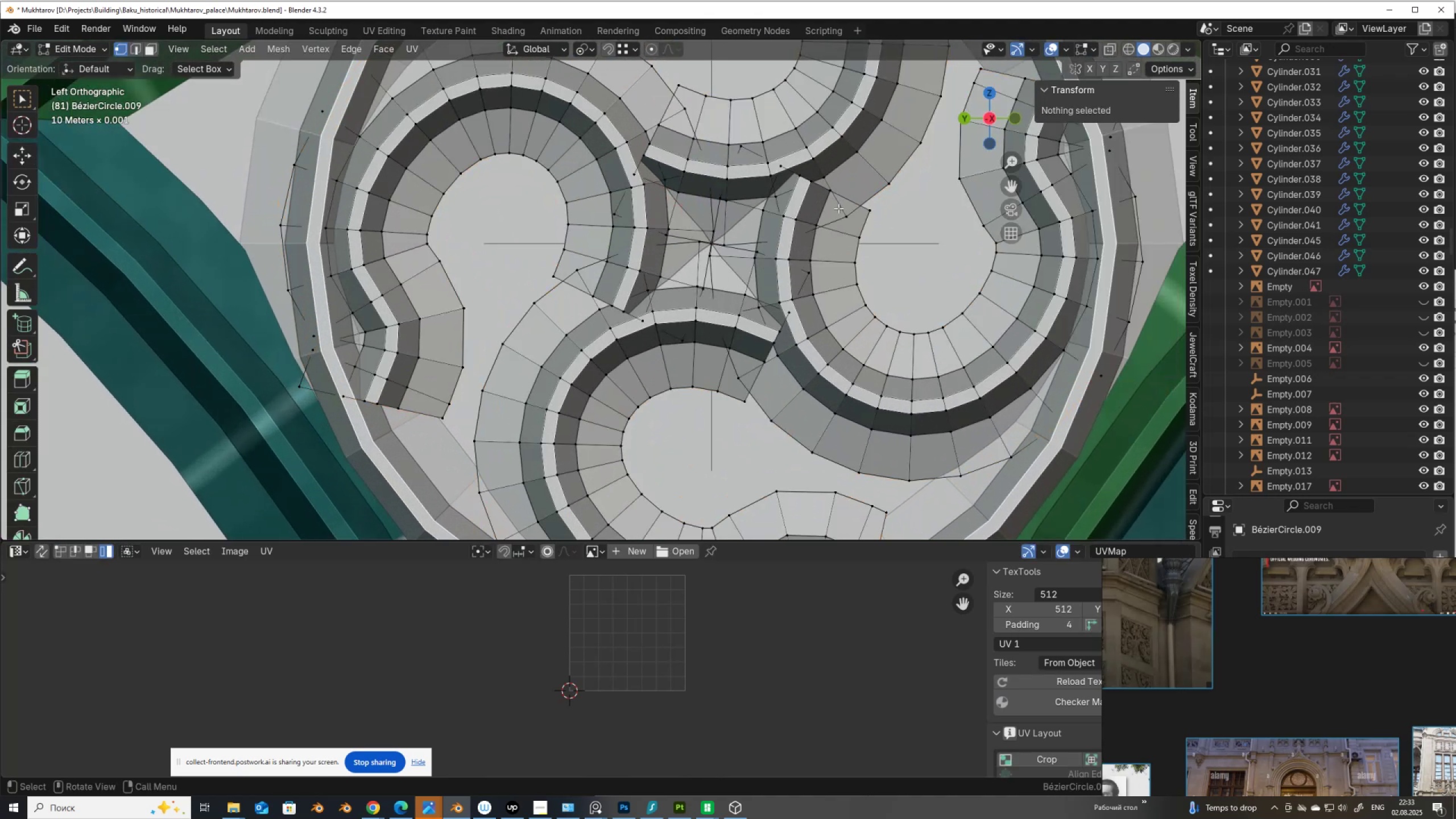 
key(2)
 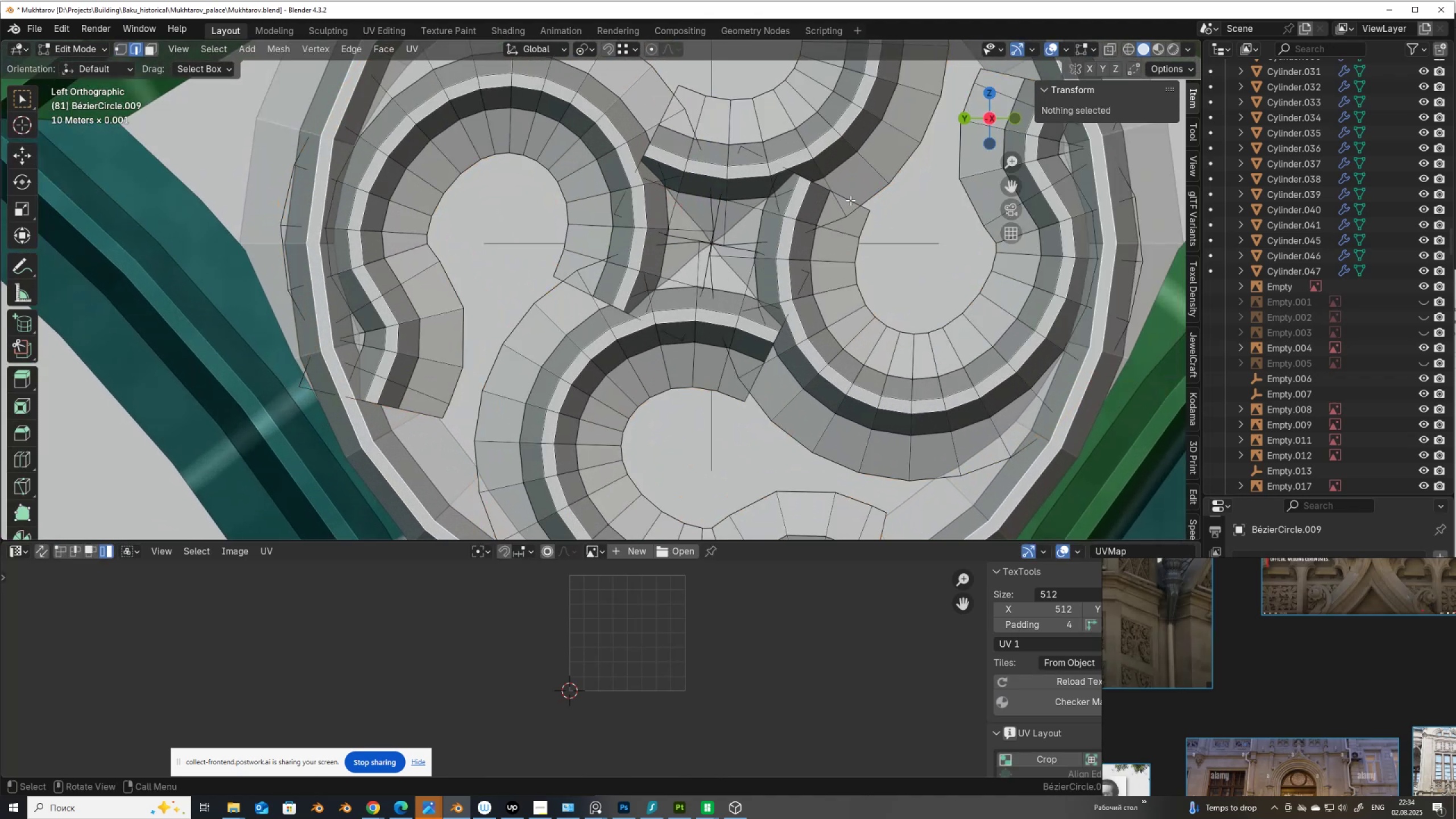 
hold_key(key=AltLeft, duration=0.44)
left_click([851, 200])
 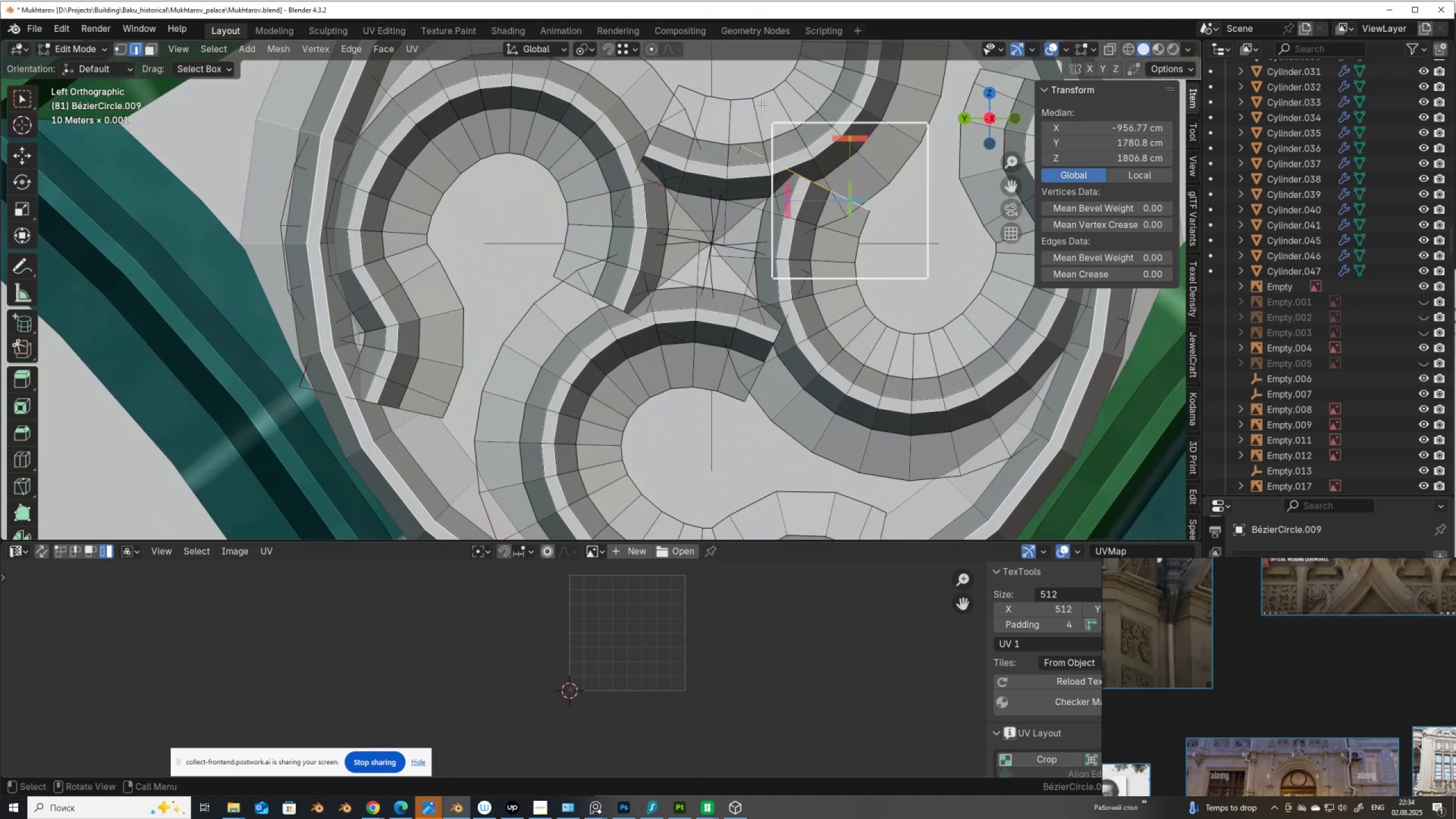 
hold_key(key=ShiftLeft, duration=1.54)
hold_key(key=AltLeft, duration=1.54)
left_click([668, 105])
 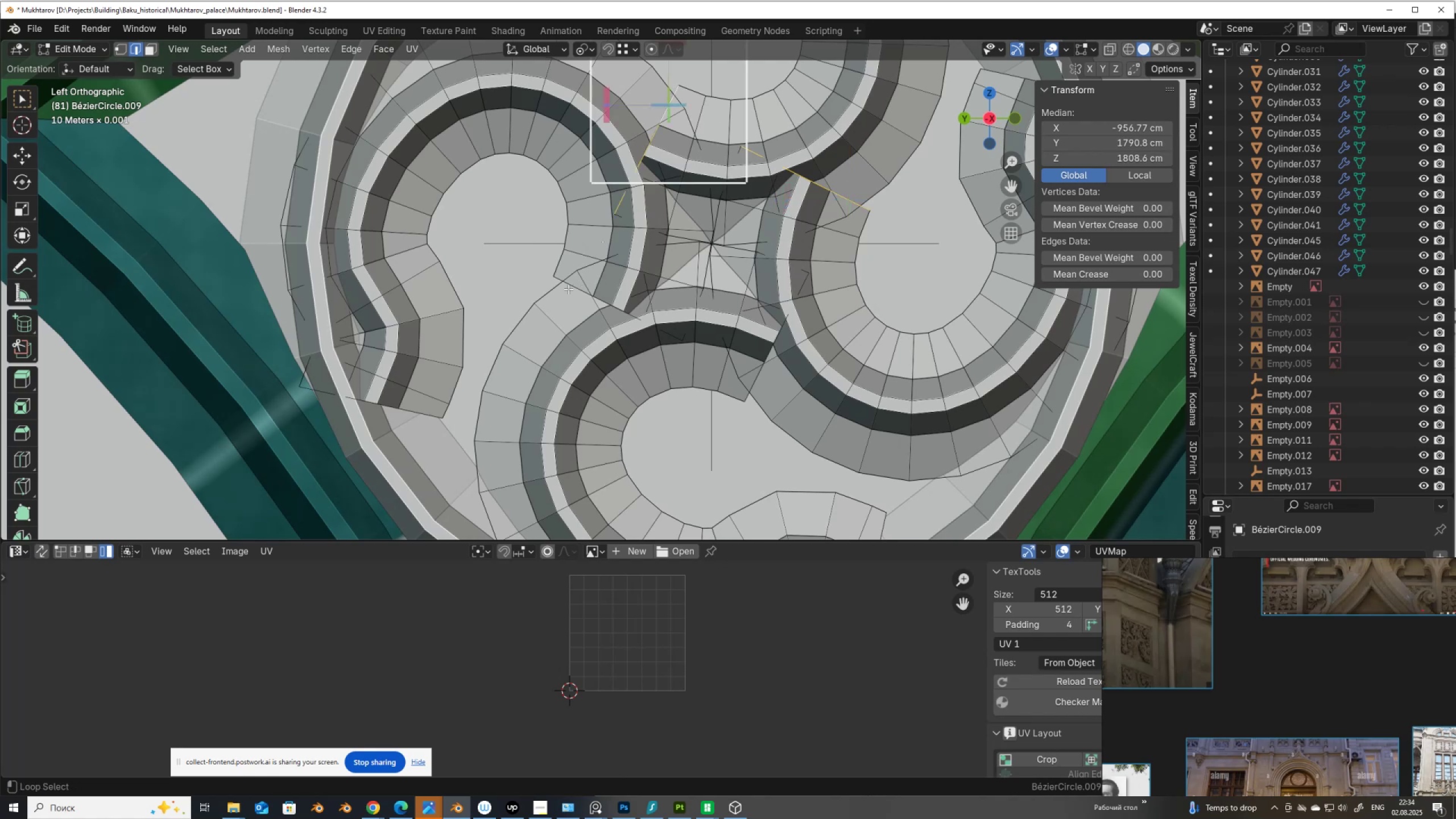 
hold_key(key=ShiftLeft, duration=1.36)
hold_key(key=AltLeft, duration=1.34)
left_click([756, 379])
 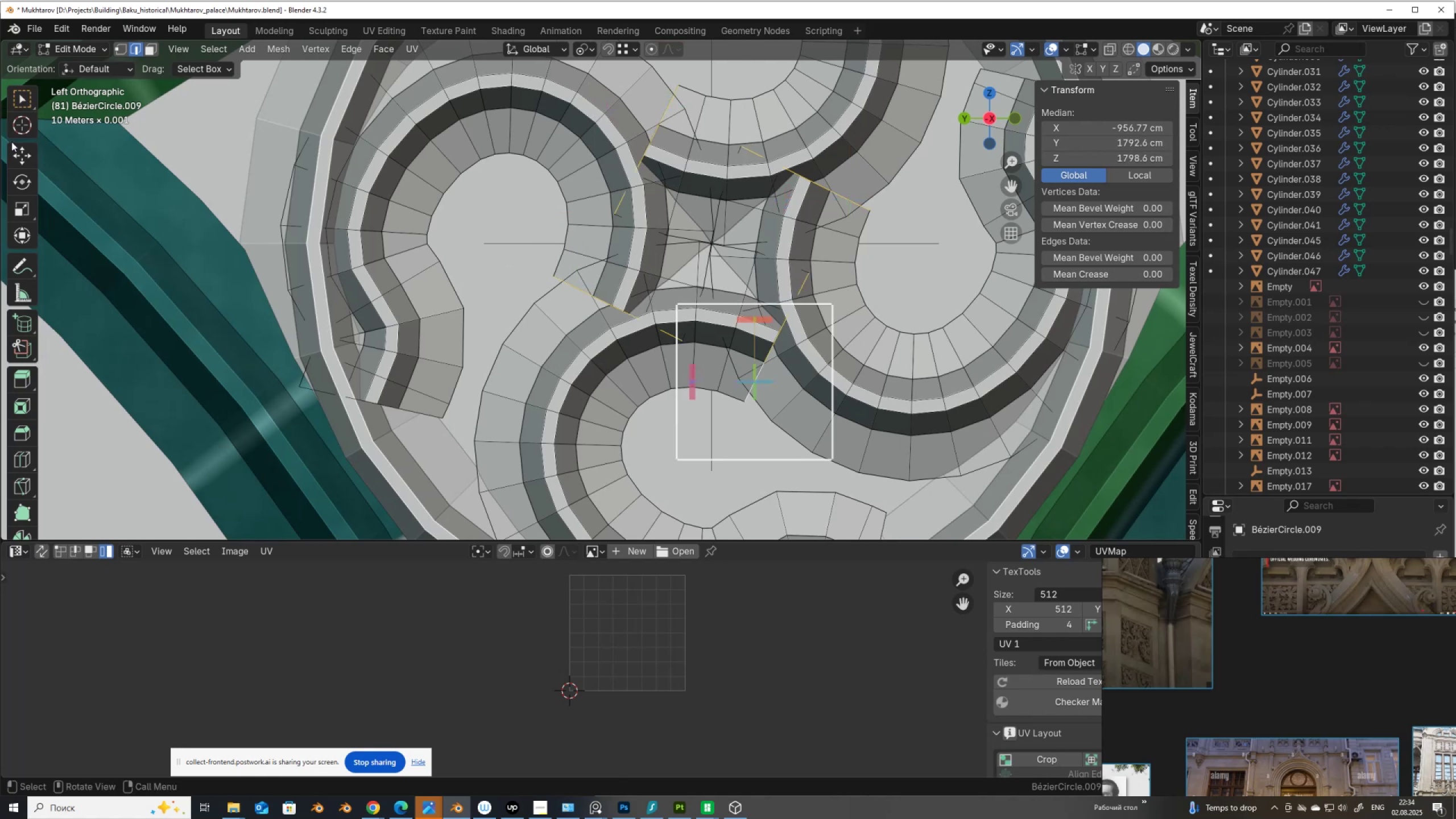 
left_click([21, 154])
 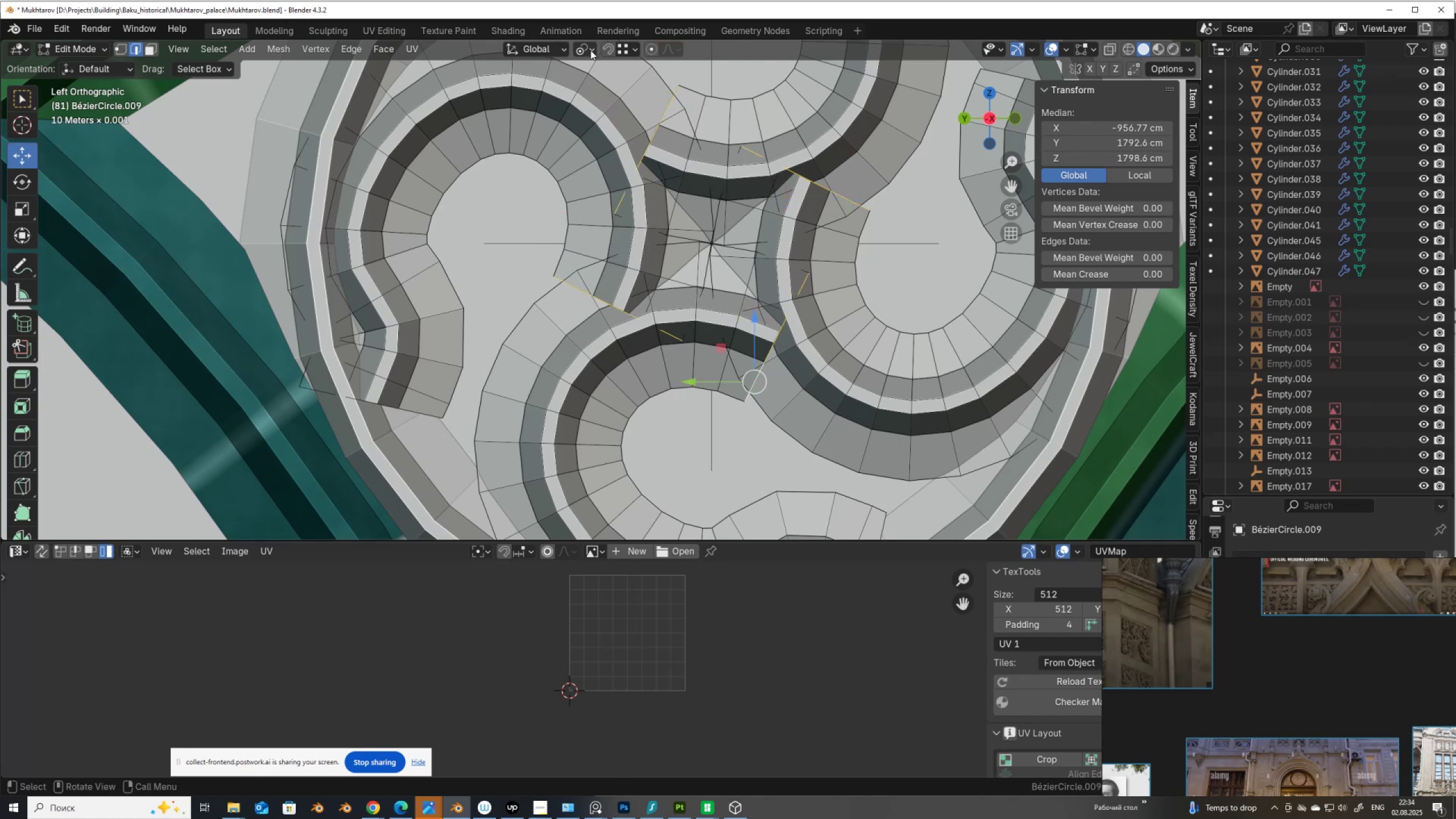 
left_click([590, 48])
 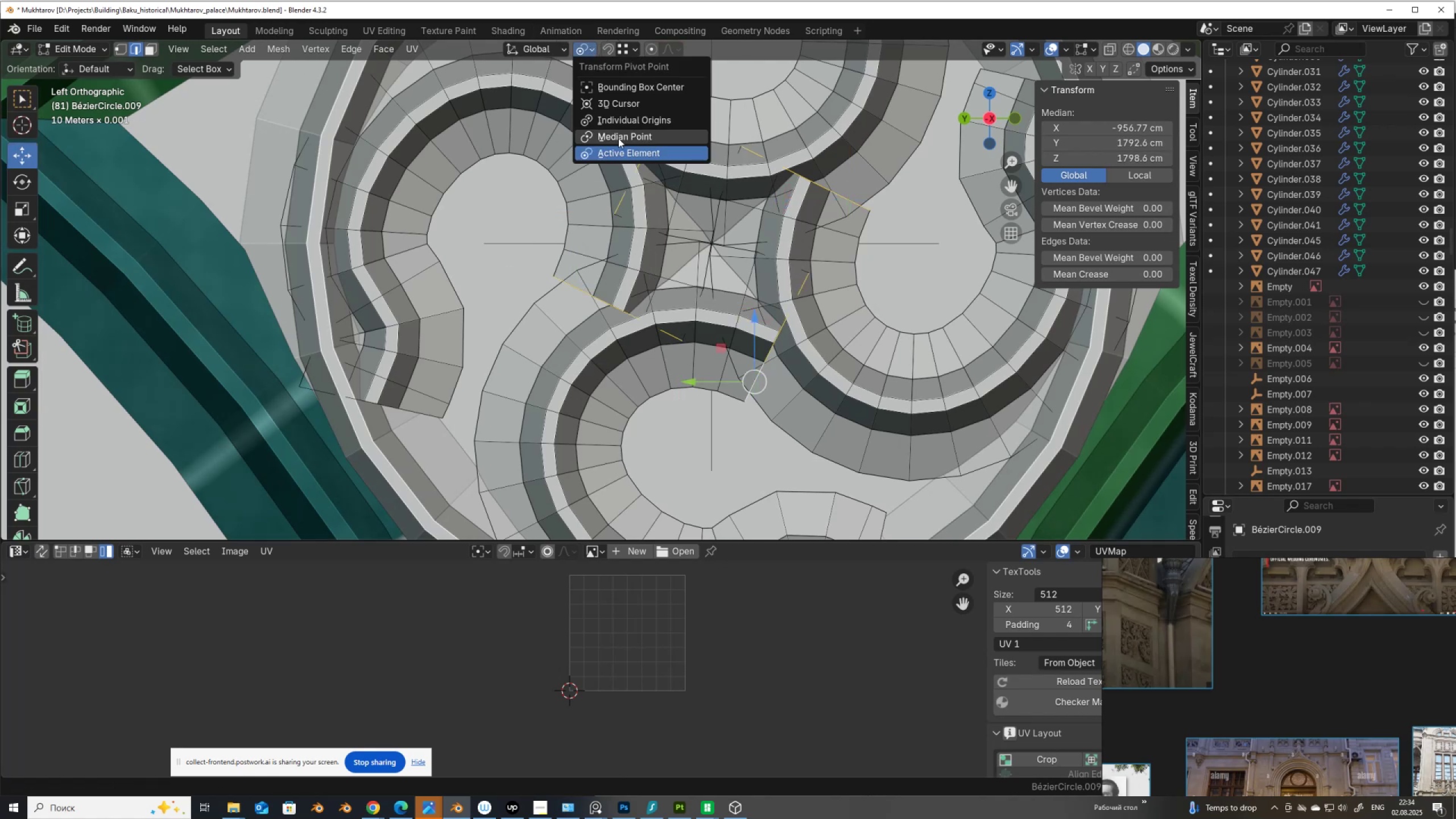 
left_click([618, 138])
 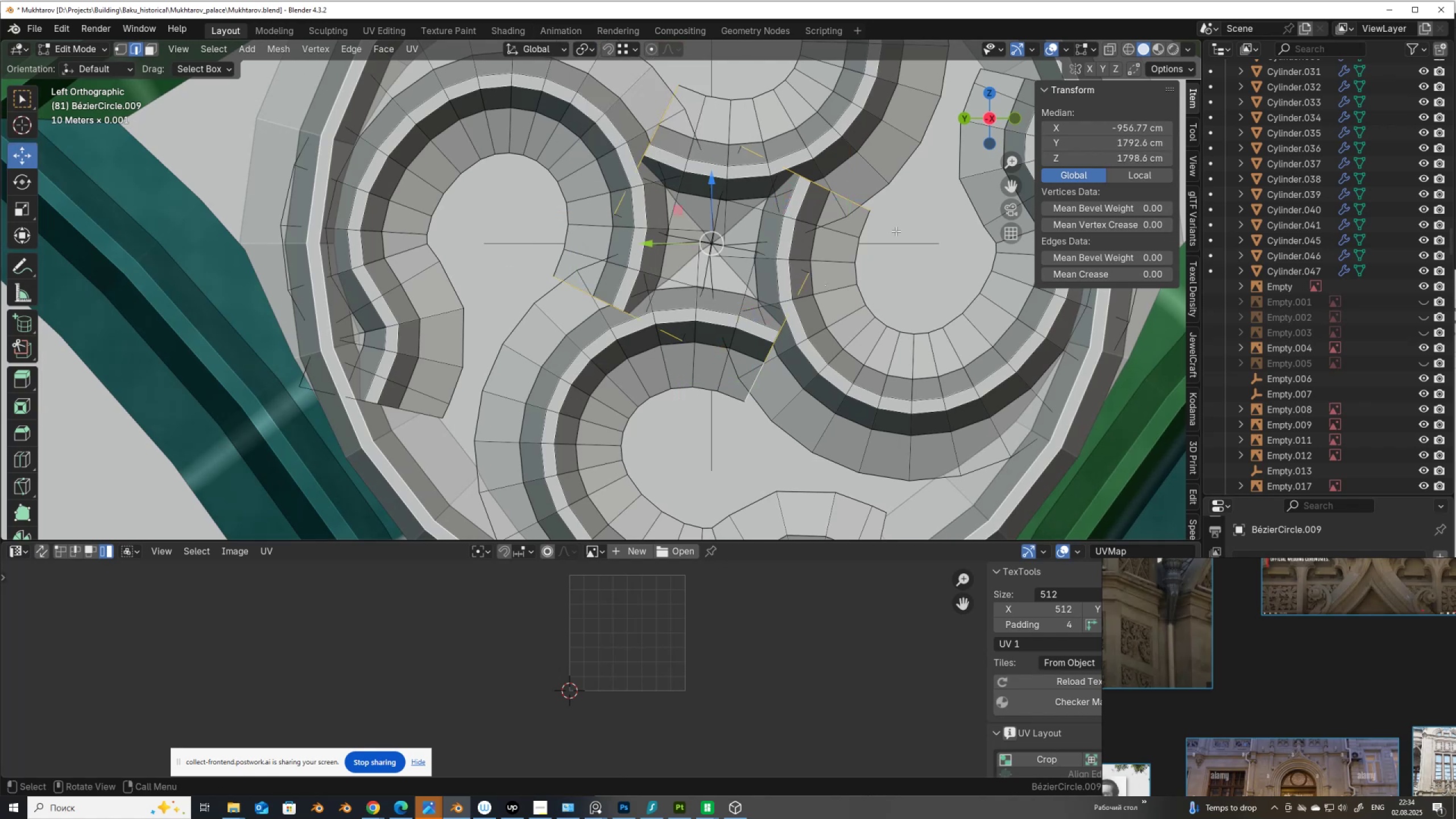 
key(Alt+AltLeft)
 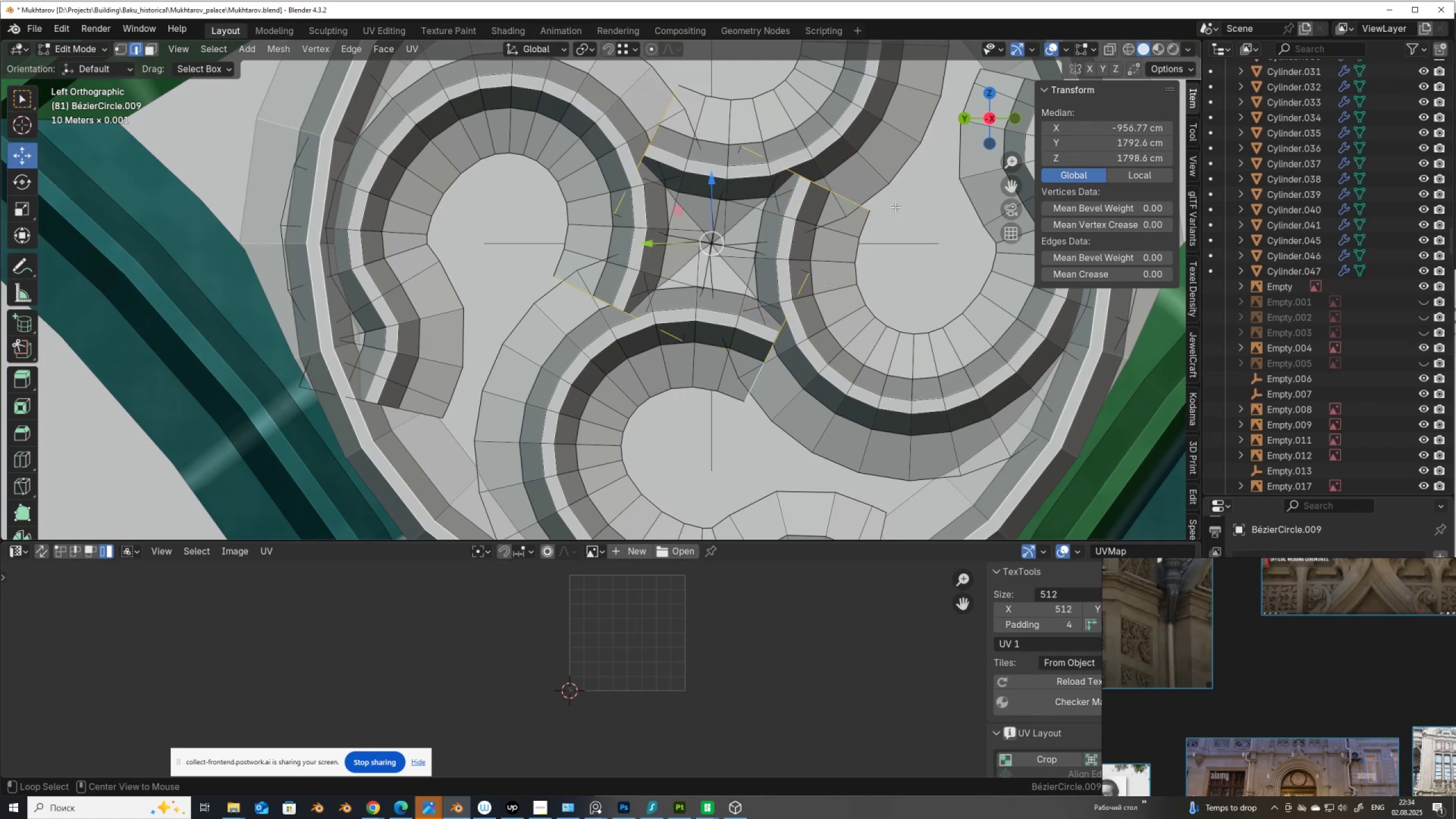 
key(Alt+S)
 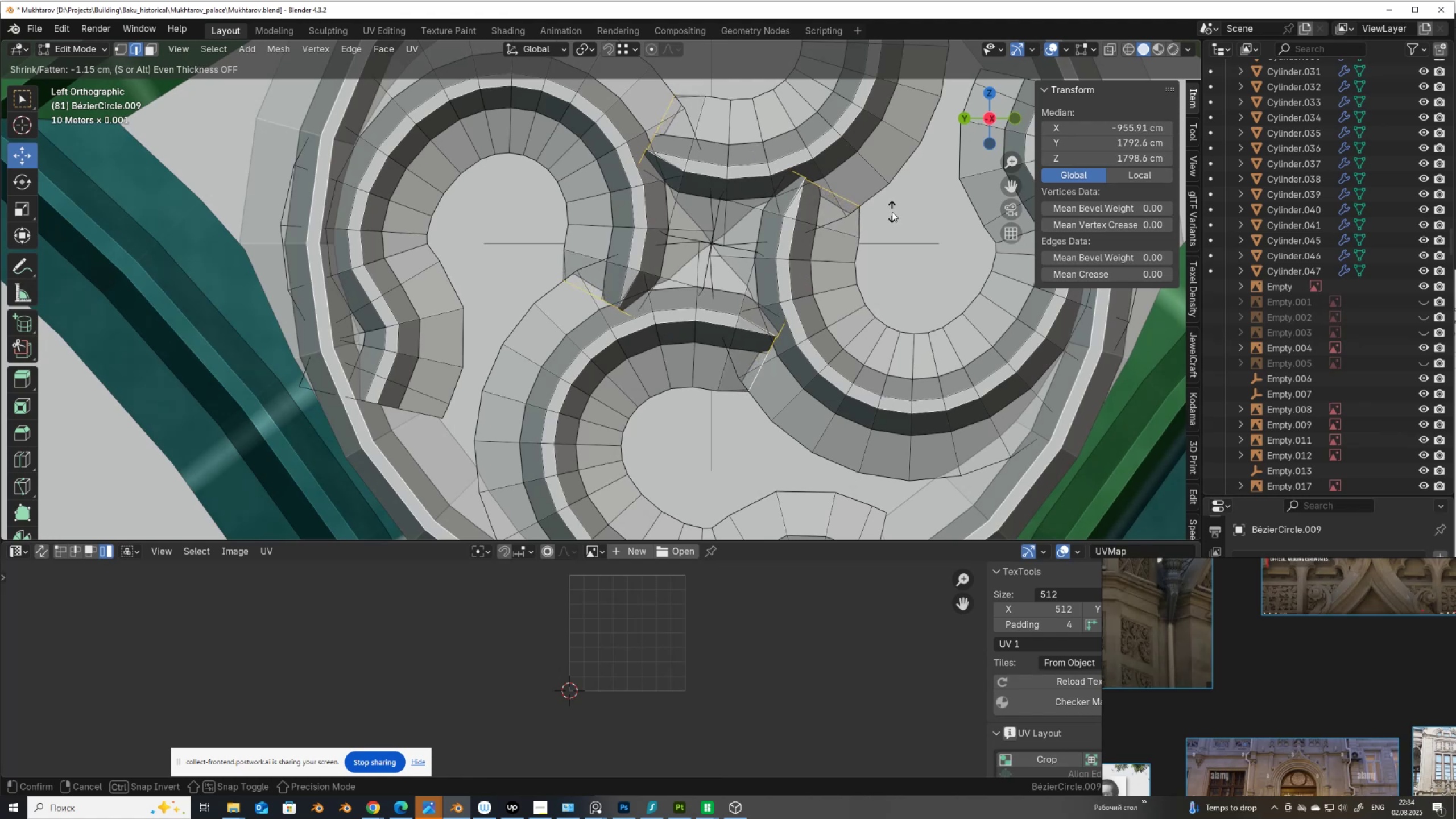 
right_click([892, 212])
 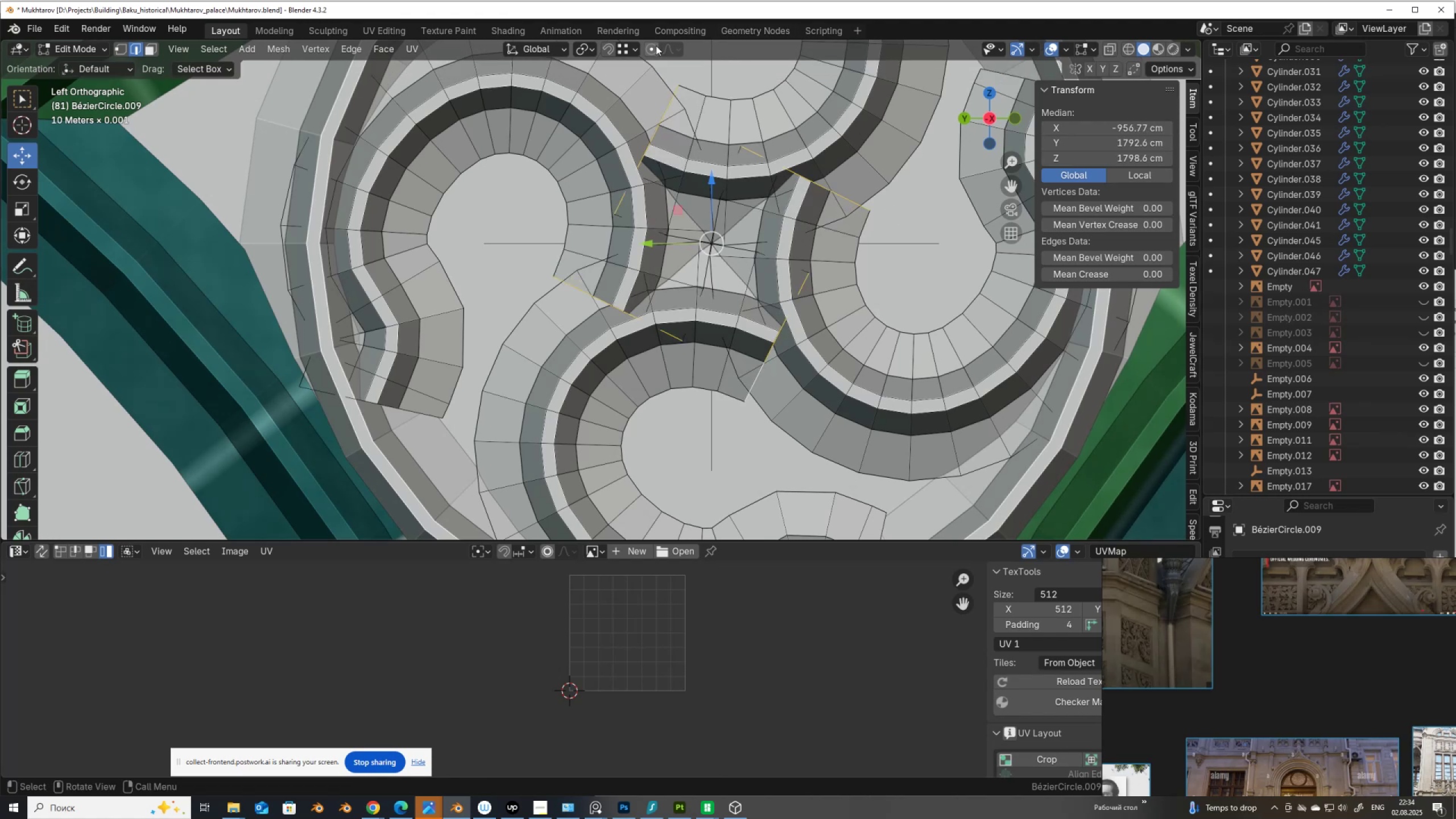 
left_click([654, 47])
 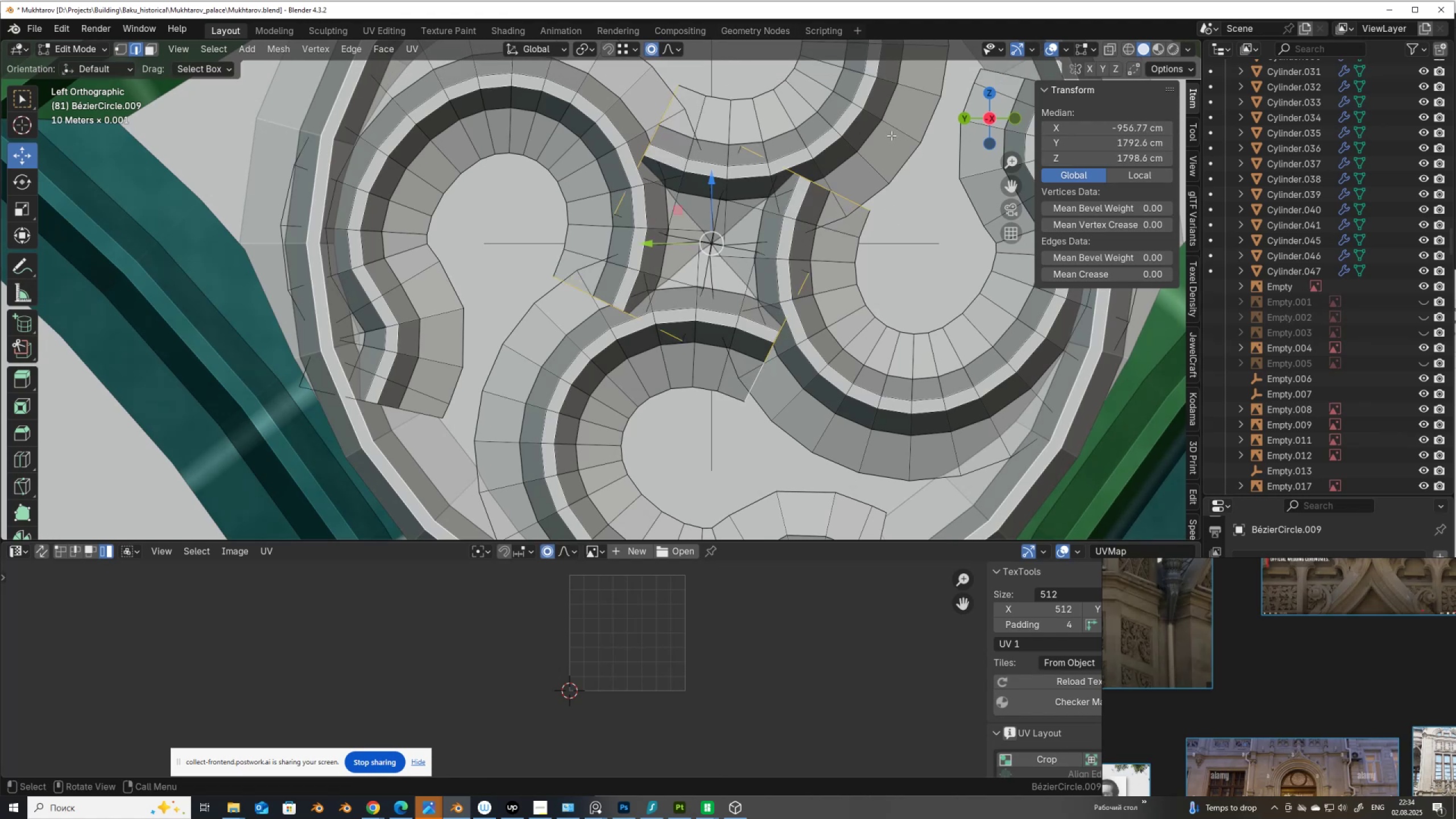 
key(S)
 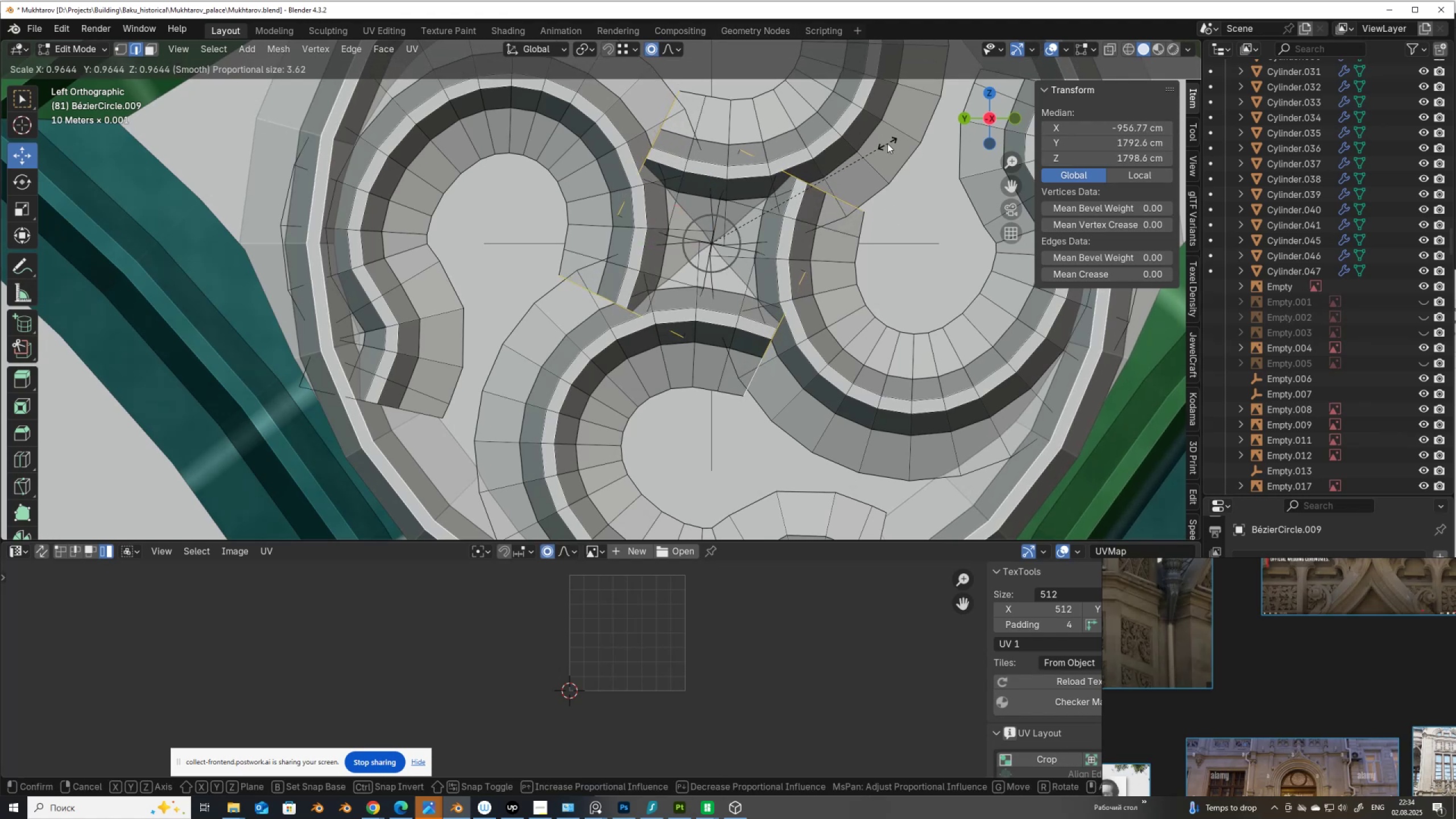 
scroll: coordinate [876, 148], scroll_direction: down, amount: 15.0
 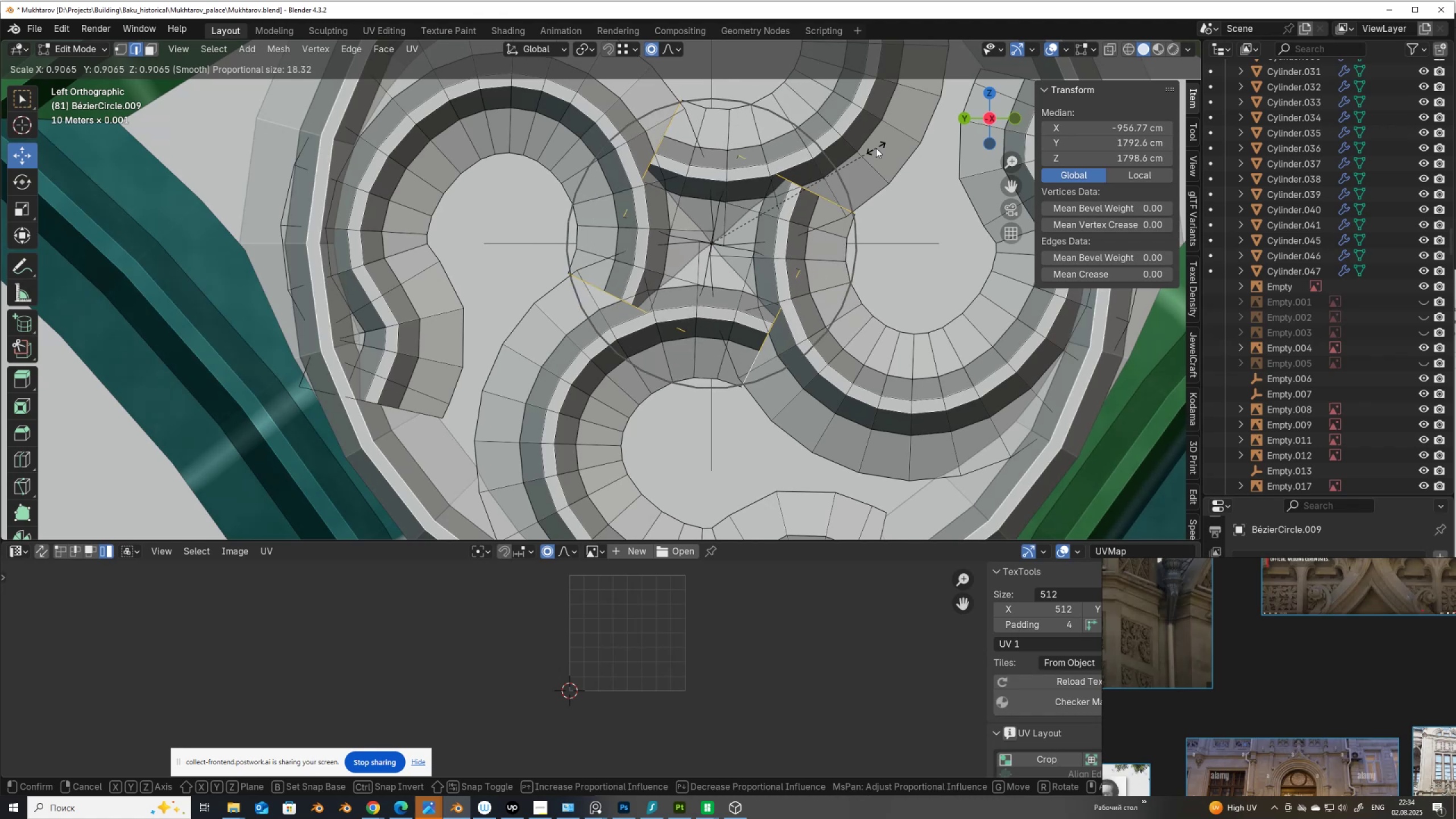 
left_click([876, 148])
 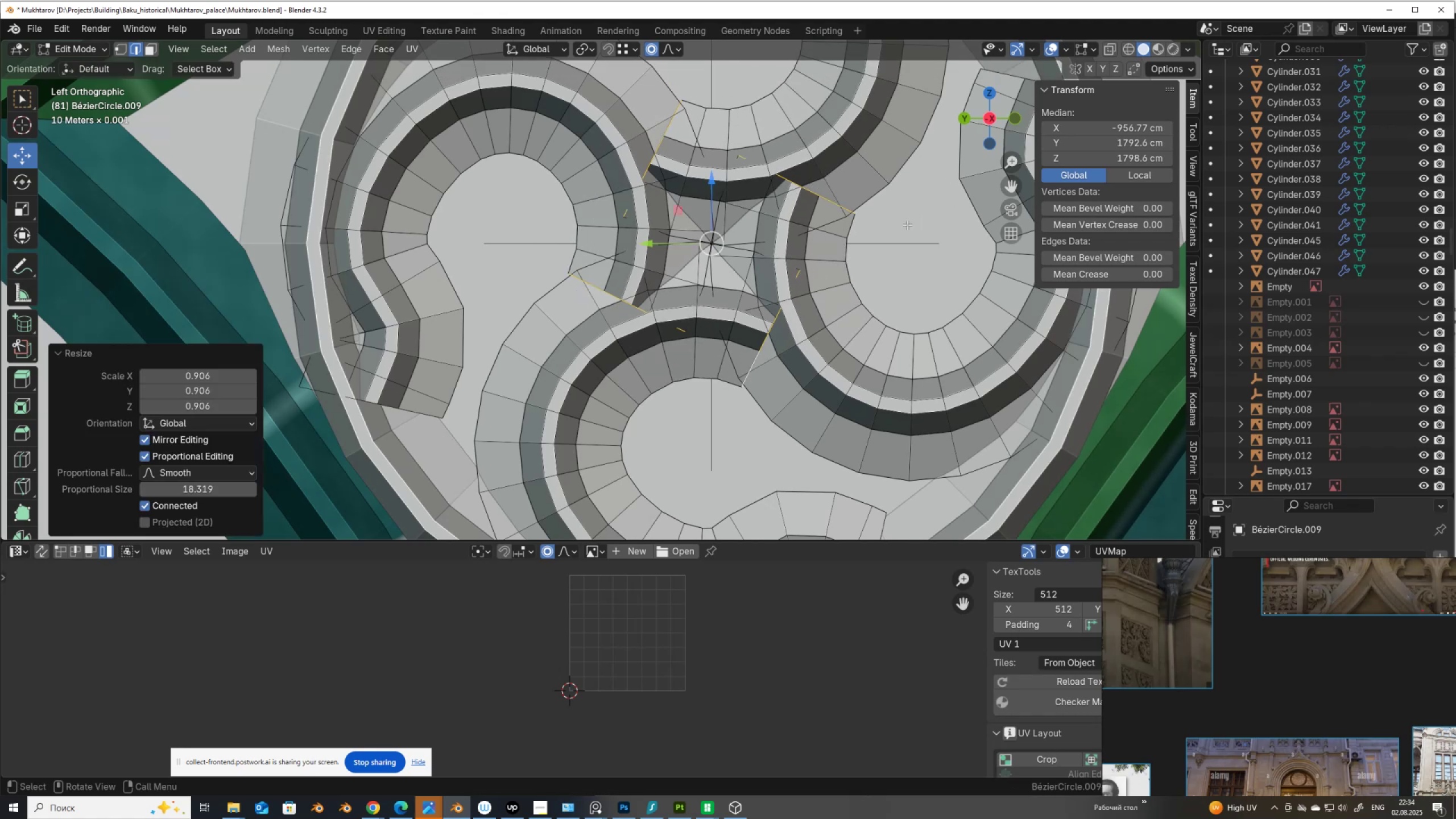 
key(Tab)
 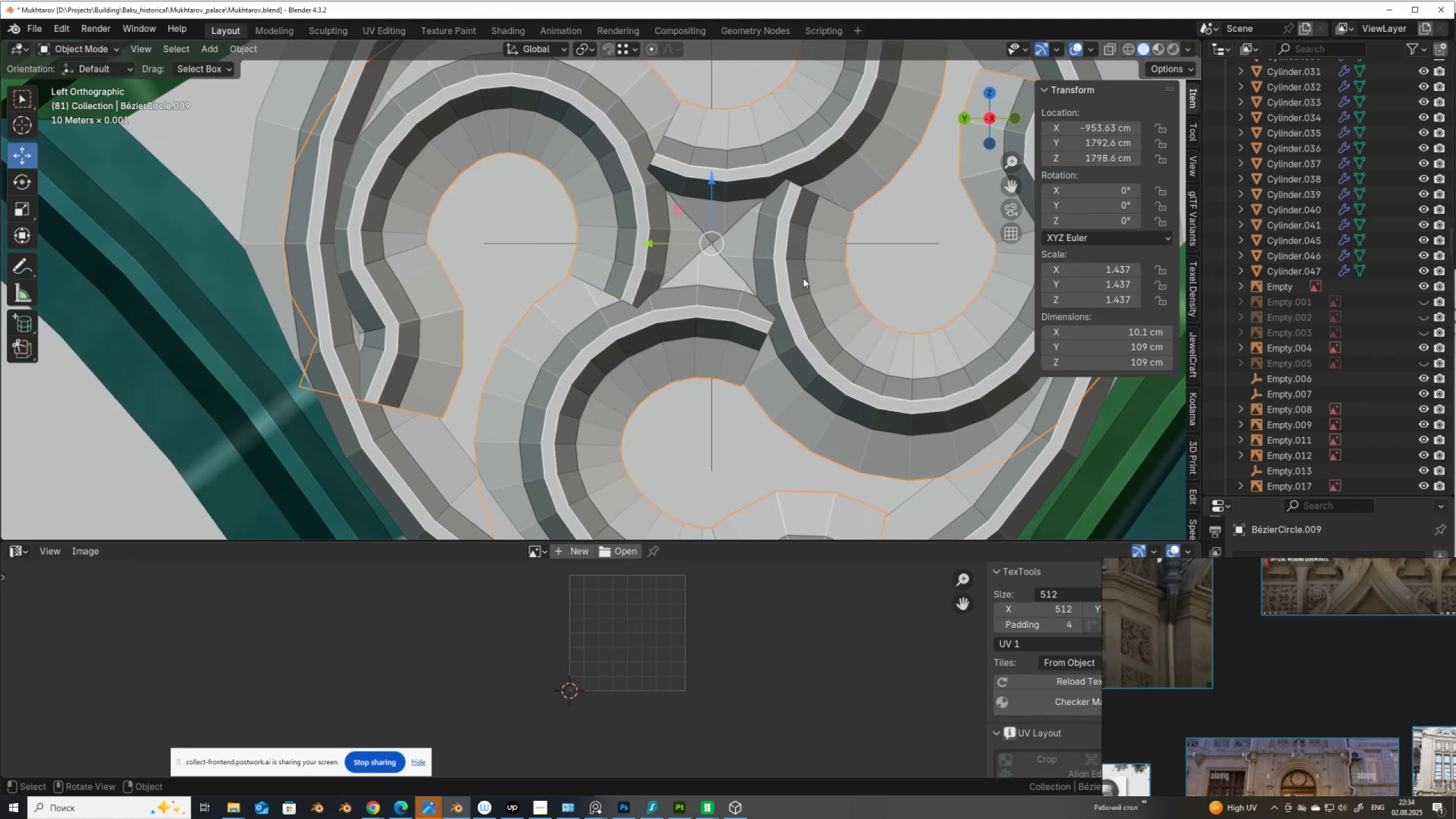 
scroll: coordinate [793, 280], scroll_direction: down, amount: 3.0
 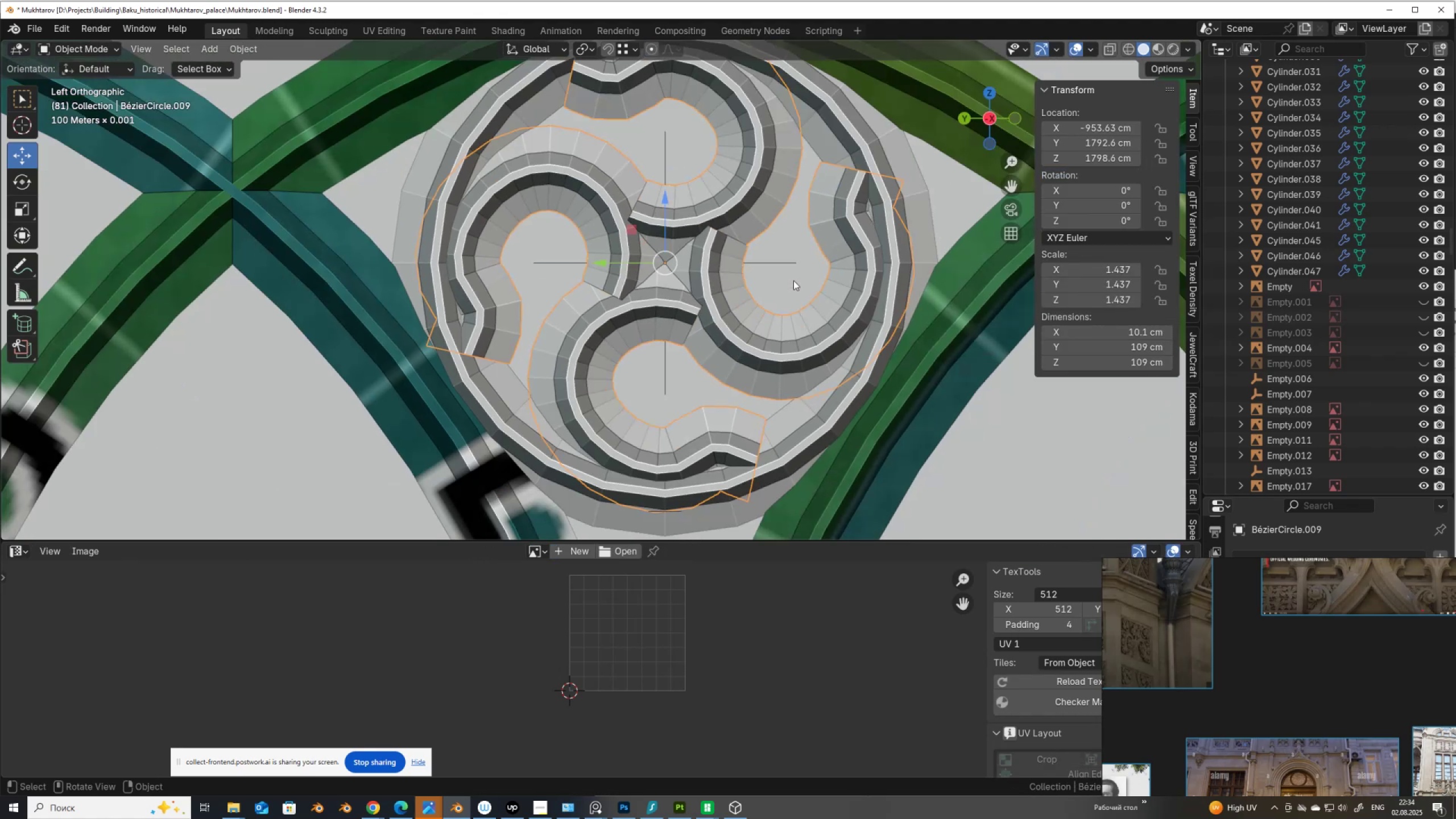 
key(Tab)
 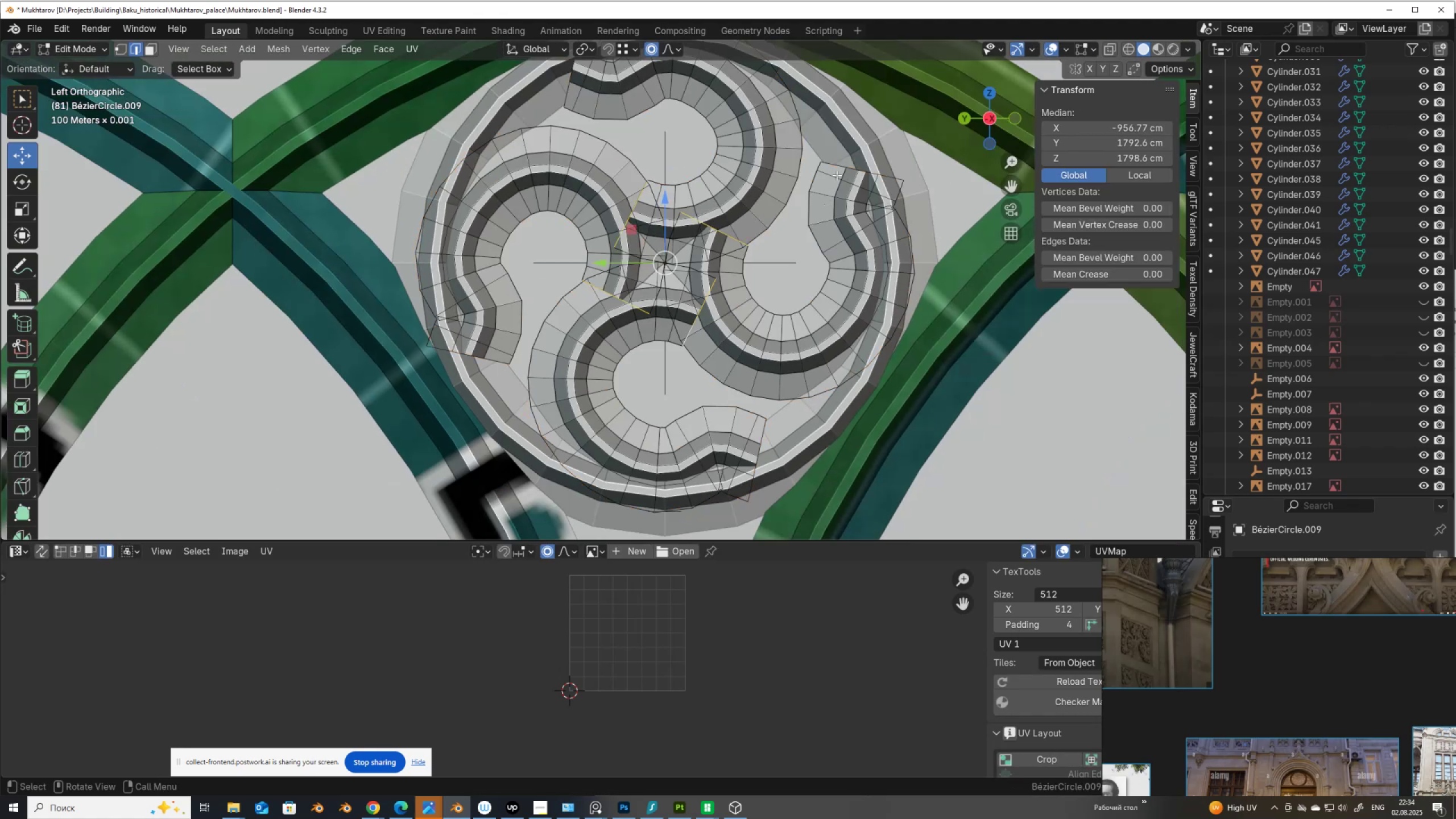 
key(S)
 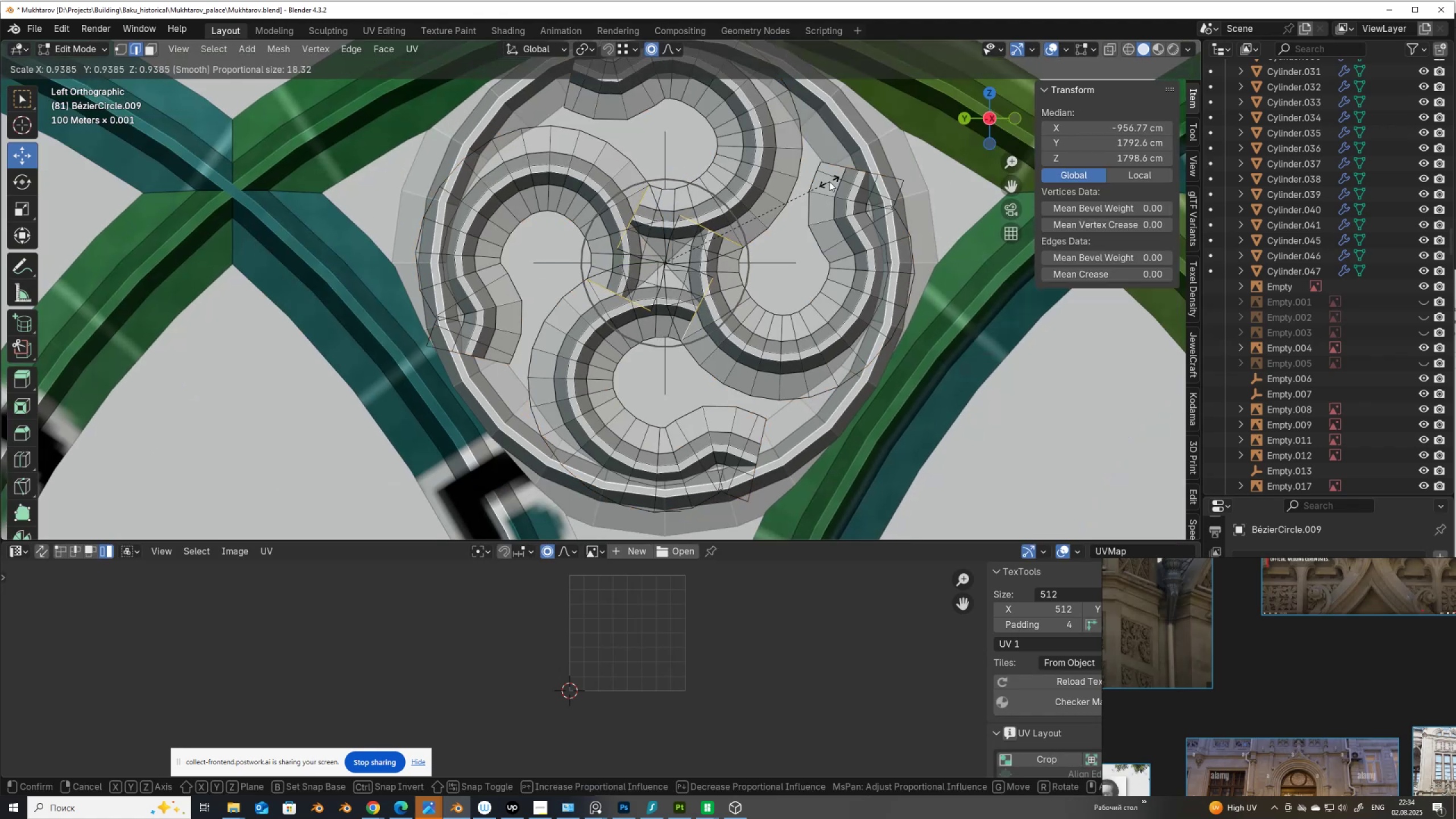 
left_click([829, 181])
 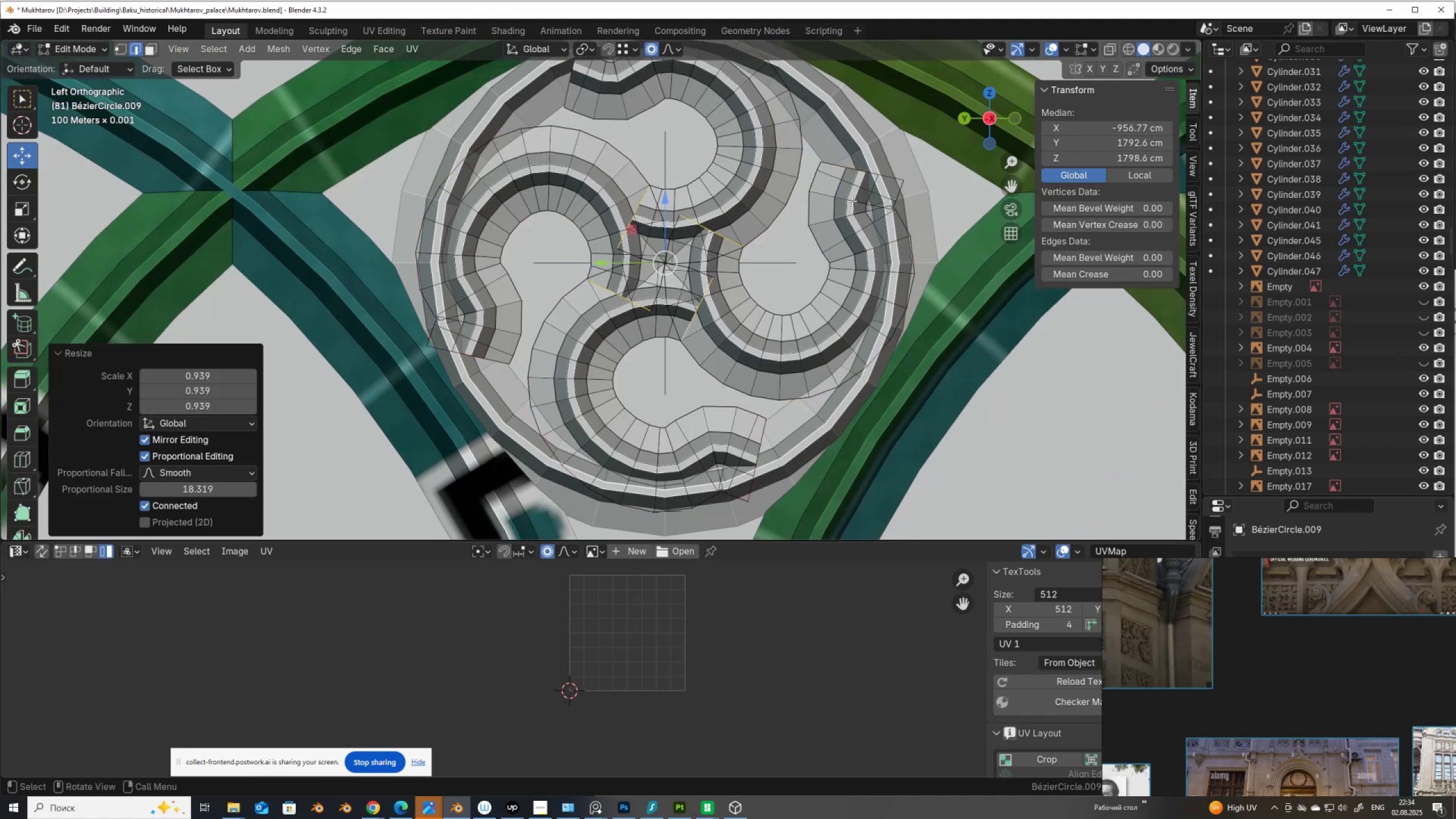 
key(Tab)
 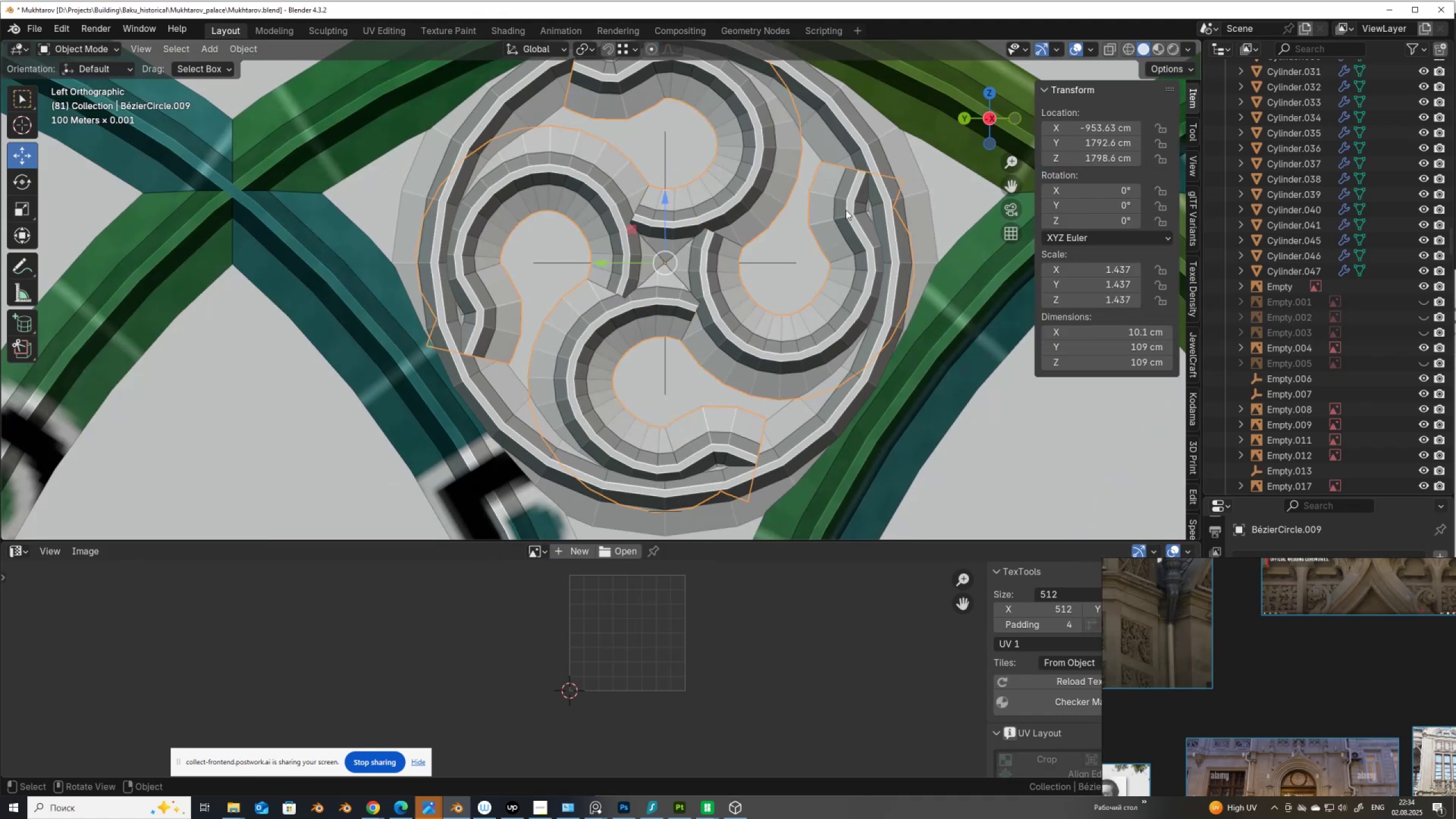 
scroll: coordinate [837, 218], scroll_direction: down, amount: 3.0
 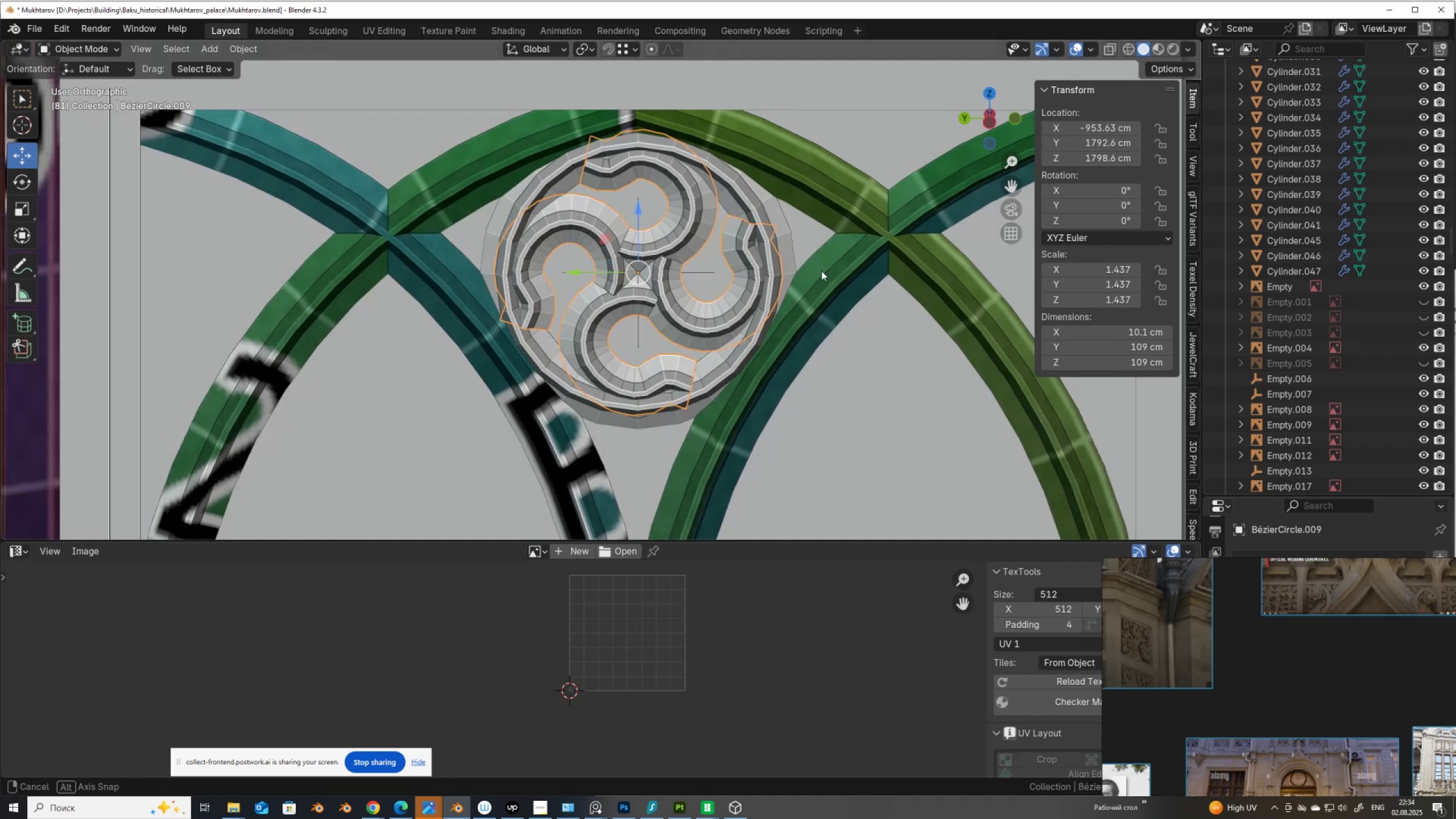 
scroll: coordinate [830, 279], scroll_direction: up, amount: 3.0
 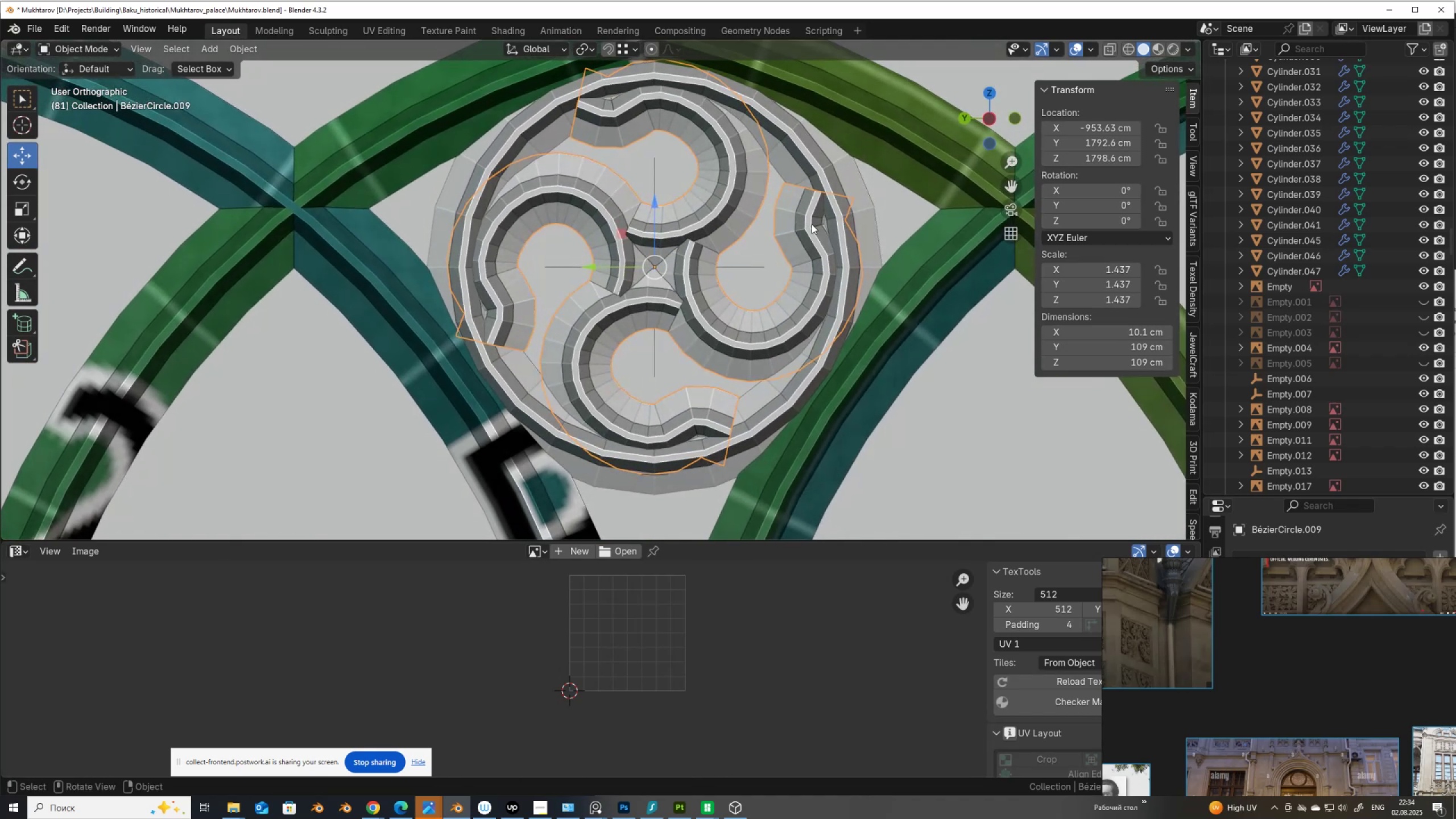 
hold_key(key=AltLeft, duration=0.38)
 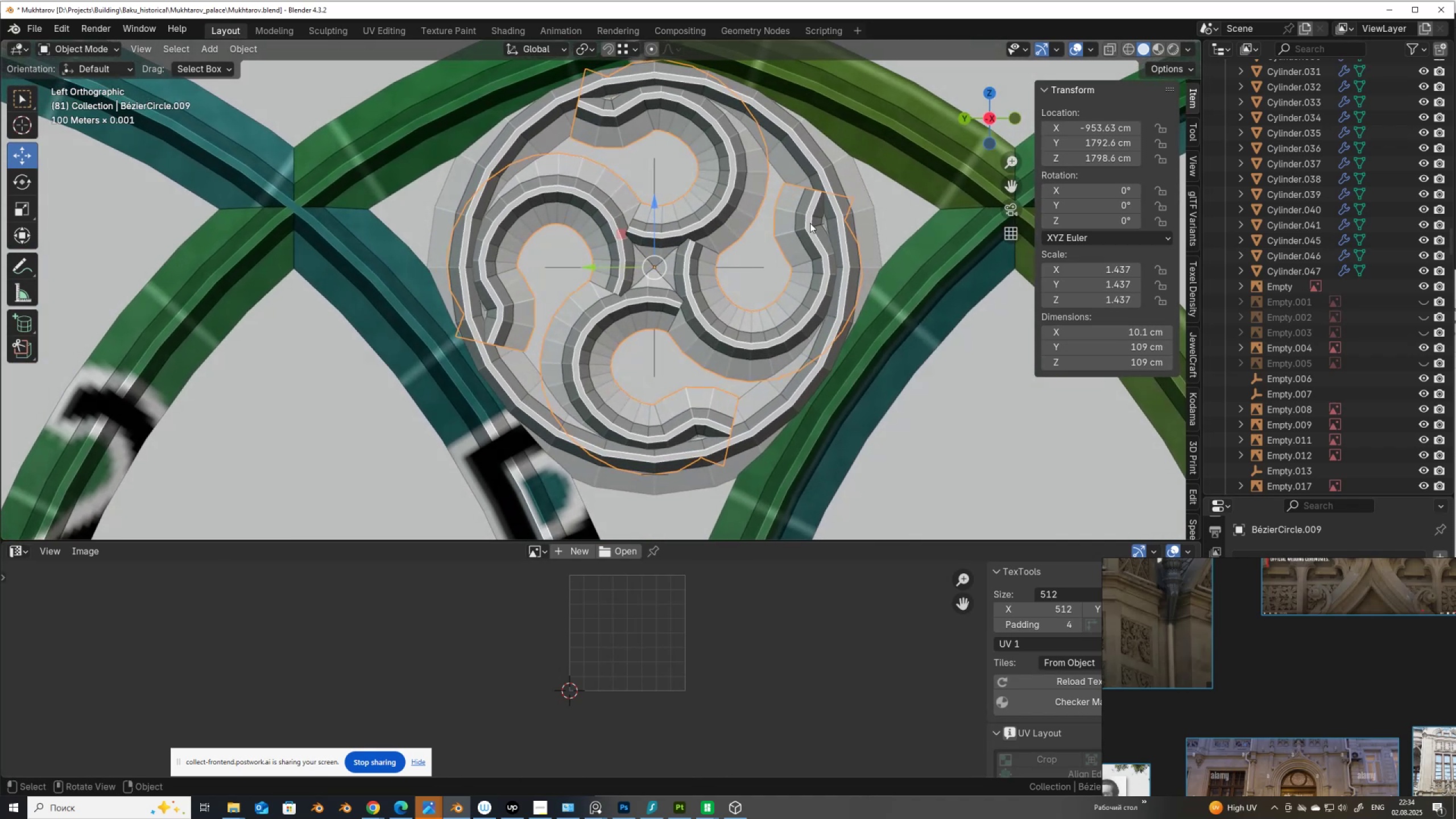 
key(Tab)
 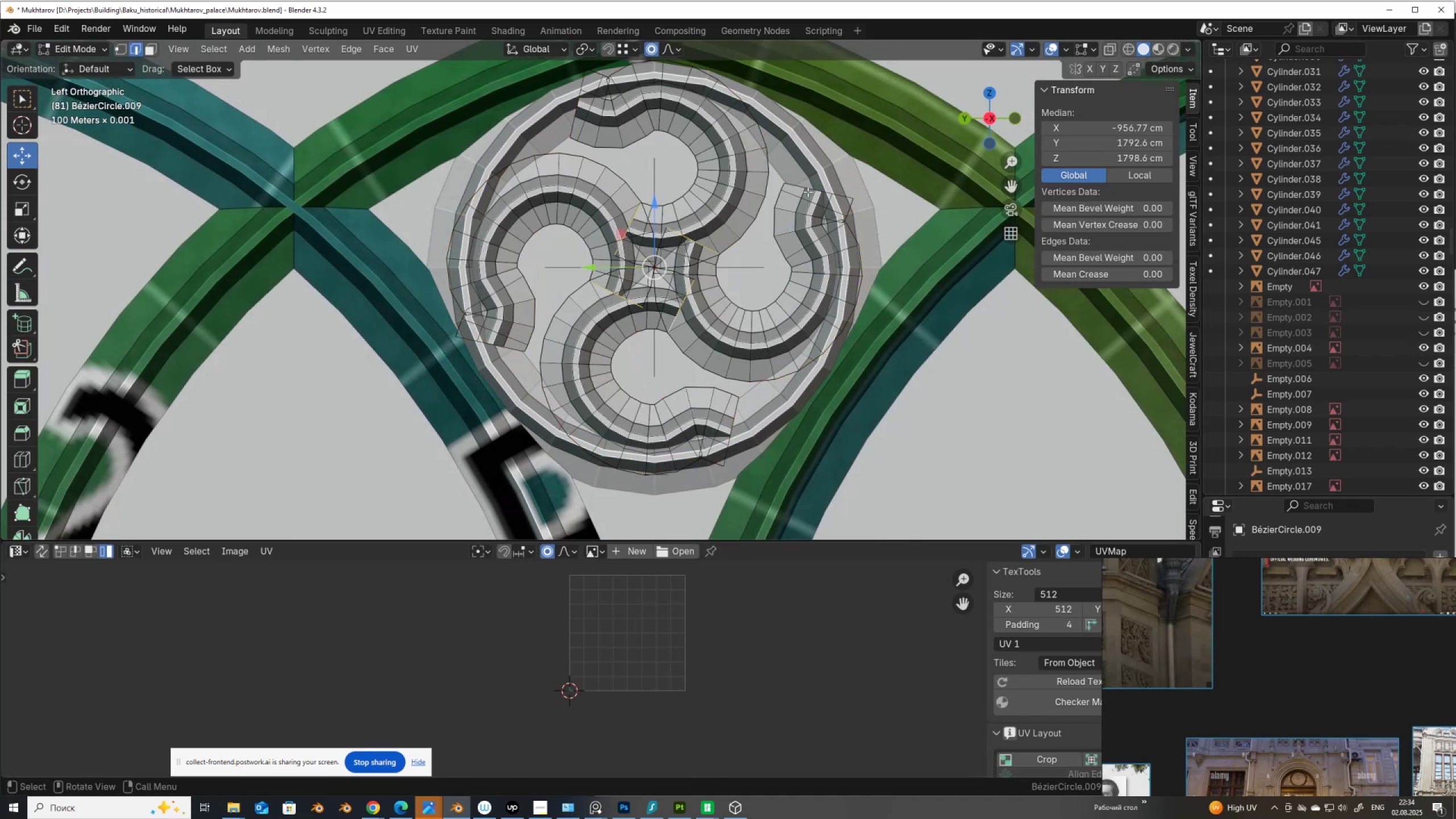 
hold_key(key=AltLeft, duration=0.45)
 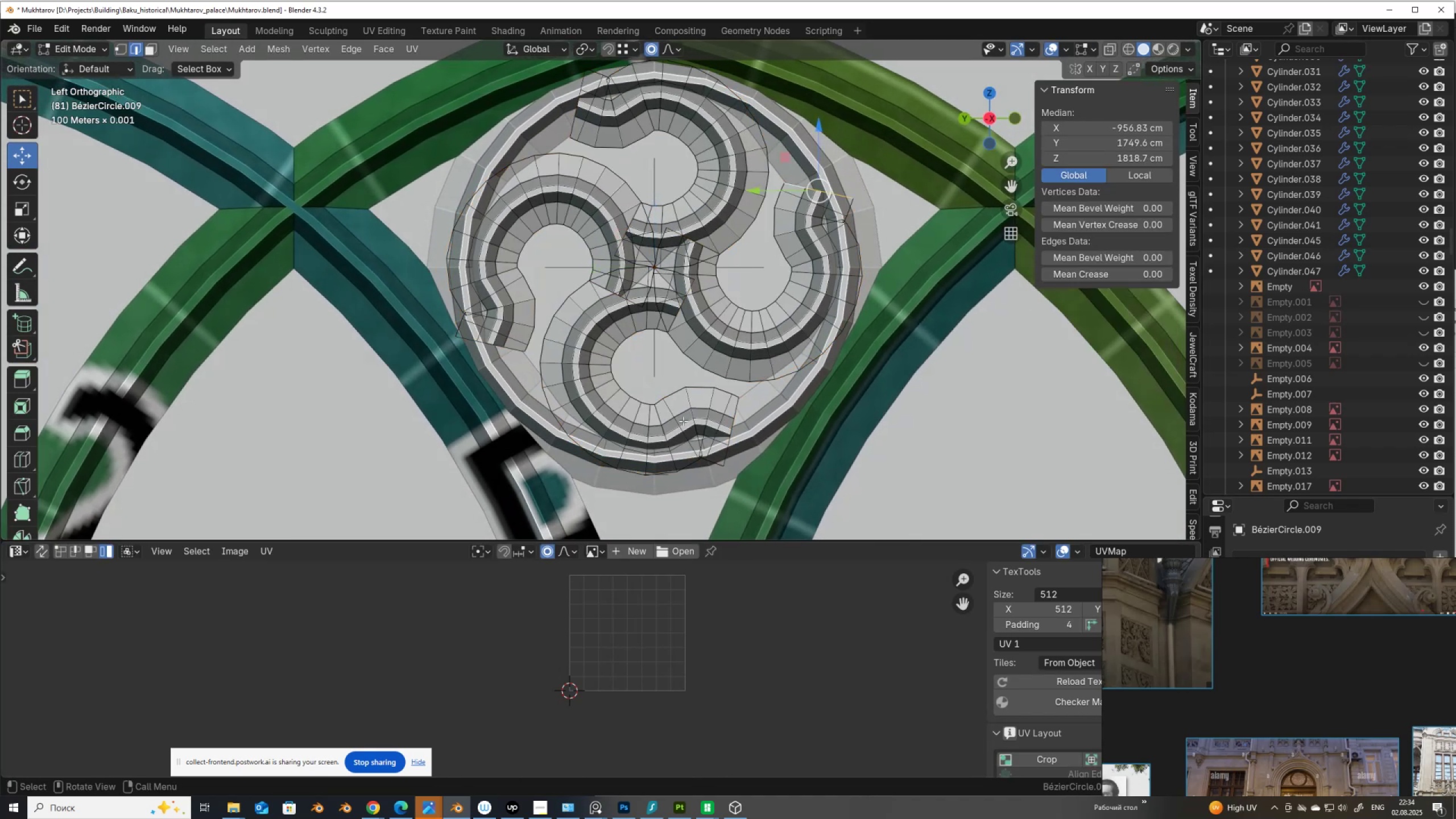 
hold_key(key=AltLeft, duration=3.87)
hold_key(key=ShiftLeft, duration=1.53)
left_click([734, 415])
 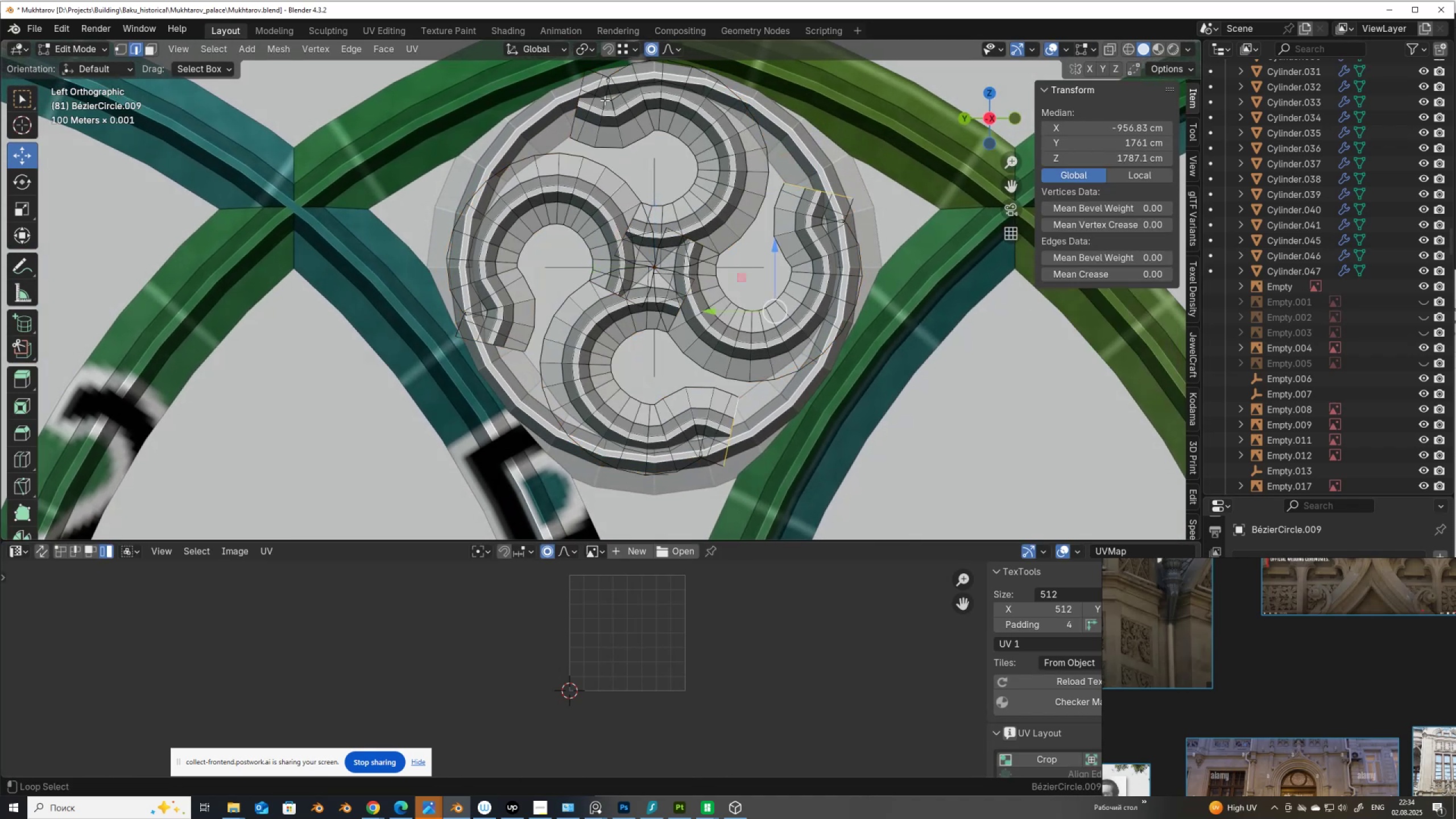 
hold_key(key=ShiftLeft, duration=1.52)
left_click([573, 121])
 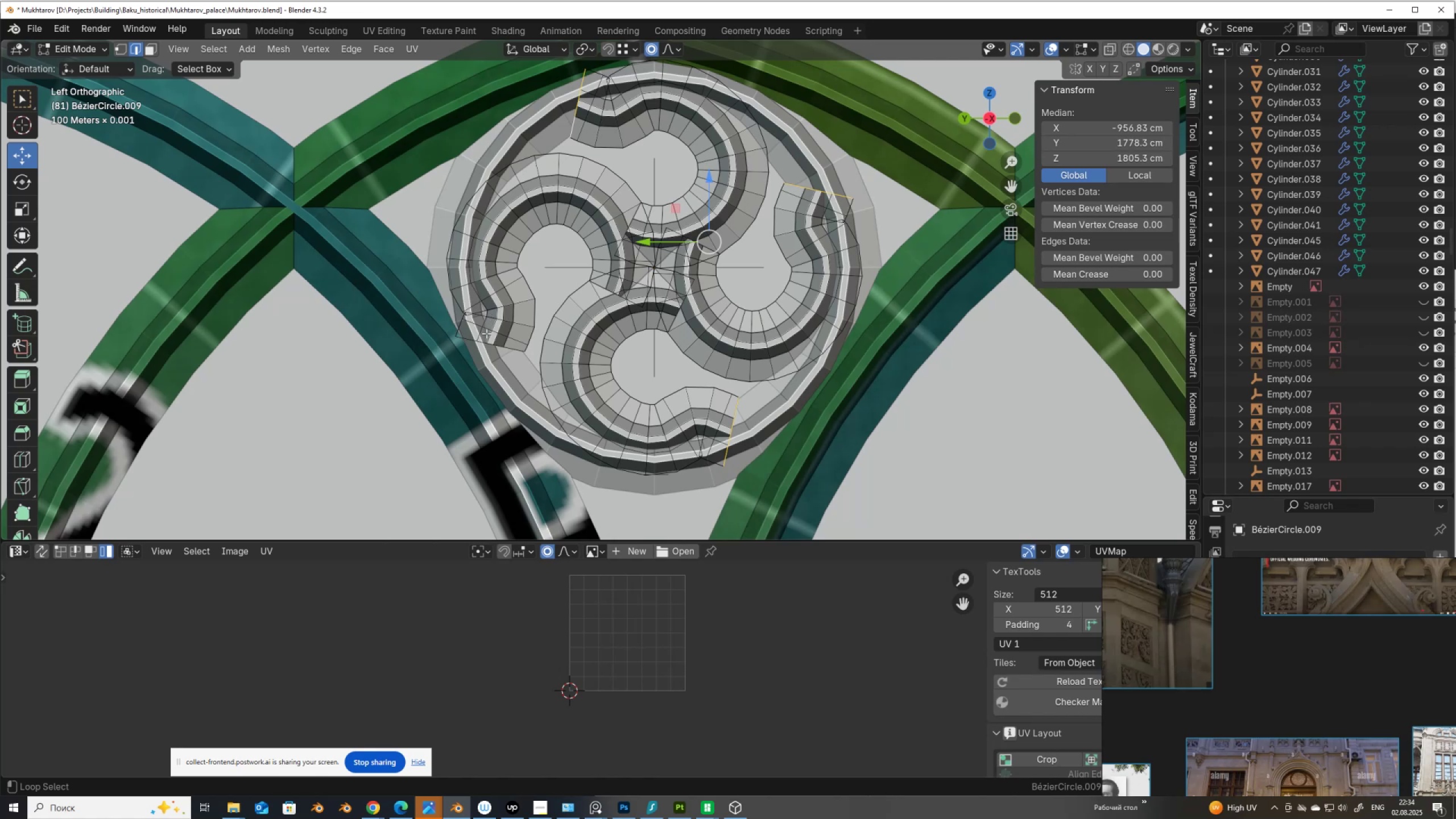 
hold_key(key=ShiftLeft, duration=0.76)
 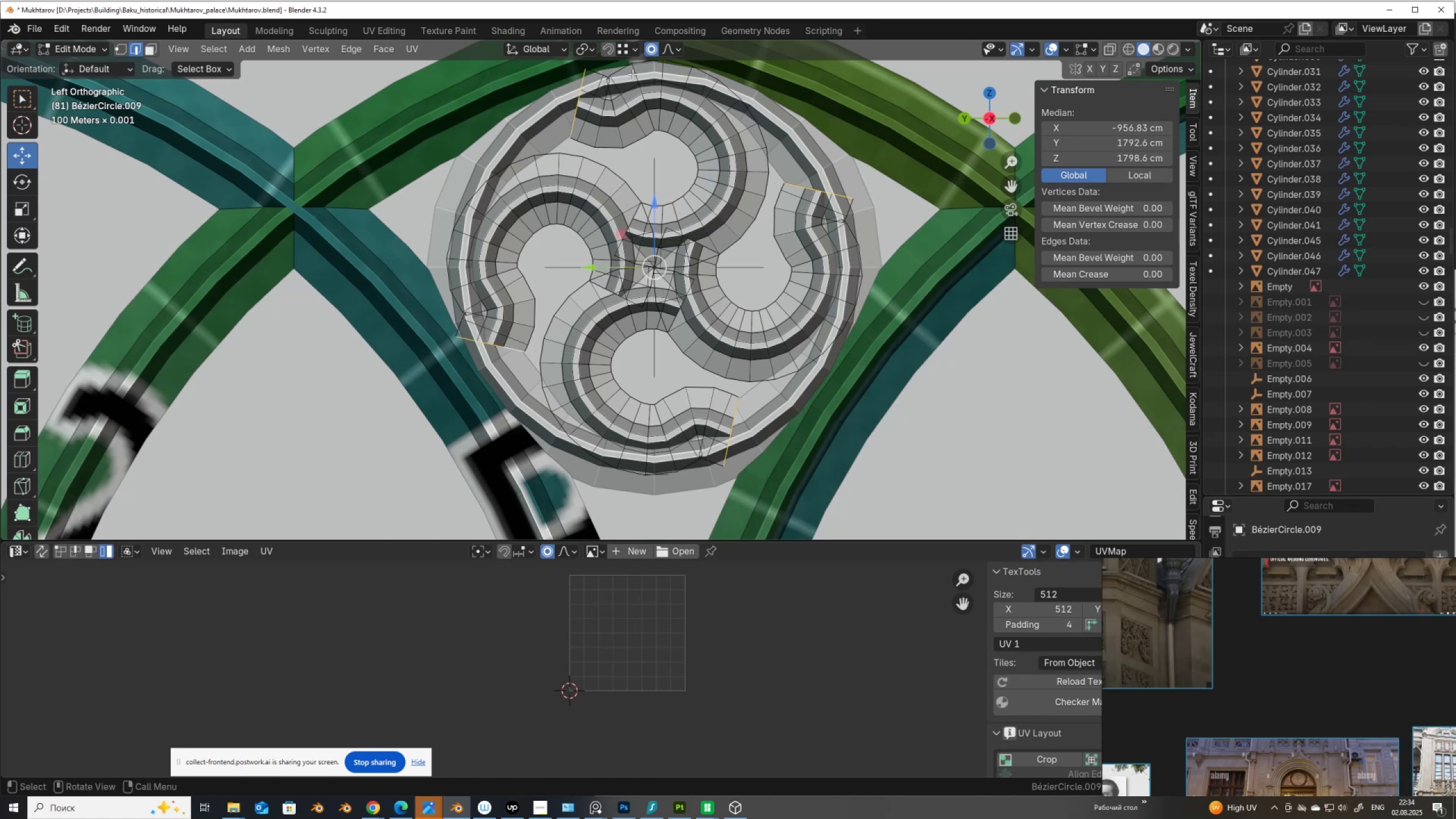 
left_click([587, 44])
 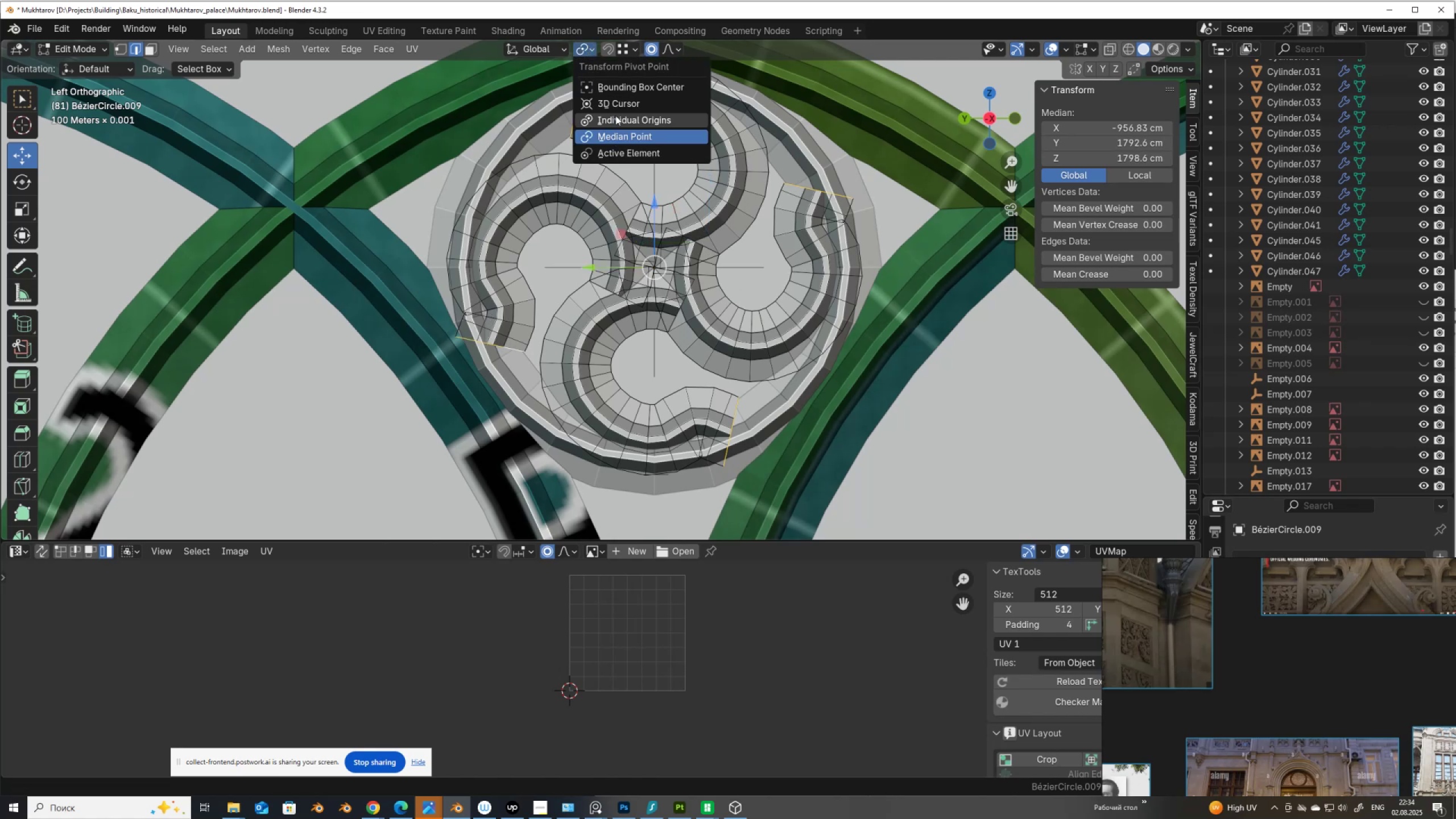 
left_click([615, 115])
 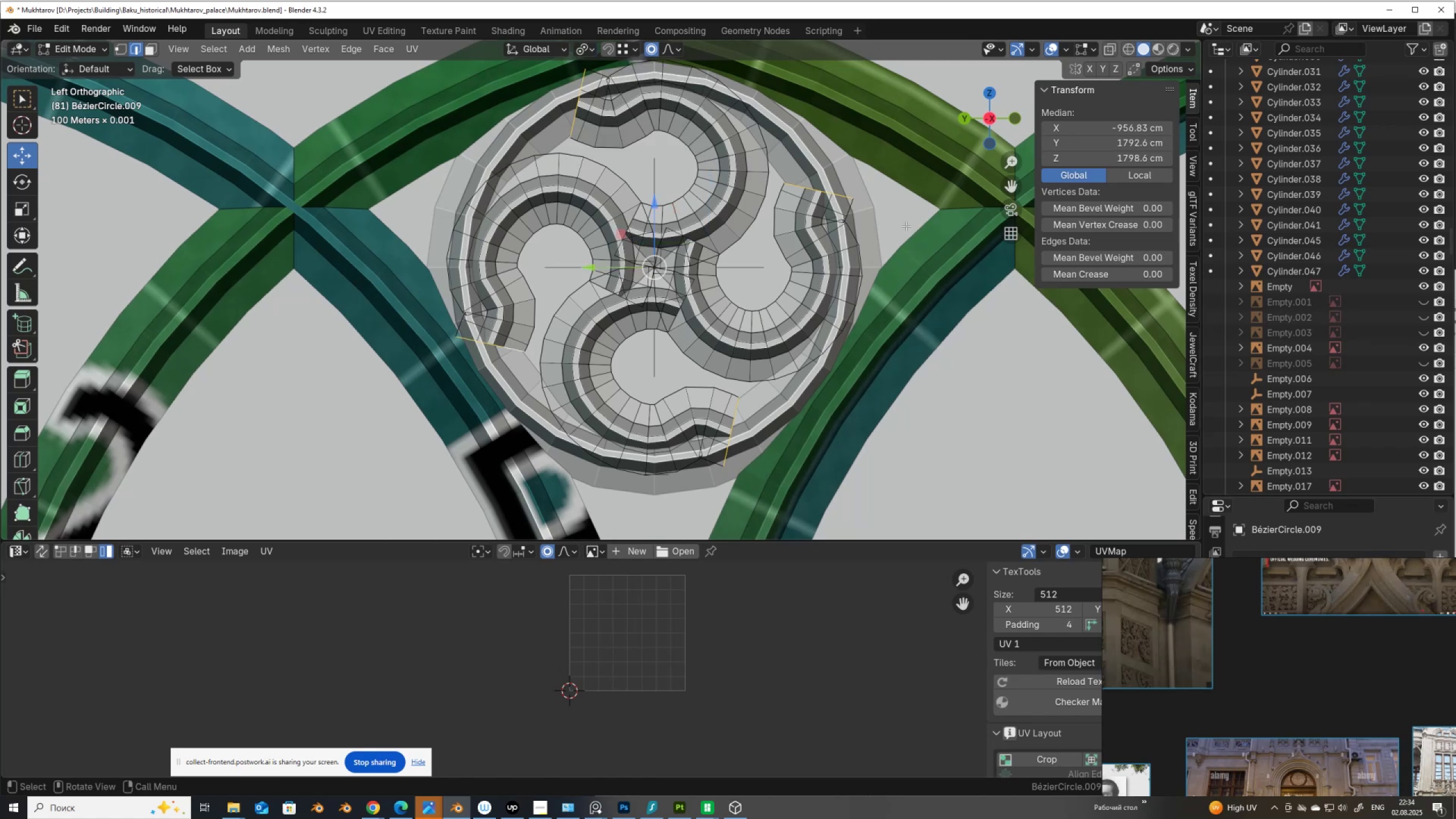 
key(S)
 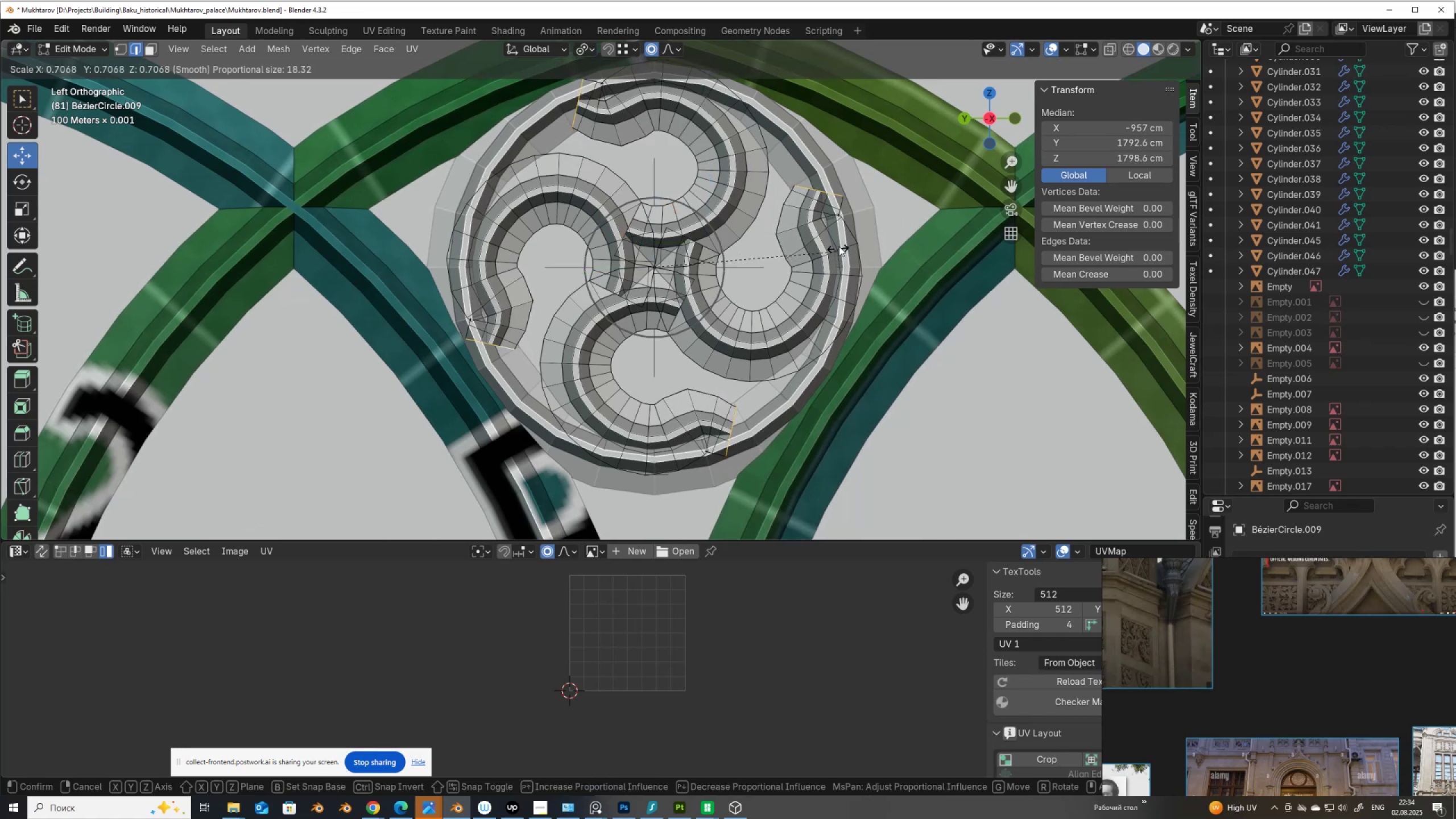 
left_click([810, 254])
 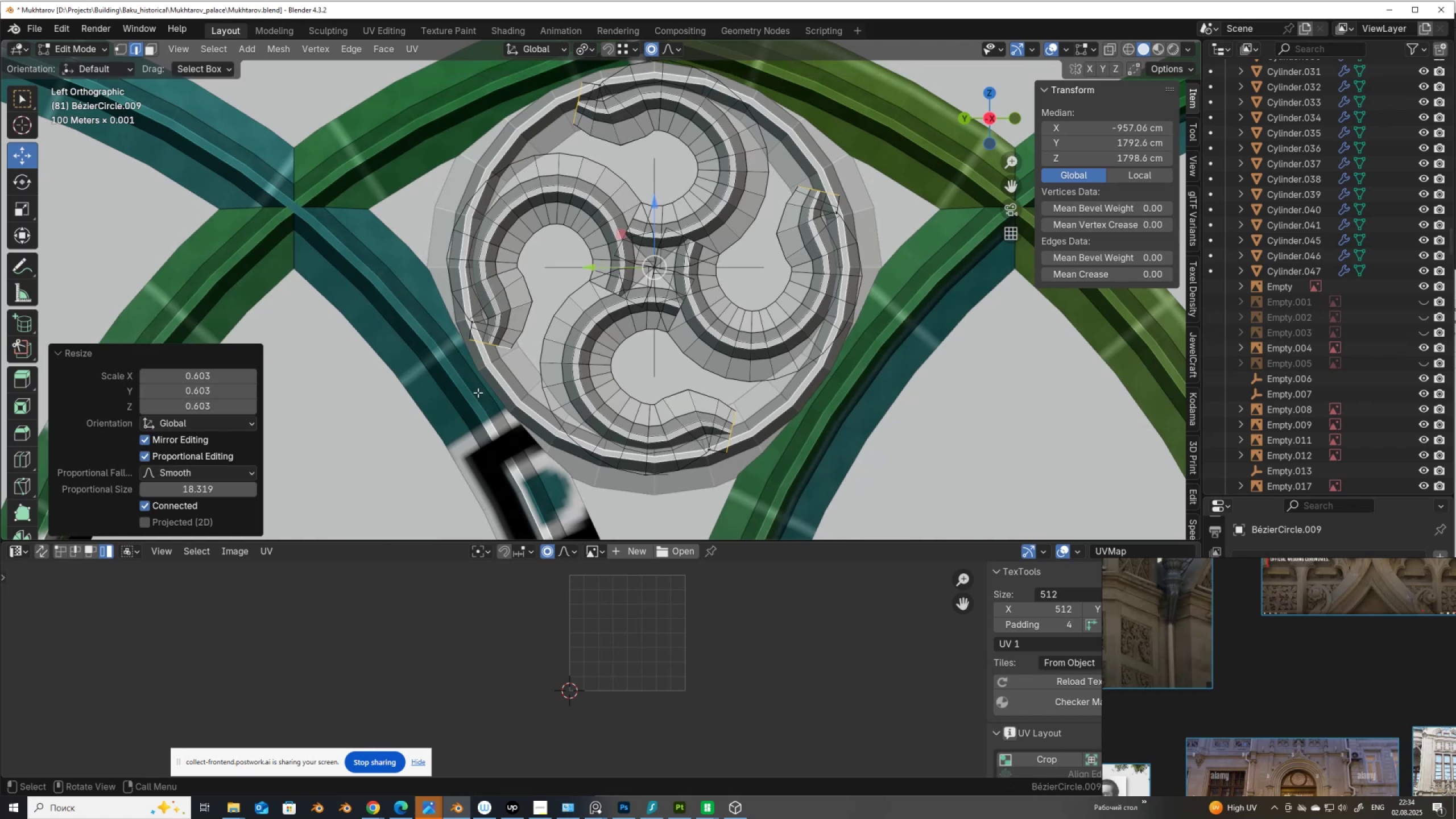 
key(2)
 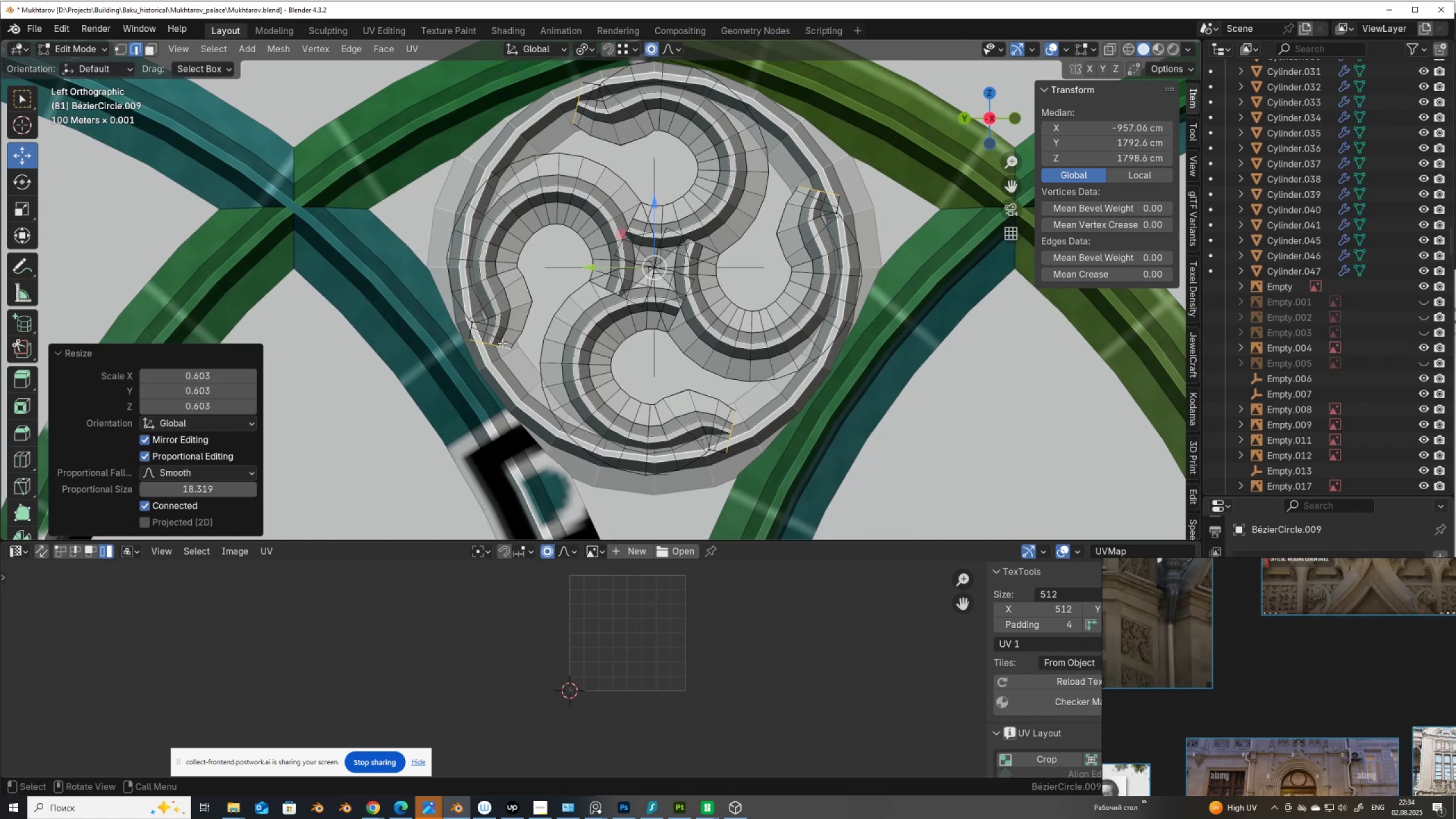 
hold_key(key=AltLeft, duration=1.46)
left_click([504, 341])
 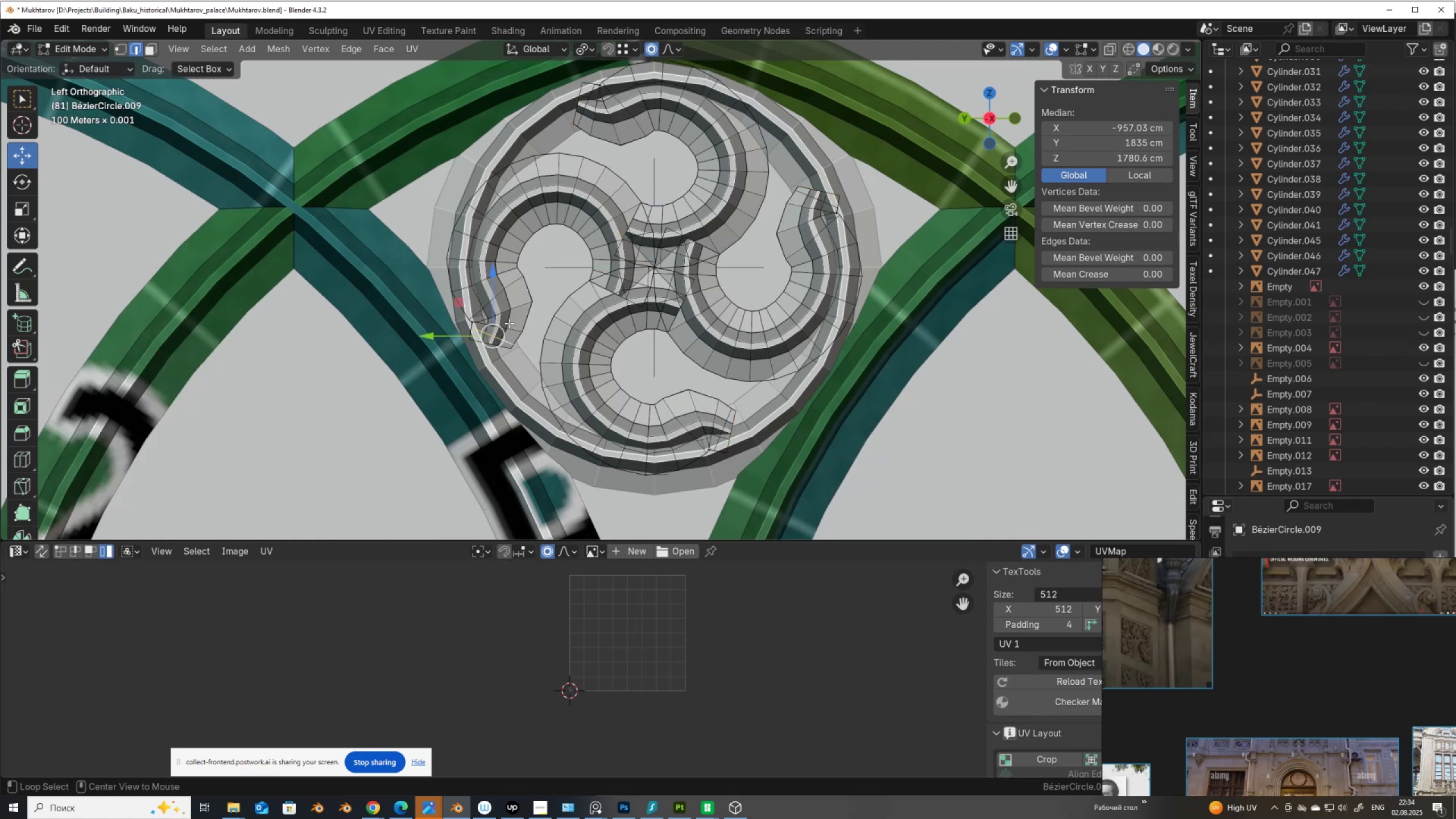 
hold_key(key=ShiftLeft, duration=0.65)
 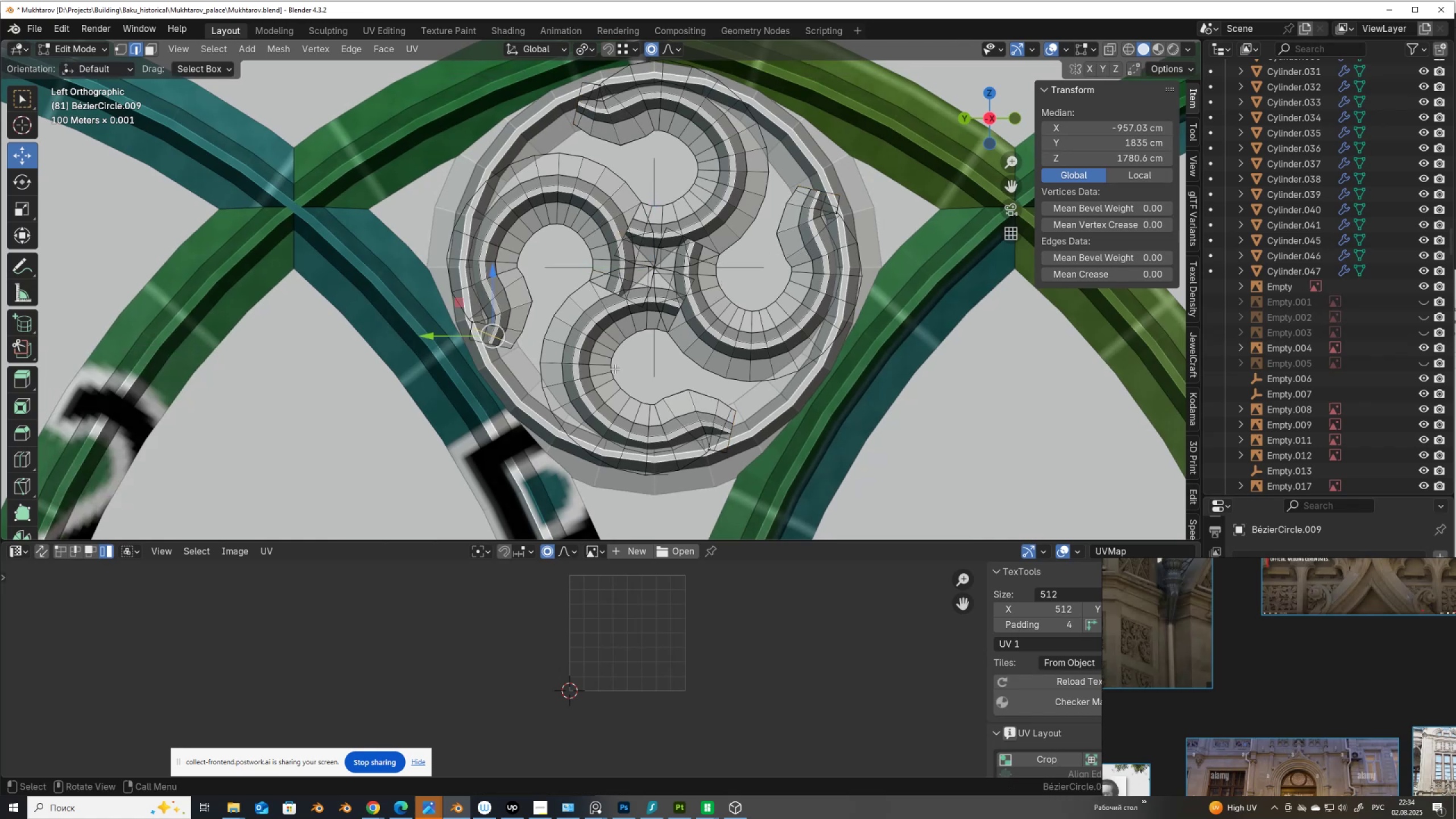 
key(Control+X)
 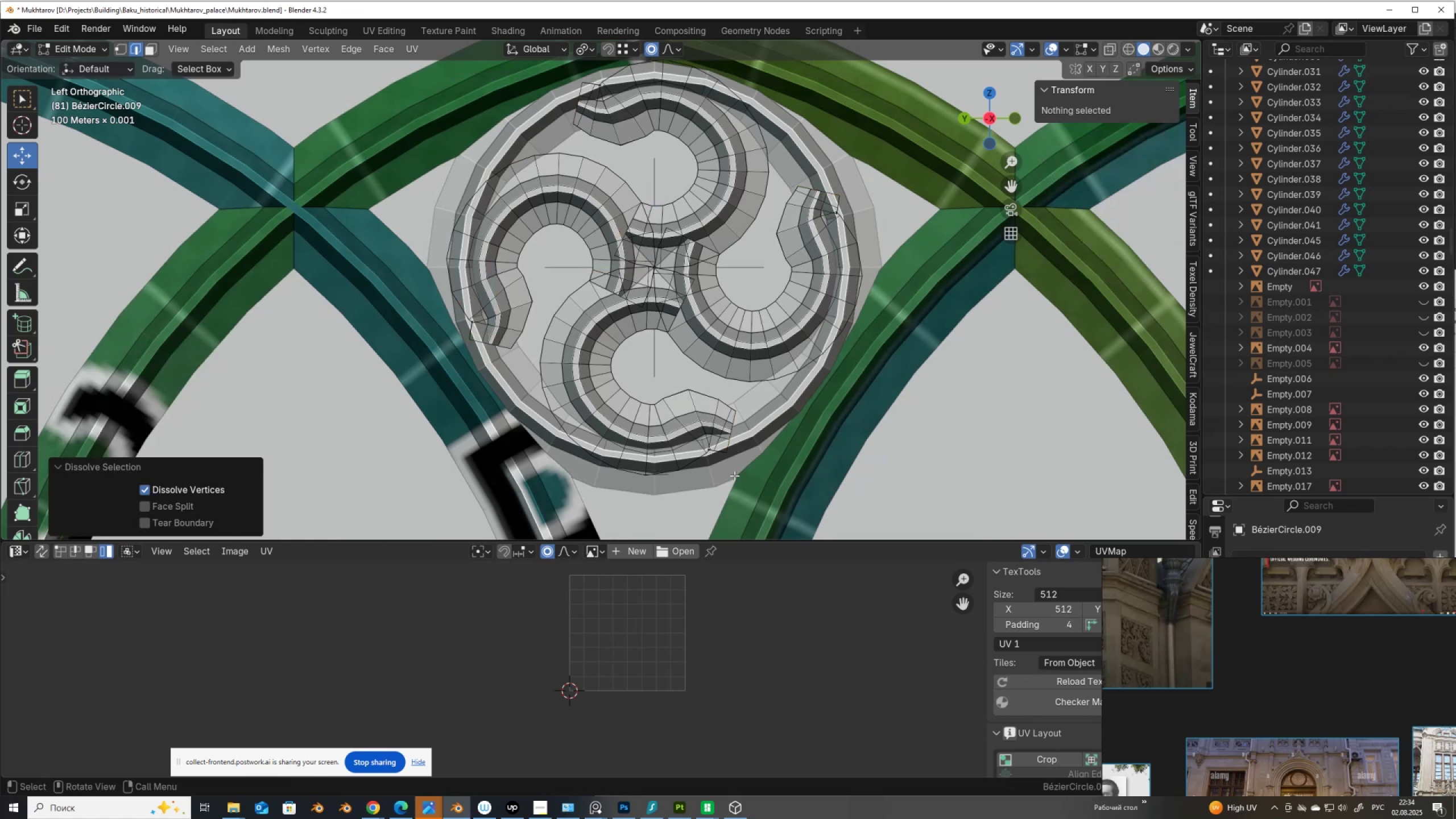 
hold_key(key=AltLeft, duration=1.14)
left_click([729, 416])
 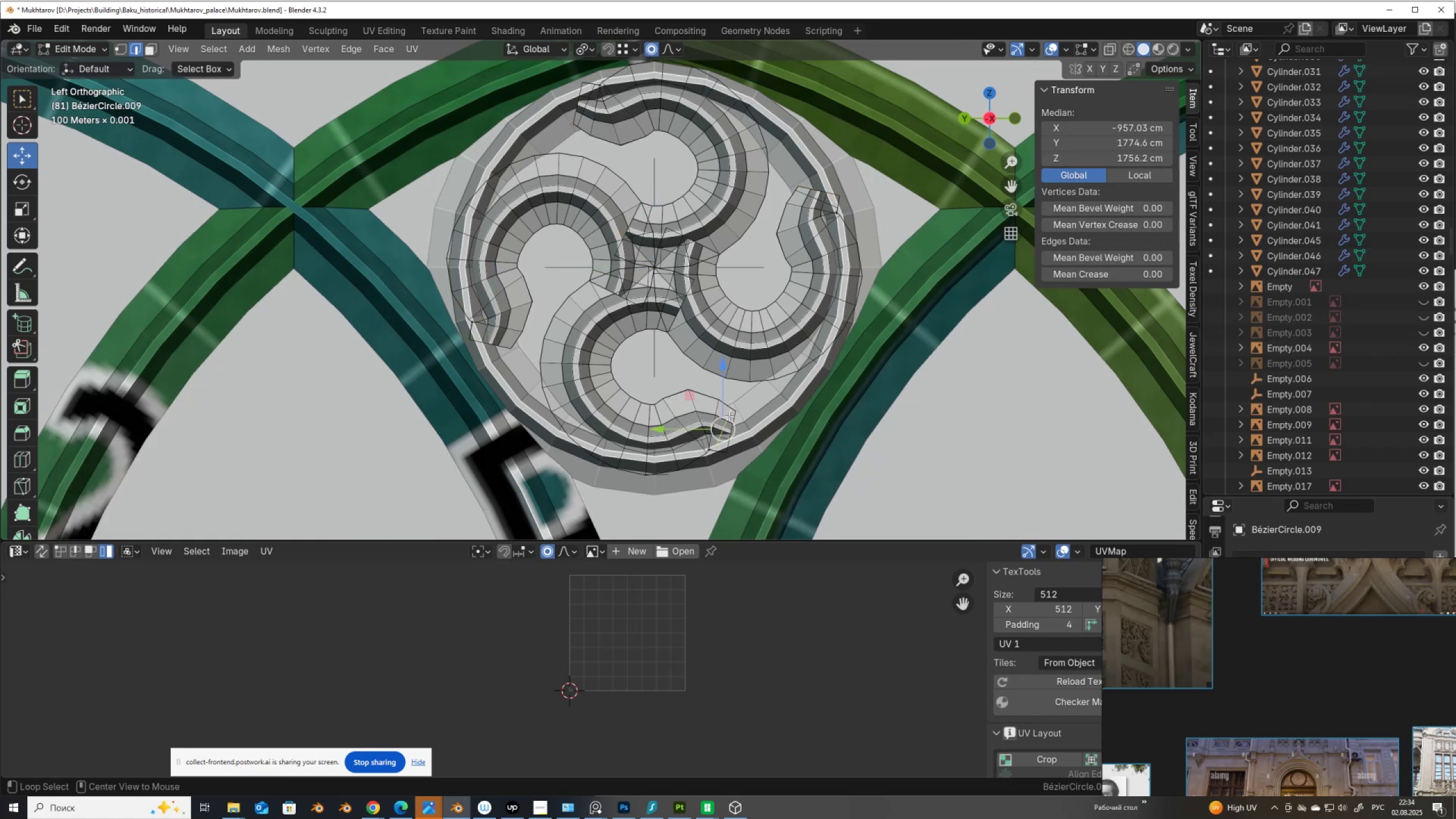 
key(Control+ControlLeft)
 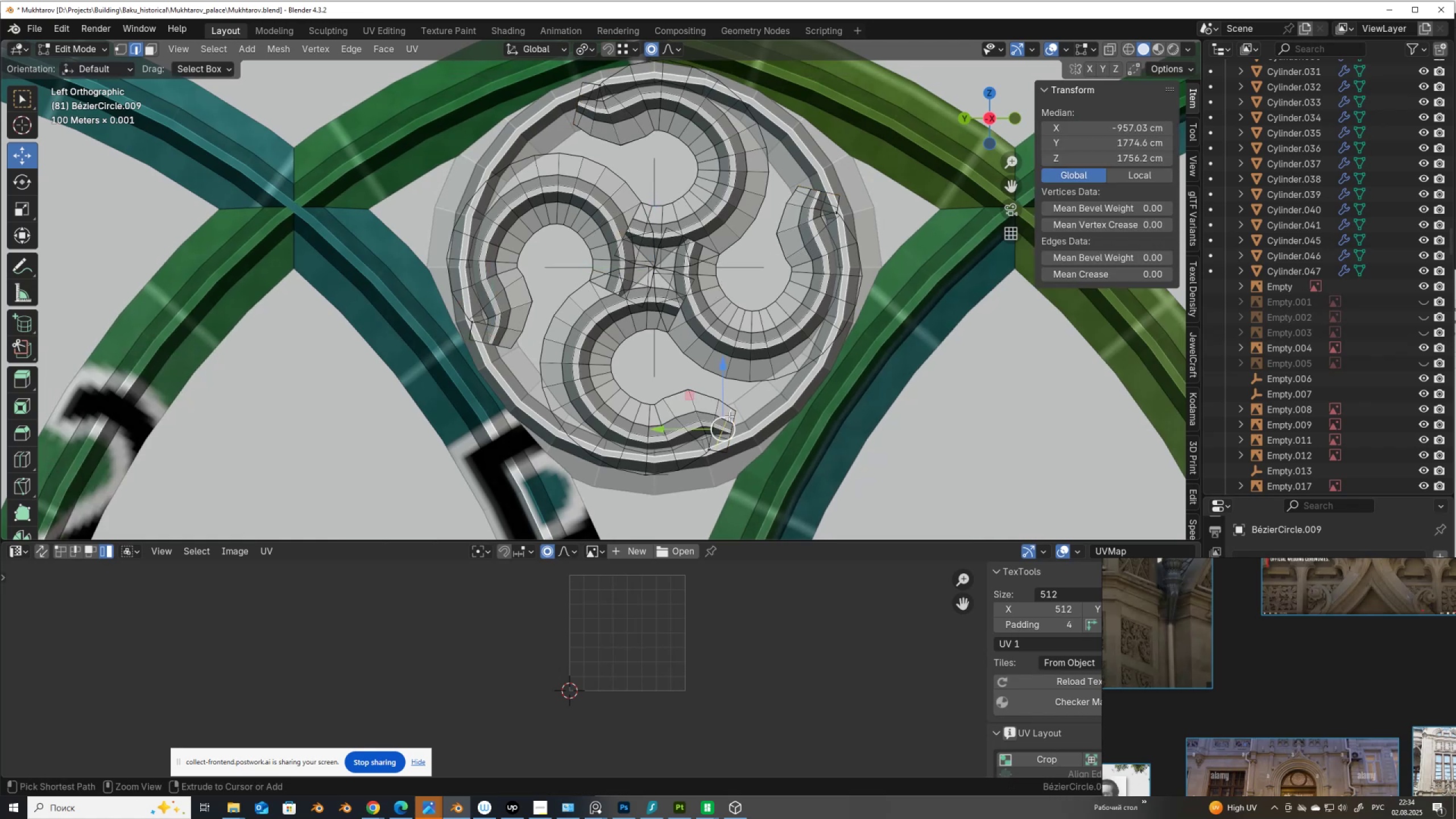 
key(Control+X)
 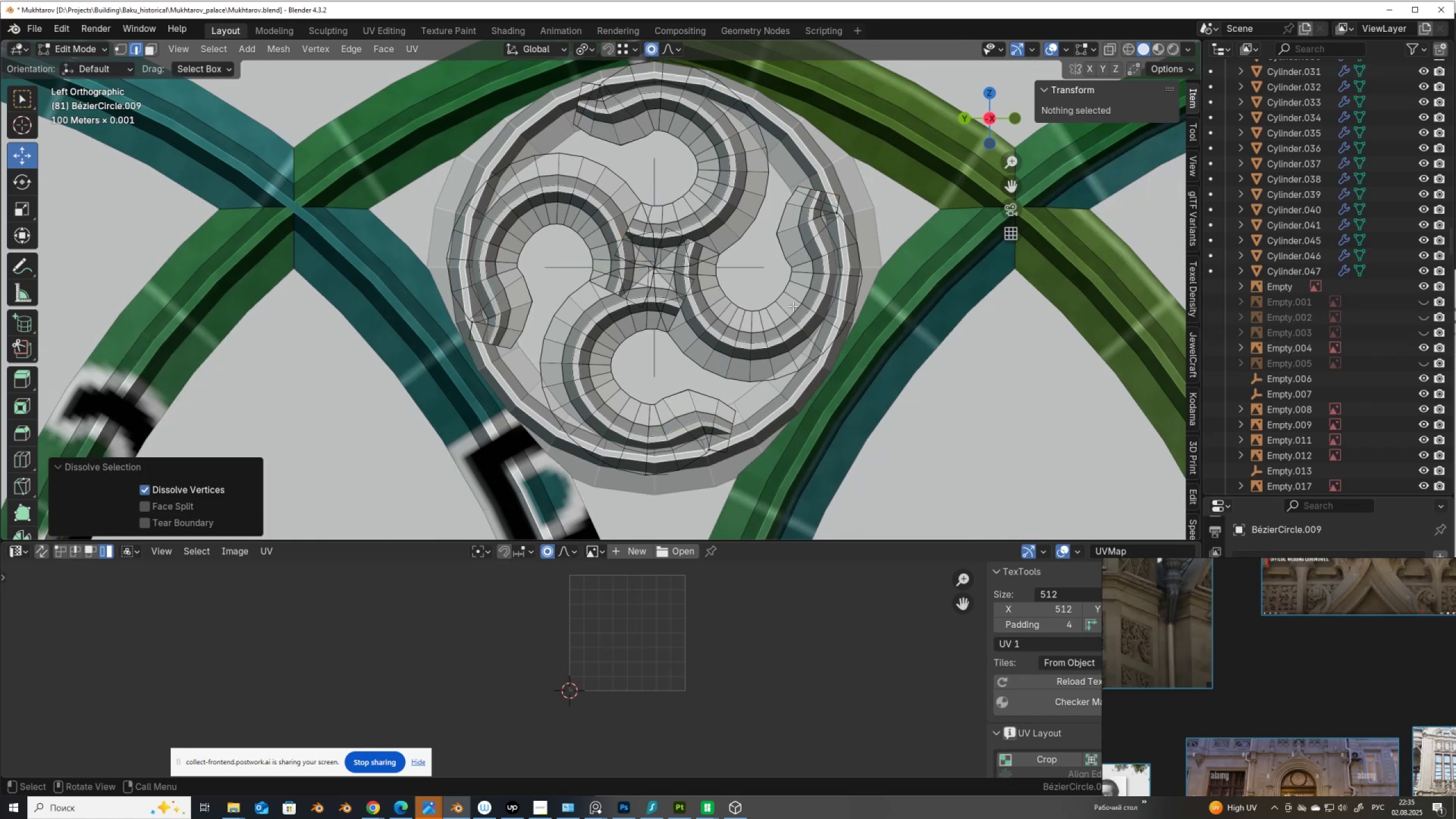 
hold_key(key=AltLeft, duration=1.24)
left_click([804, 193])
 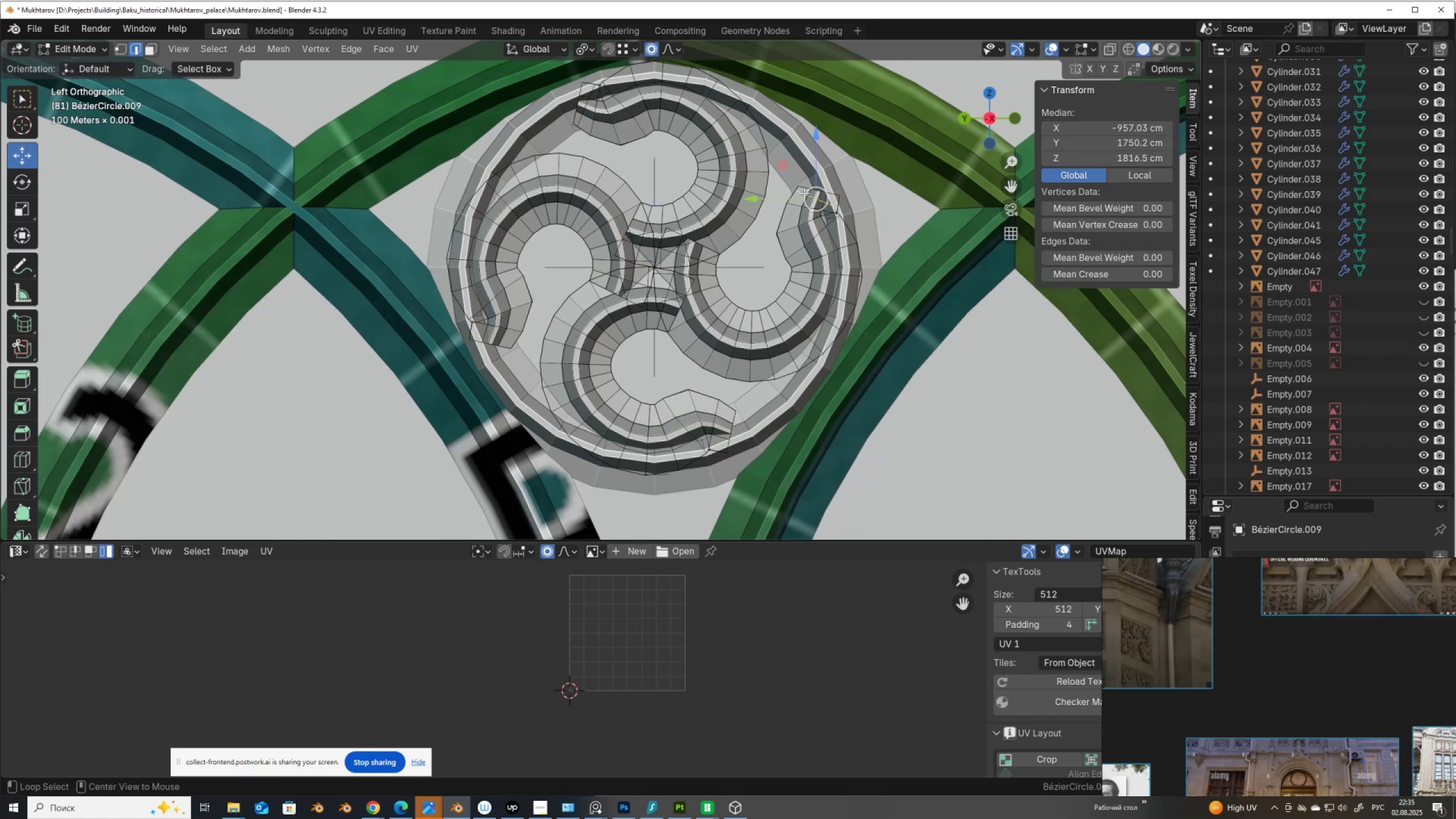 
key(Control+ControlLeft)
 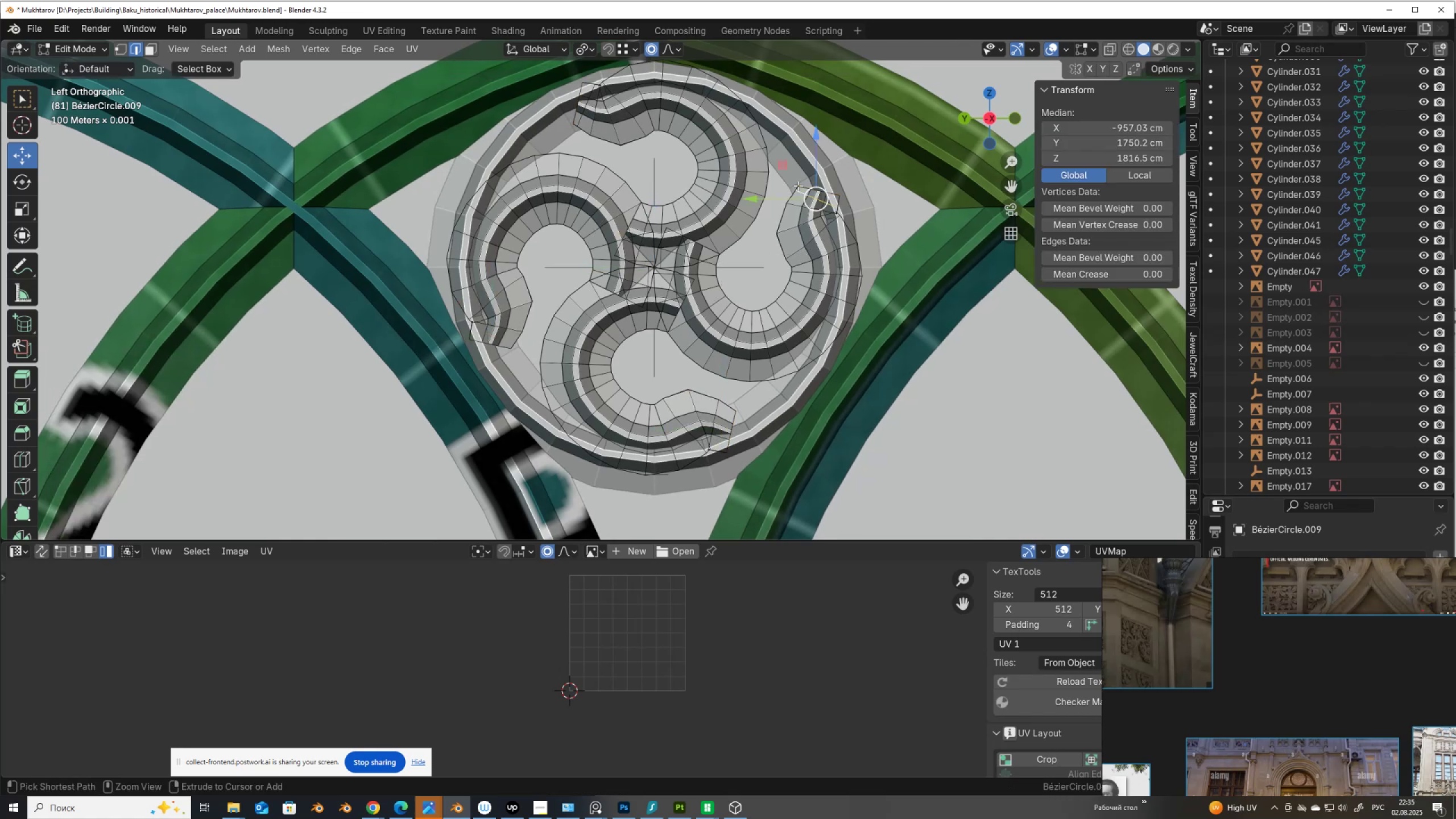 
key(Control+X)
 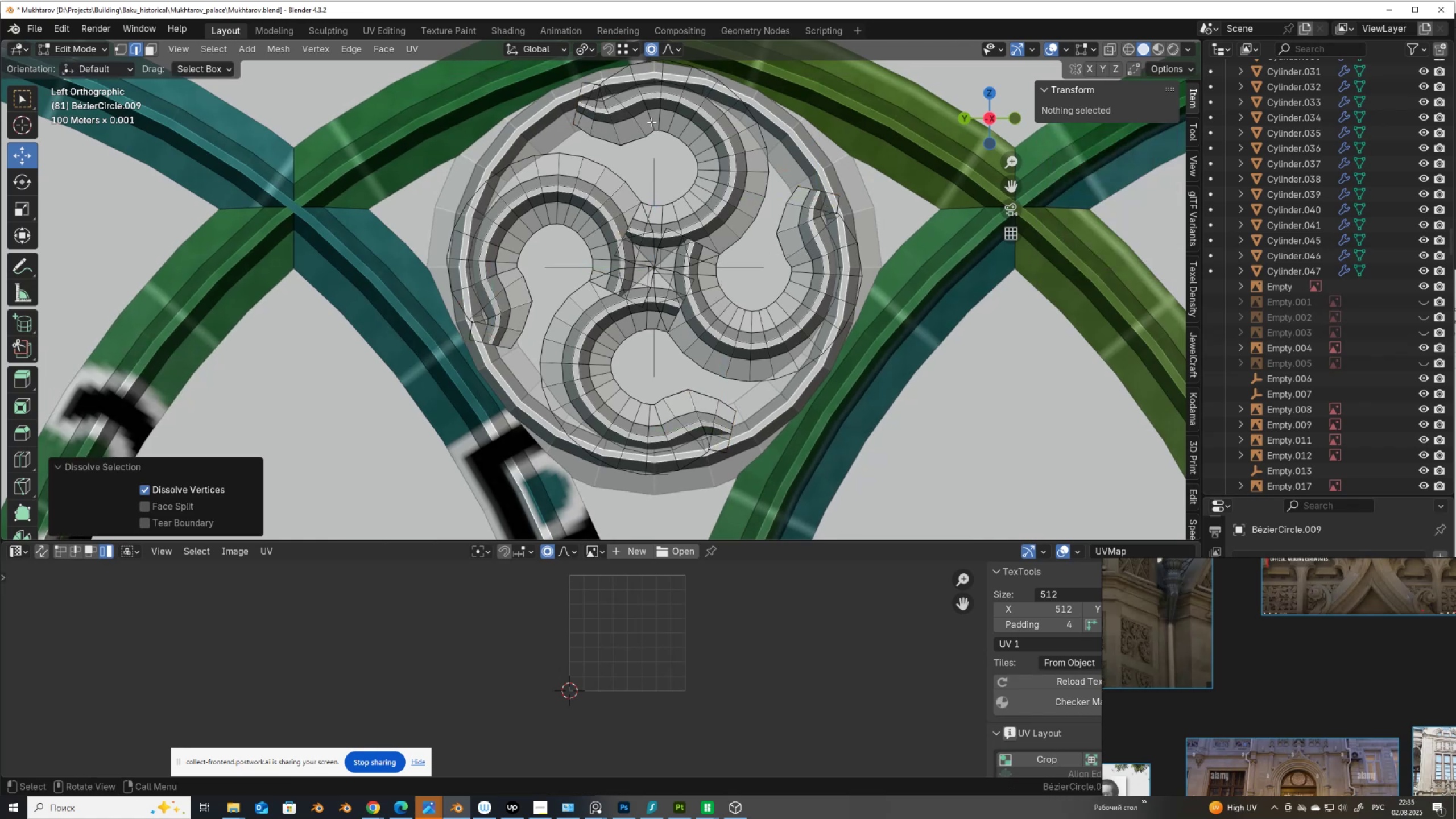 
hold_key(key=AltLeft, duration=0.85)
left_click([580, 119])
 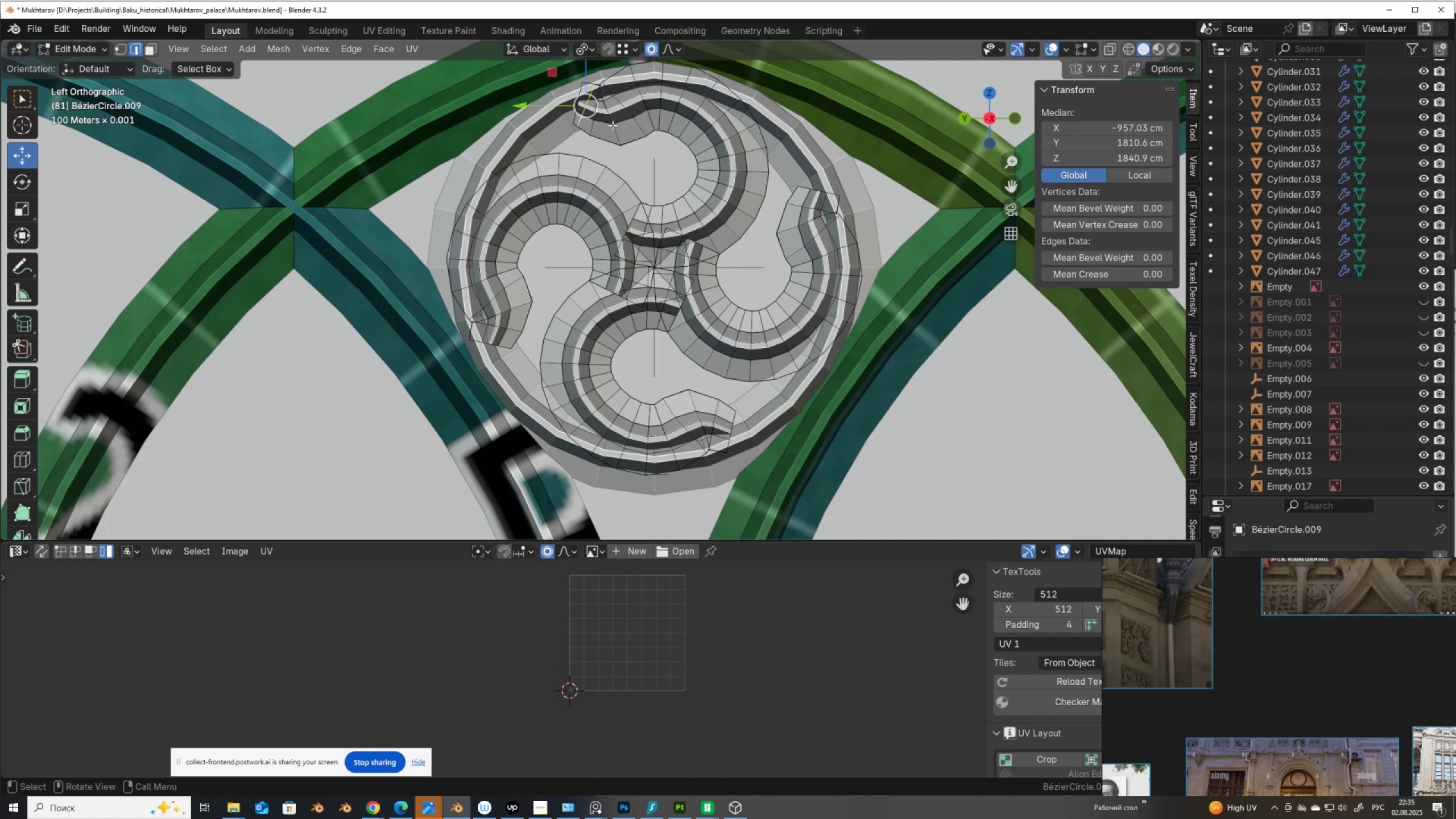 
key(Control+ControlLeft)
 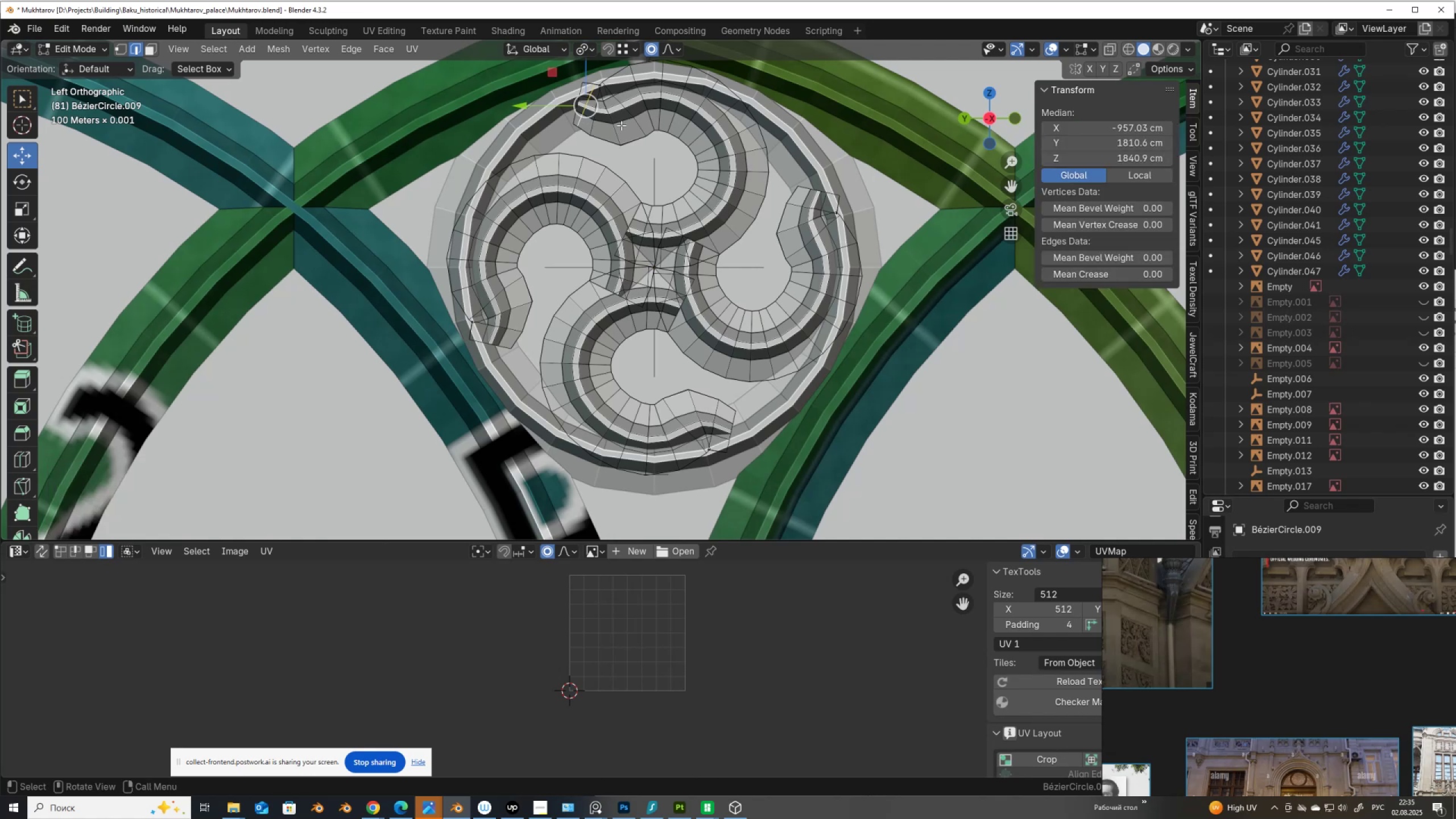 
key(Control+X)
 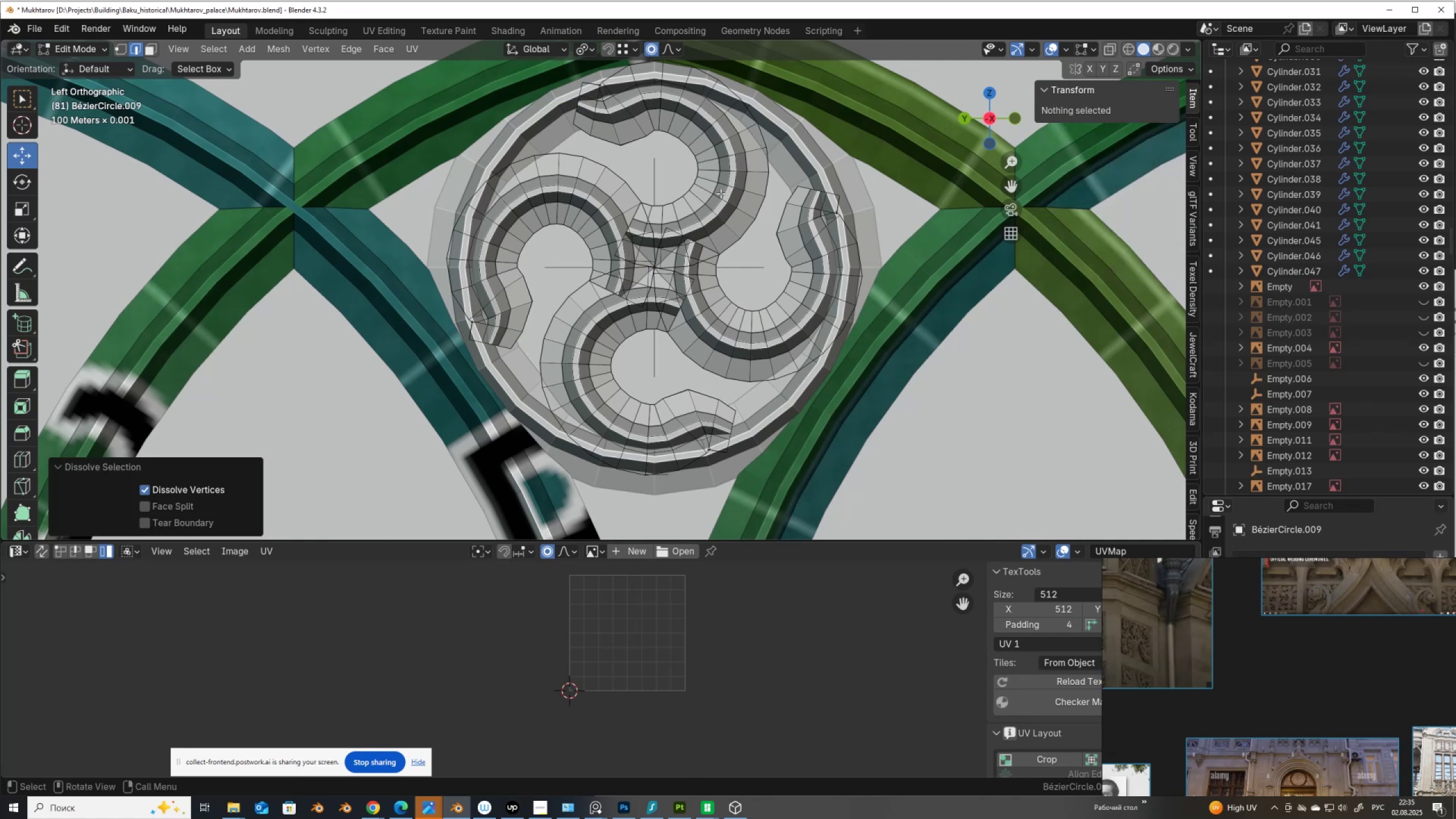 
key(Alt+AltLeft)
 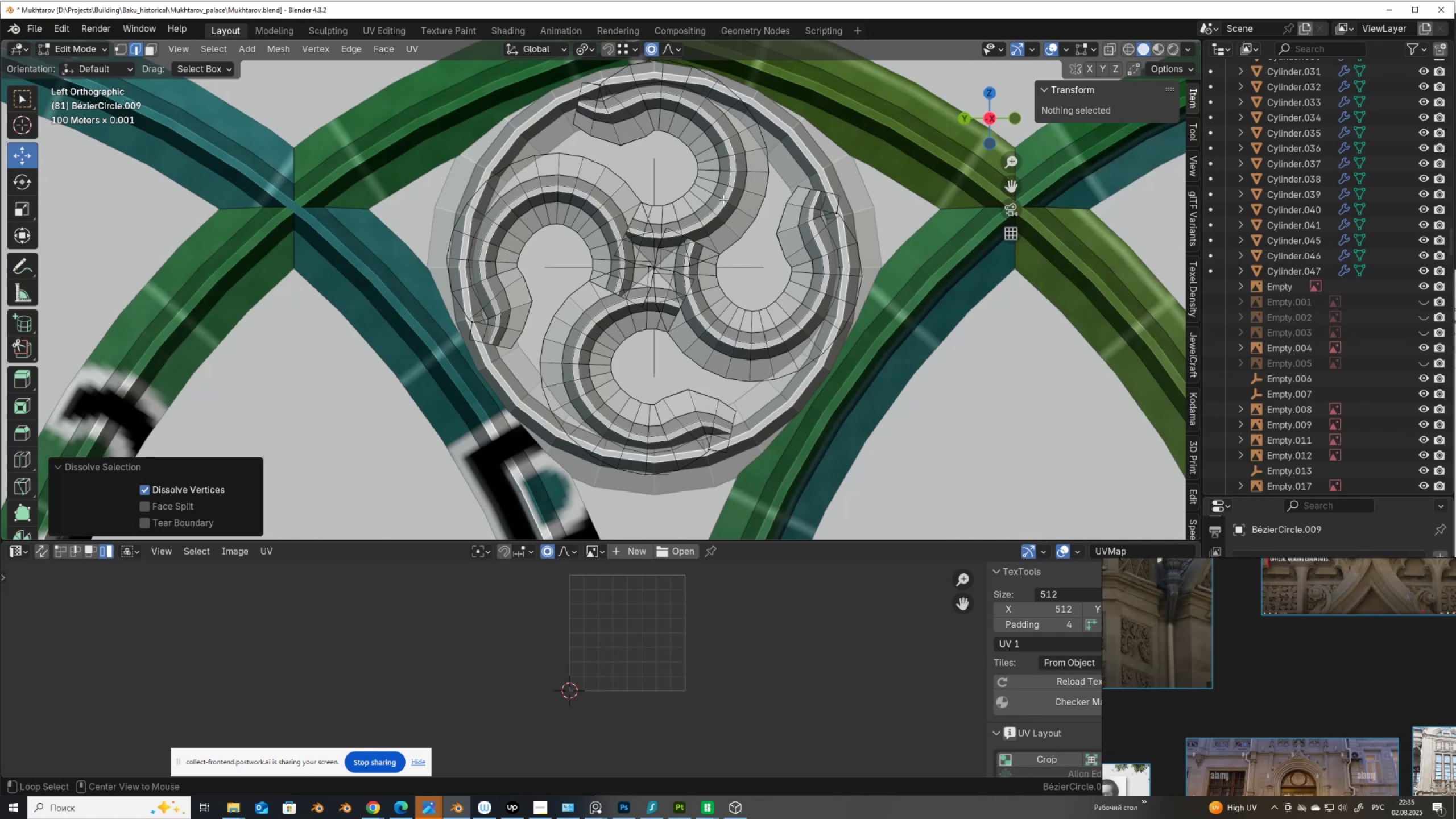 
key(Alt+Z)
 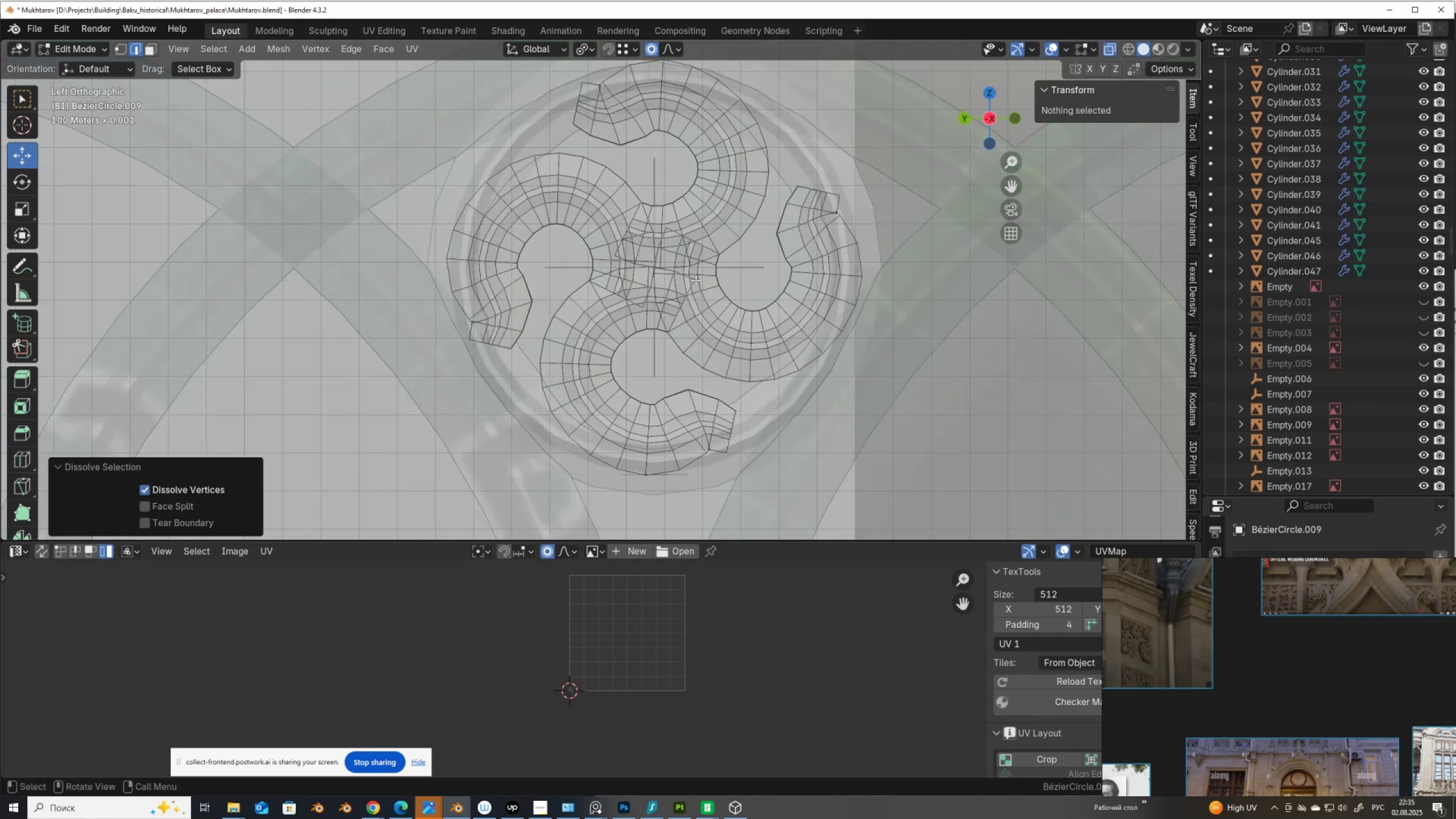 
key(Alt+AltLeft)
 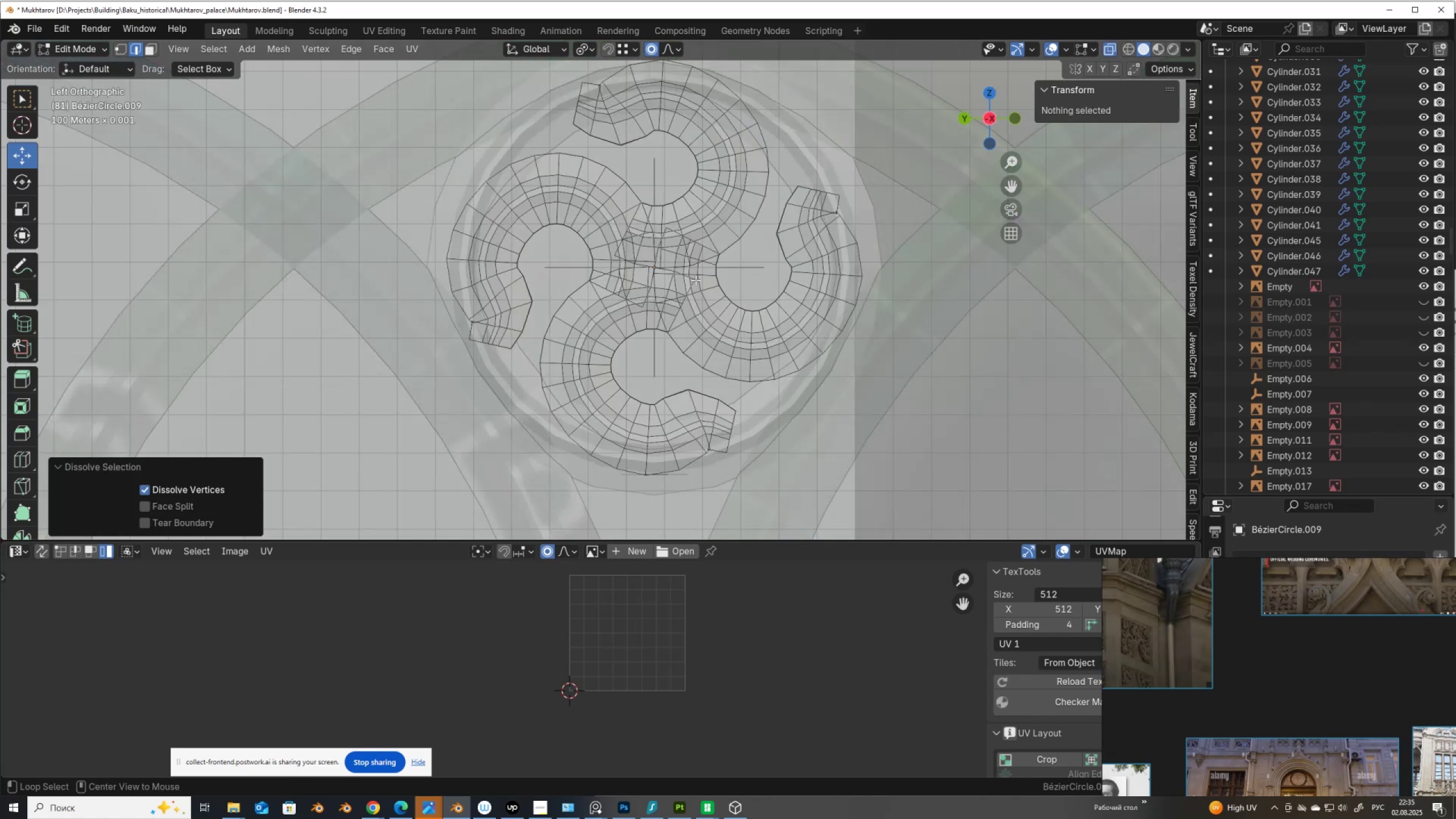 
key(Alt+Z)
 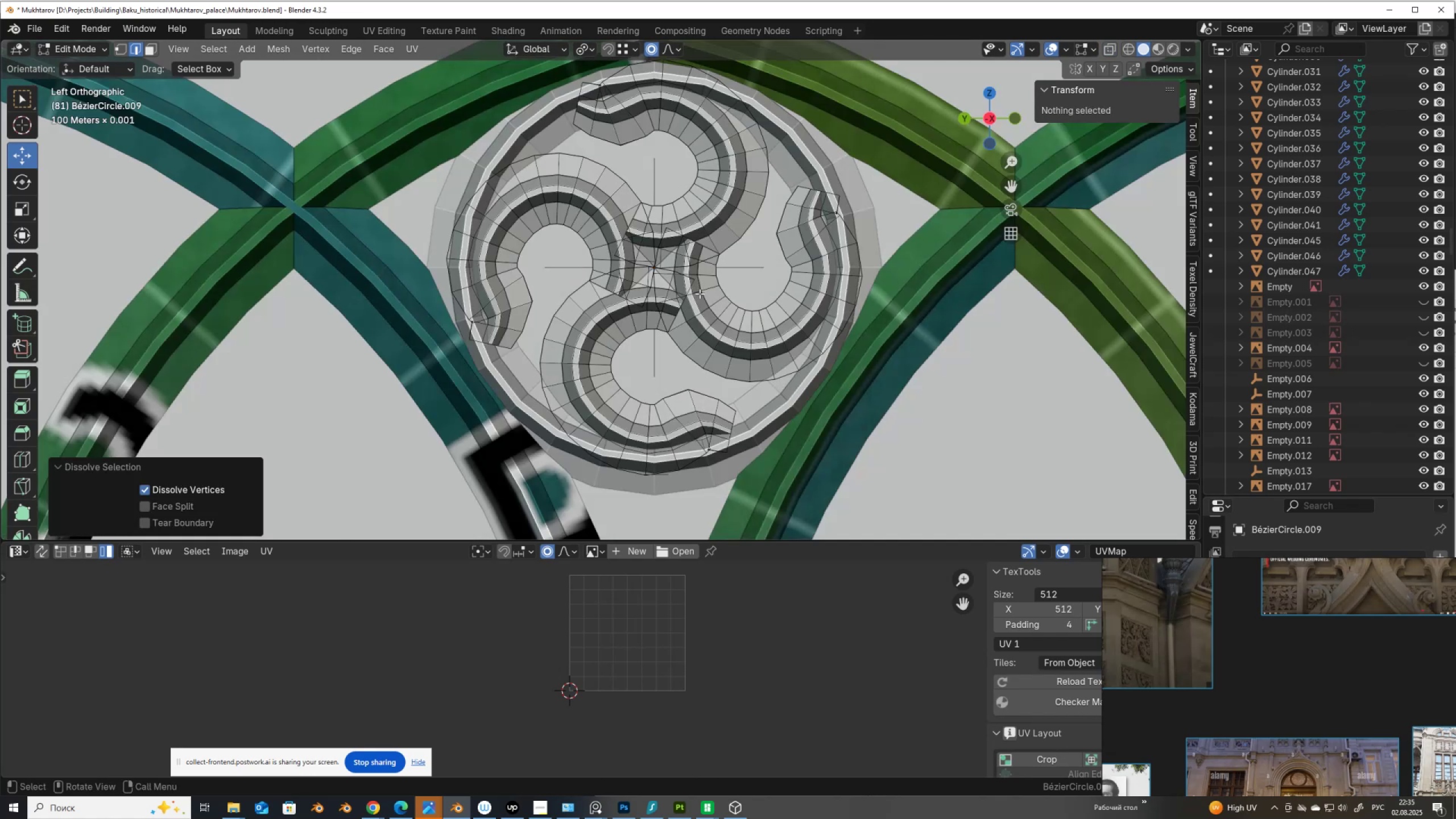 
key(Tab)
 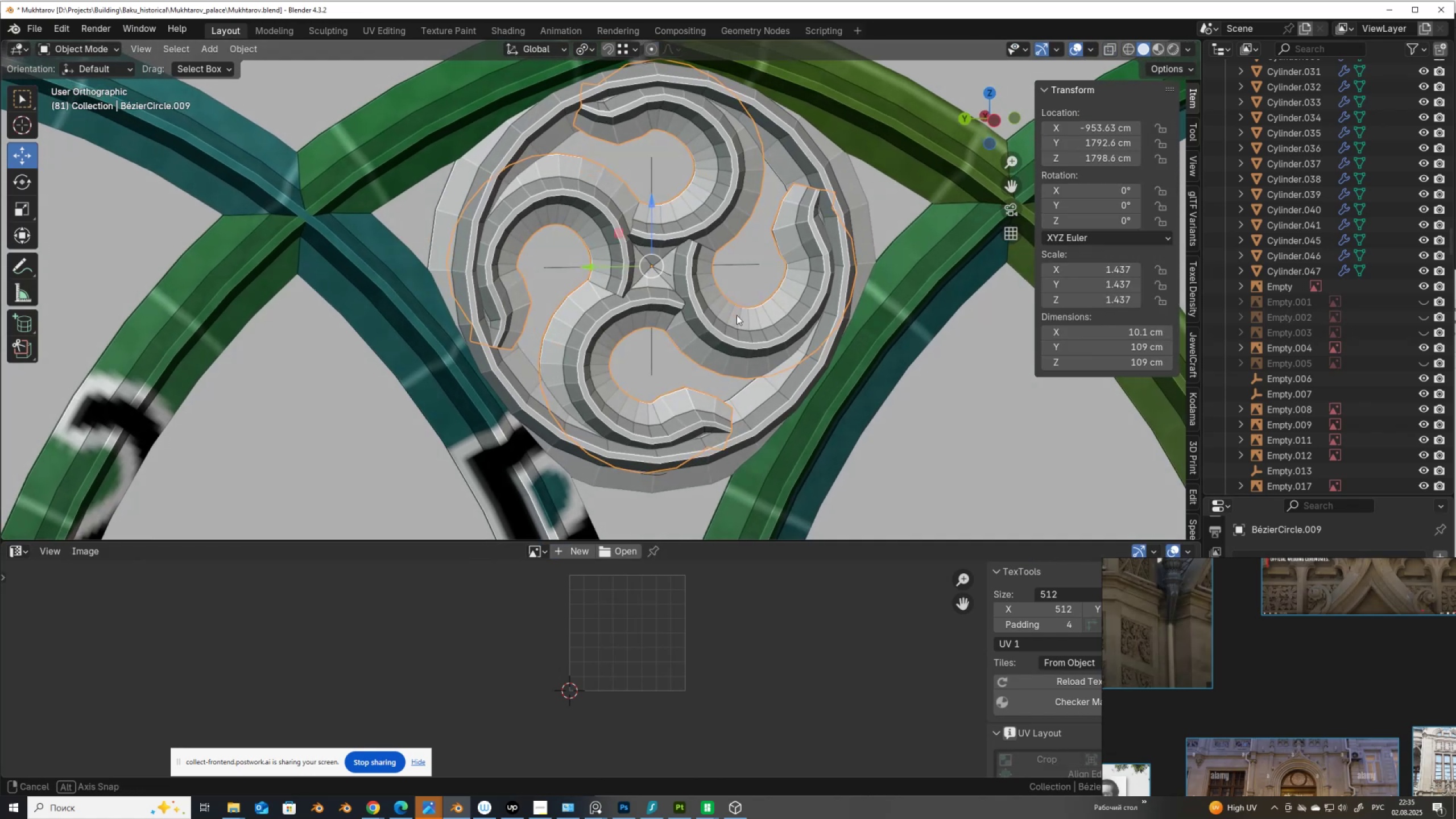 
right_click([737, 316])
 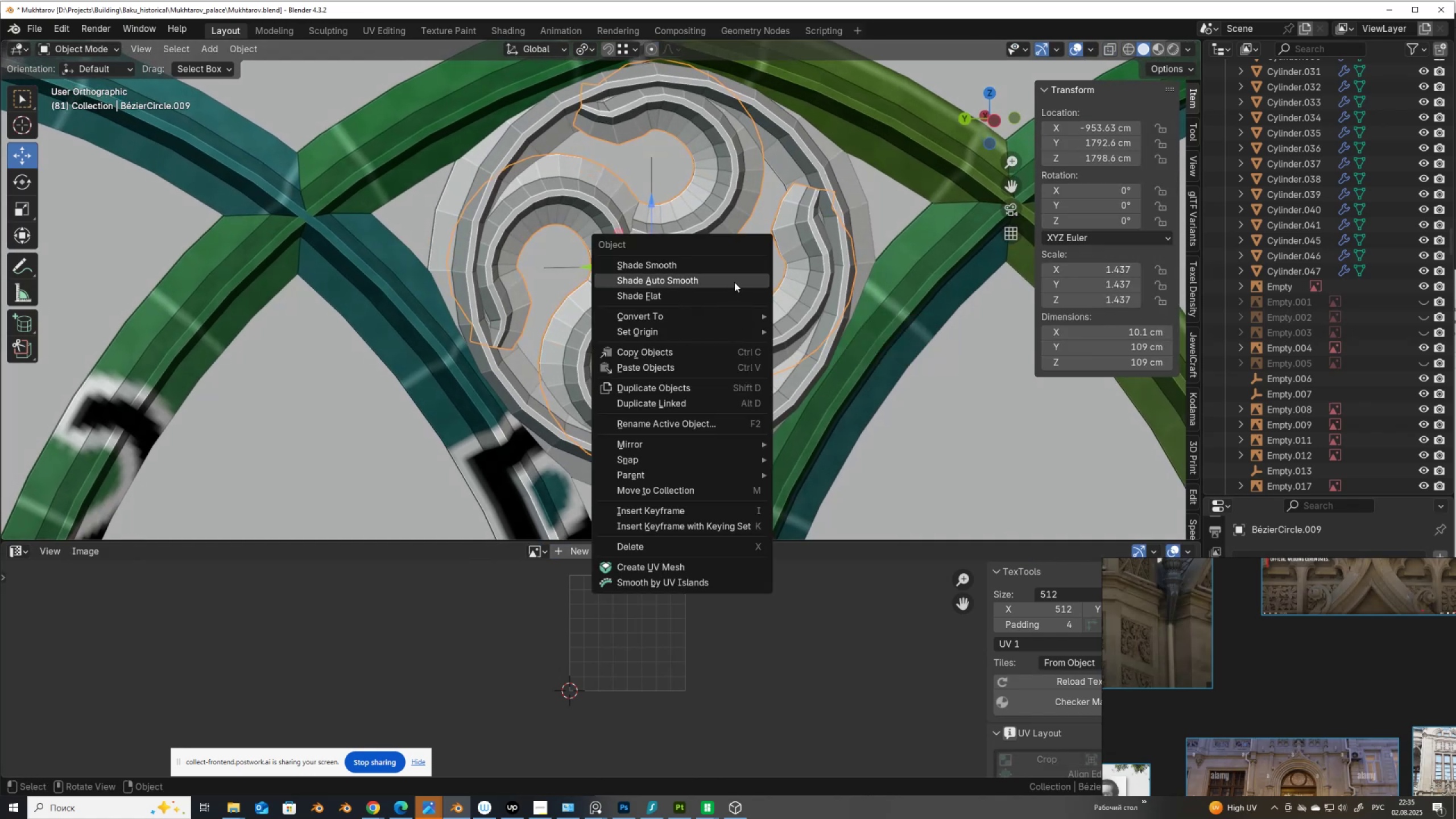 
left_click([735, 282])
 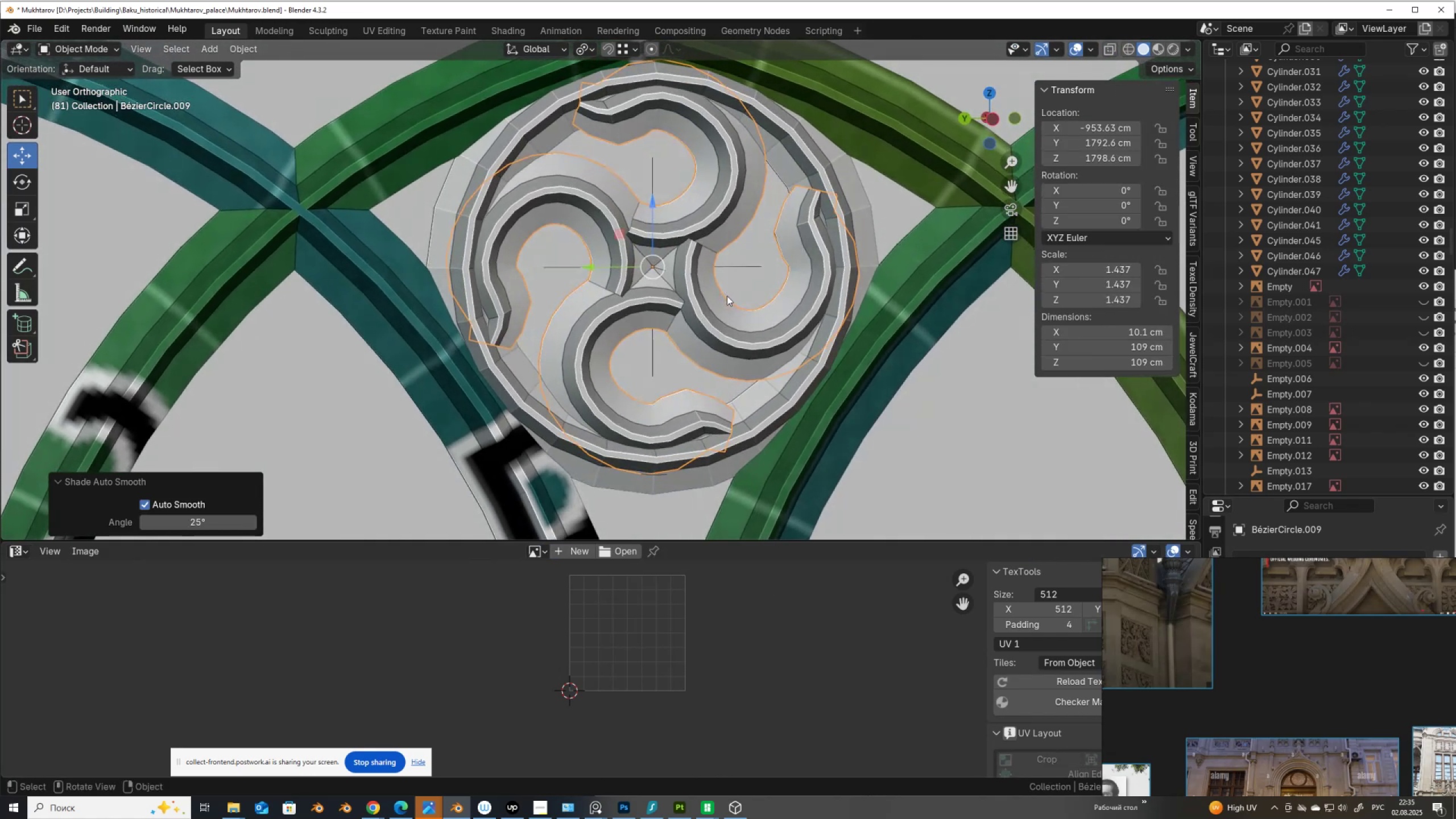 
wait(6.45)
 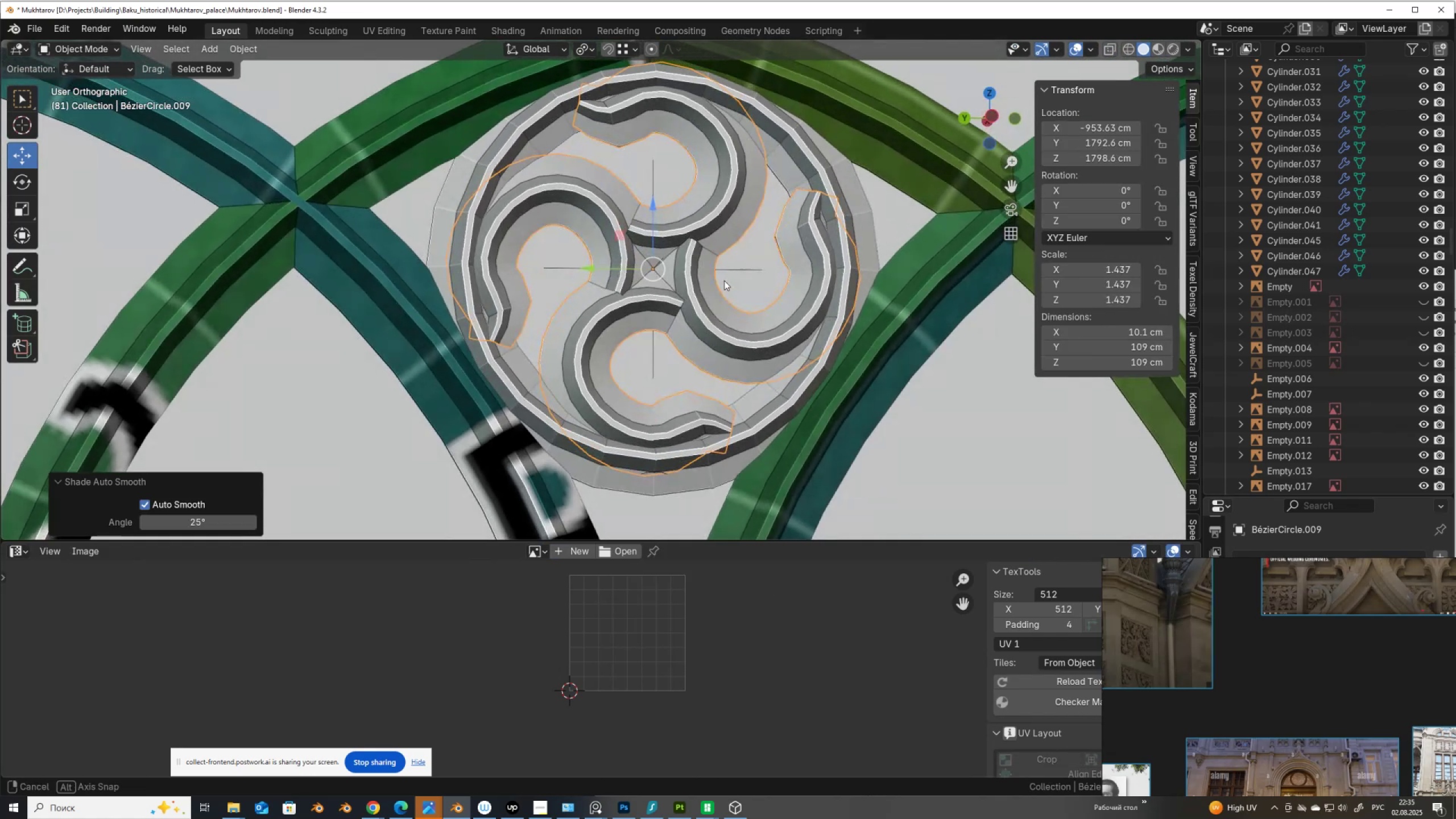 
key(Tab)
 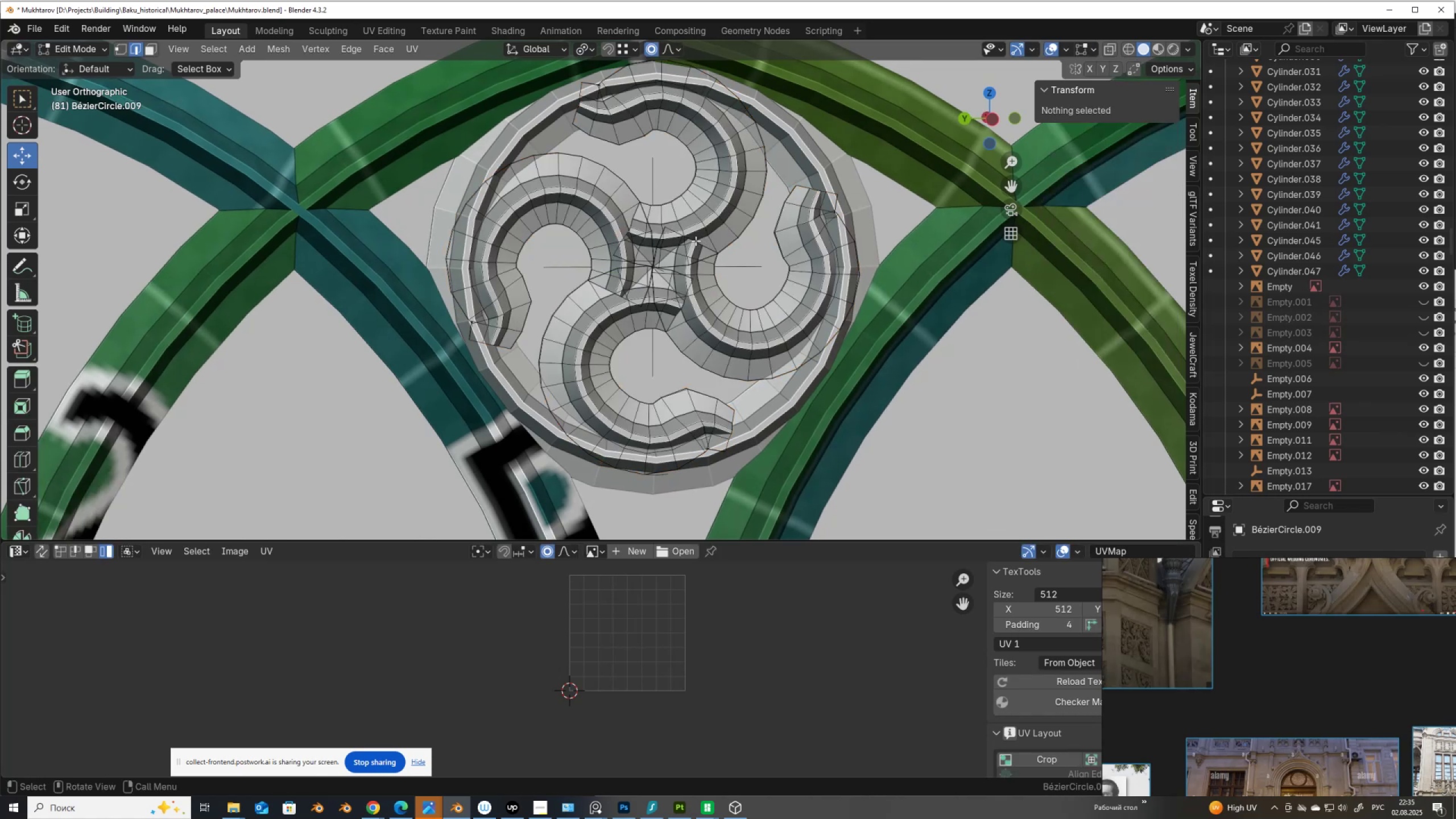 
left_click([696, 241])
 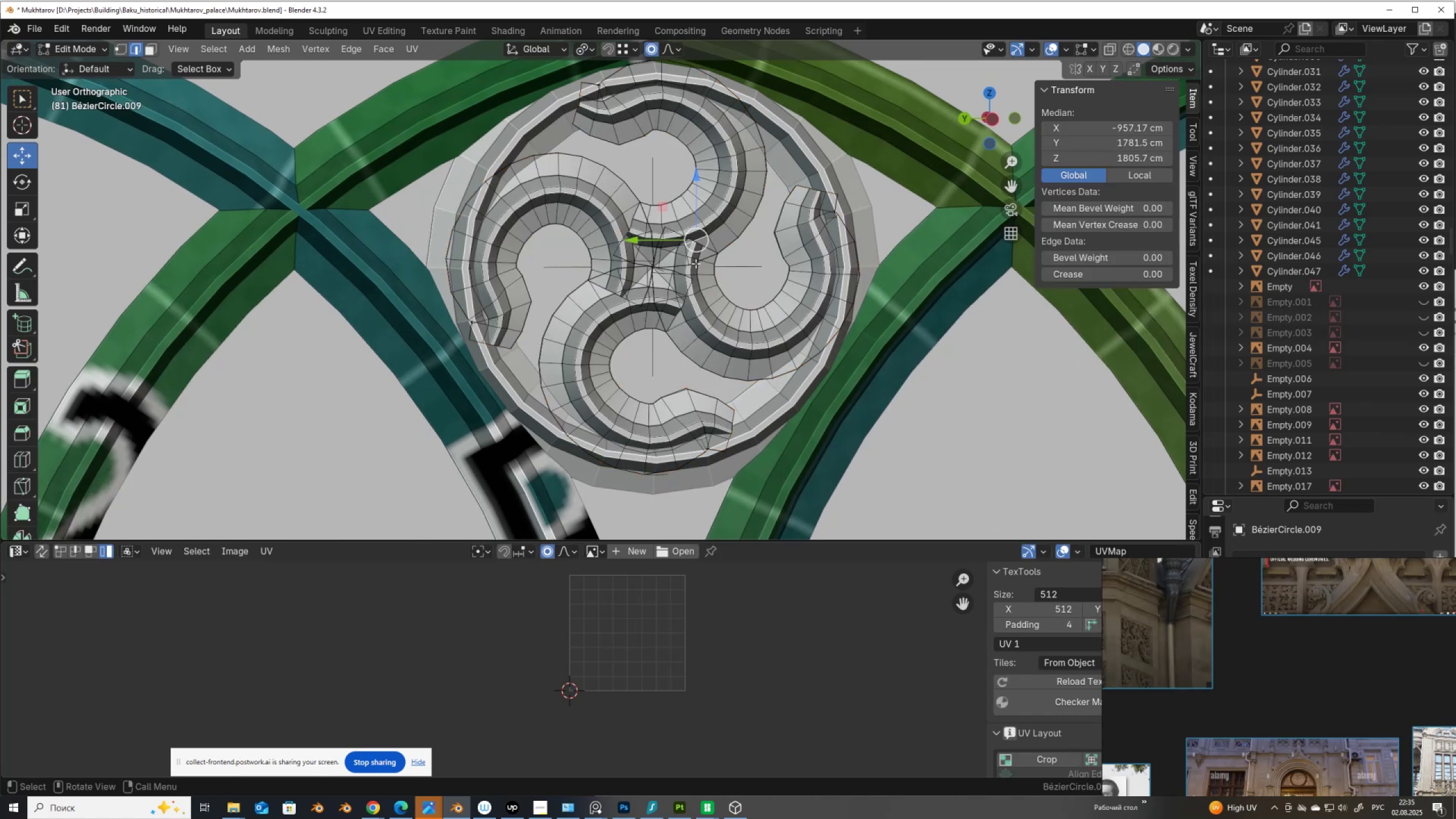 
scroll: coordinate [723, 236], scroll_direction: up, amount: 4.0
 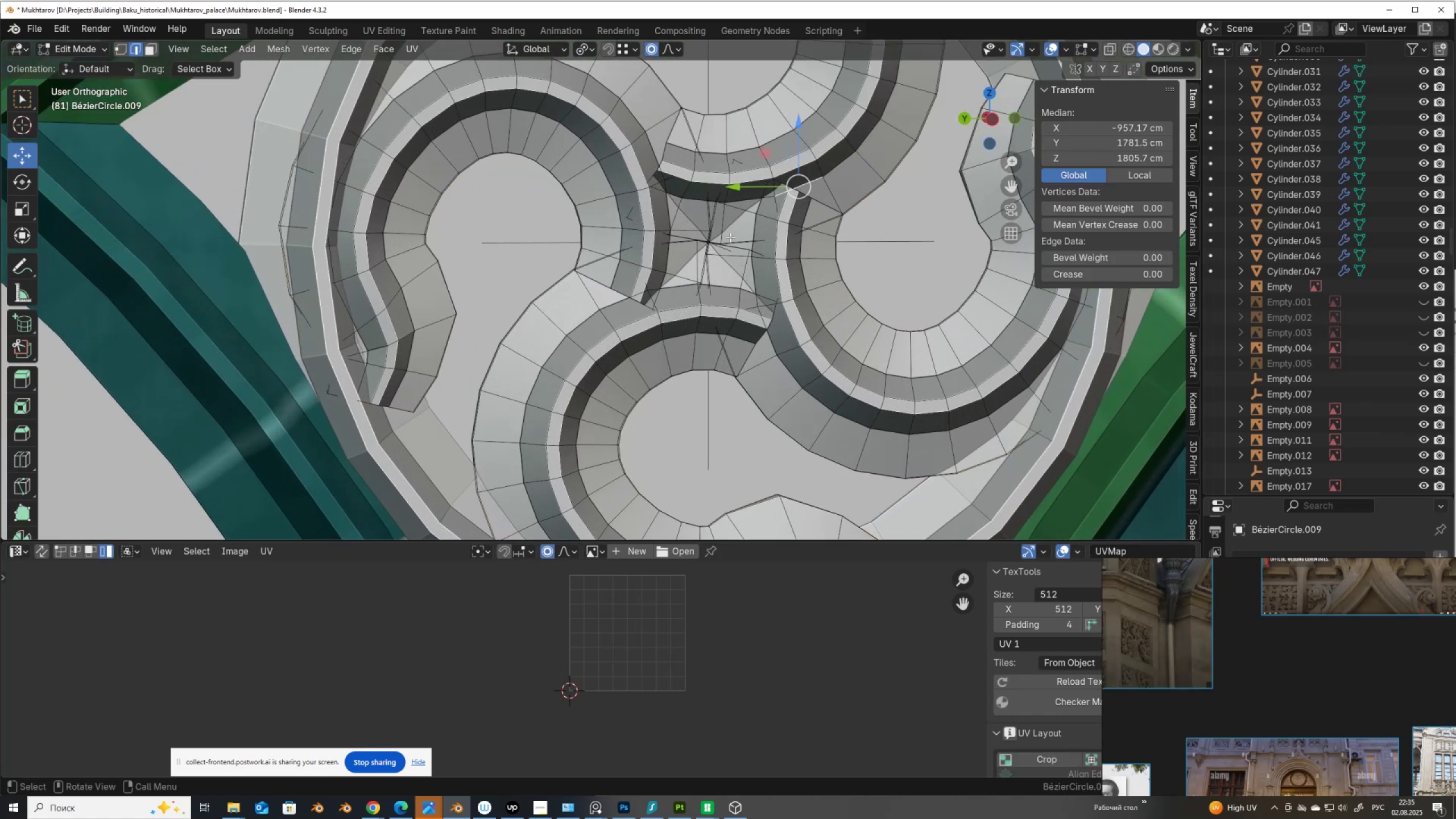 
hold_key(key=ShiftLeft, duration=0.38)
 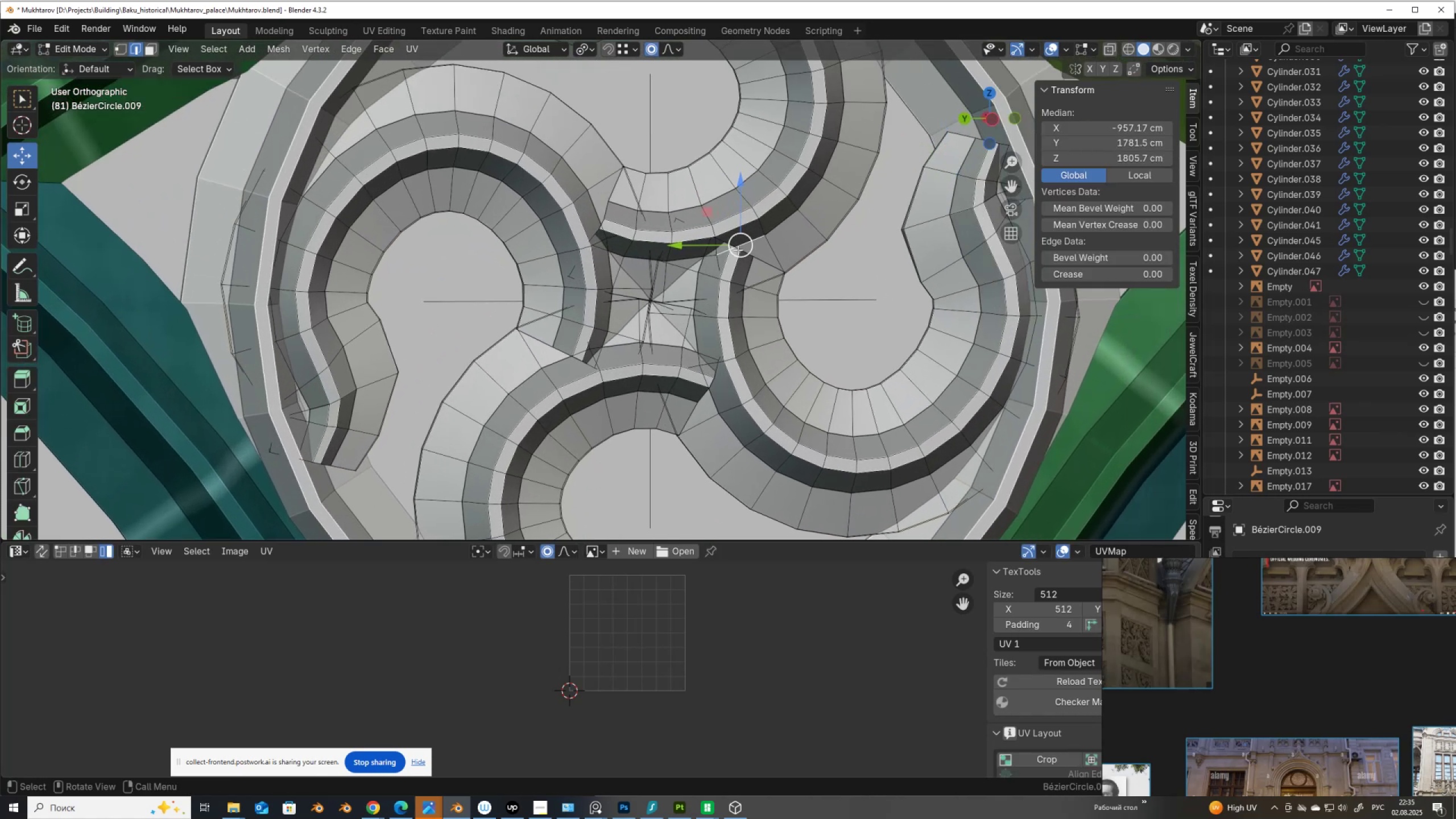 
left_click([738, 250])
 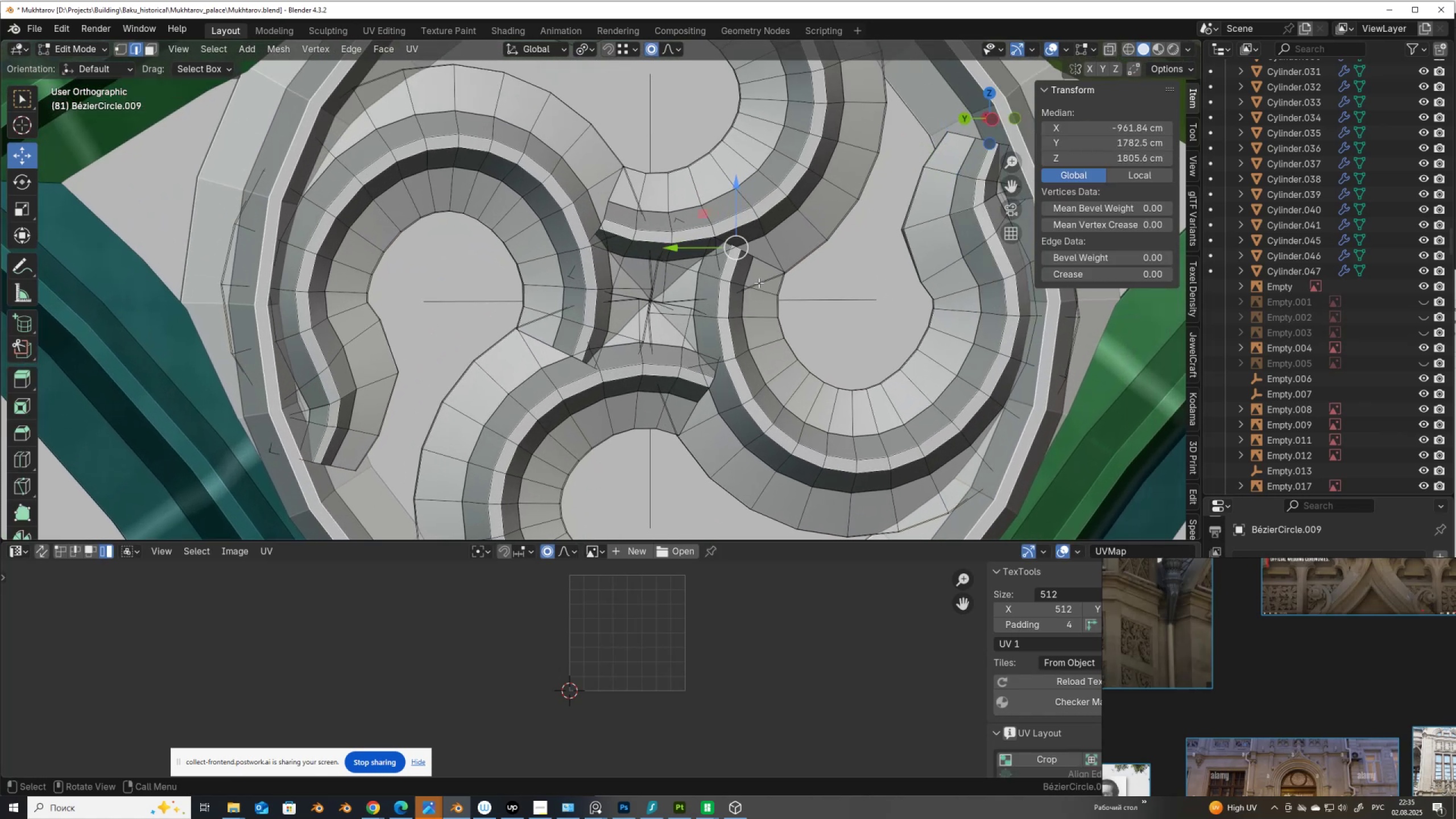 
type(GG)
 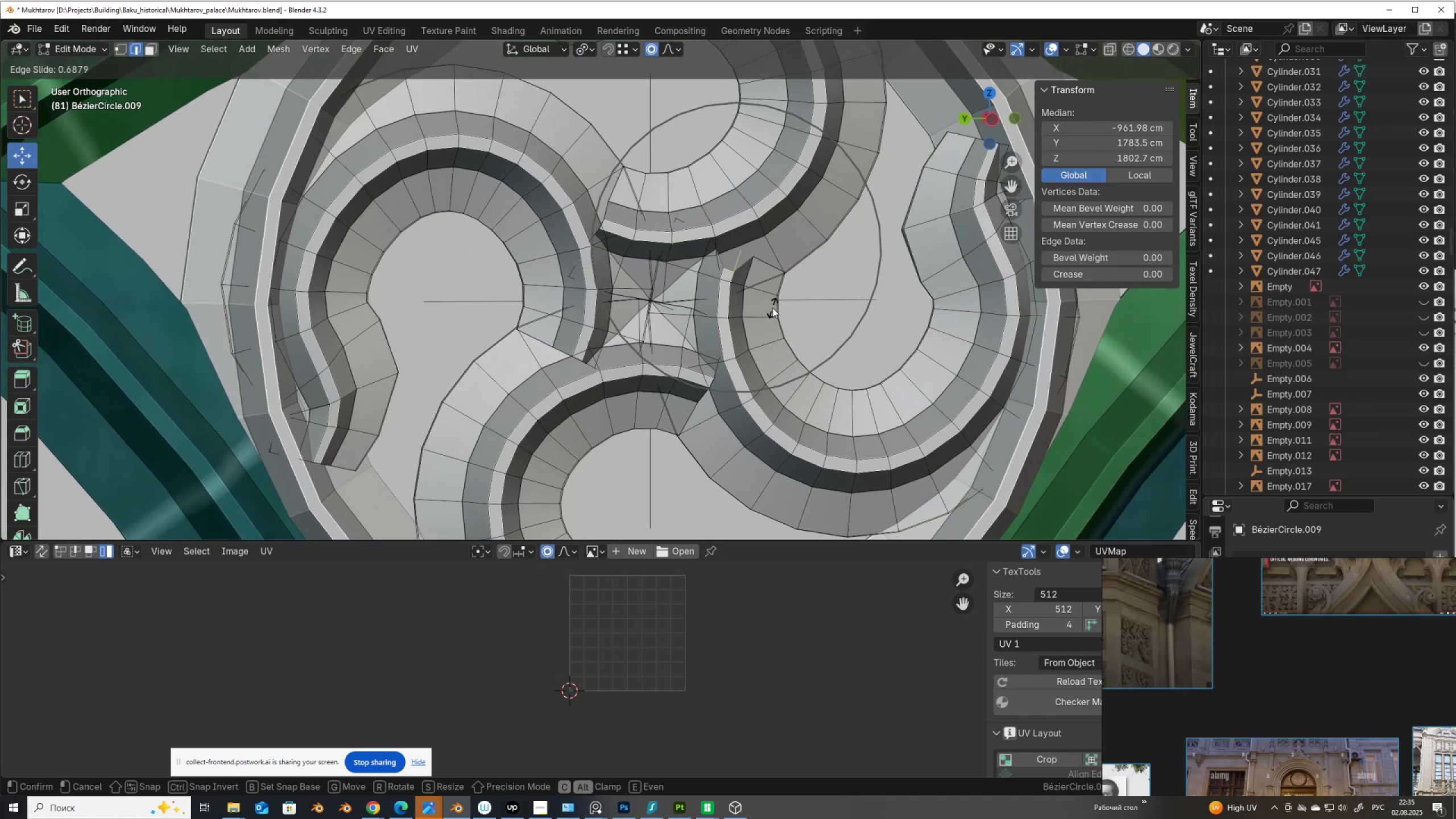 
hold_key(key=AltLeft, duration=1.5)
 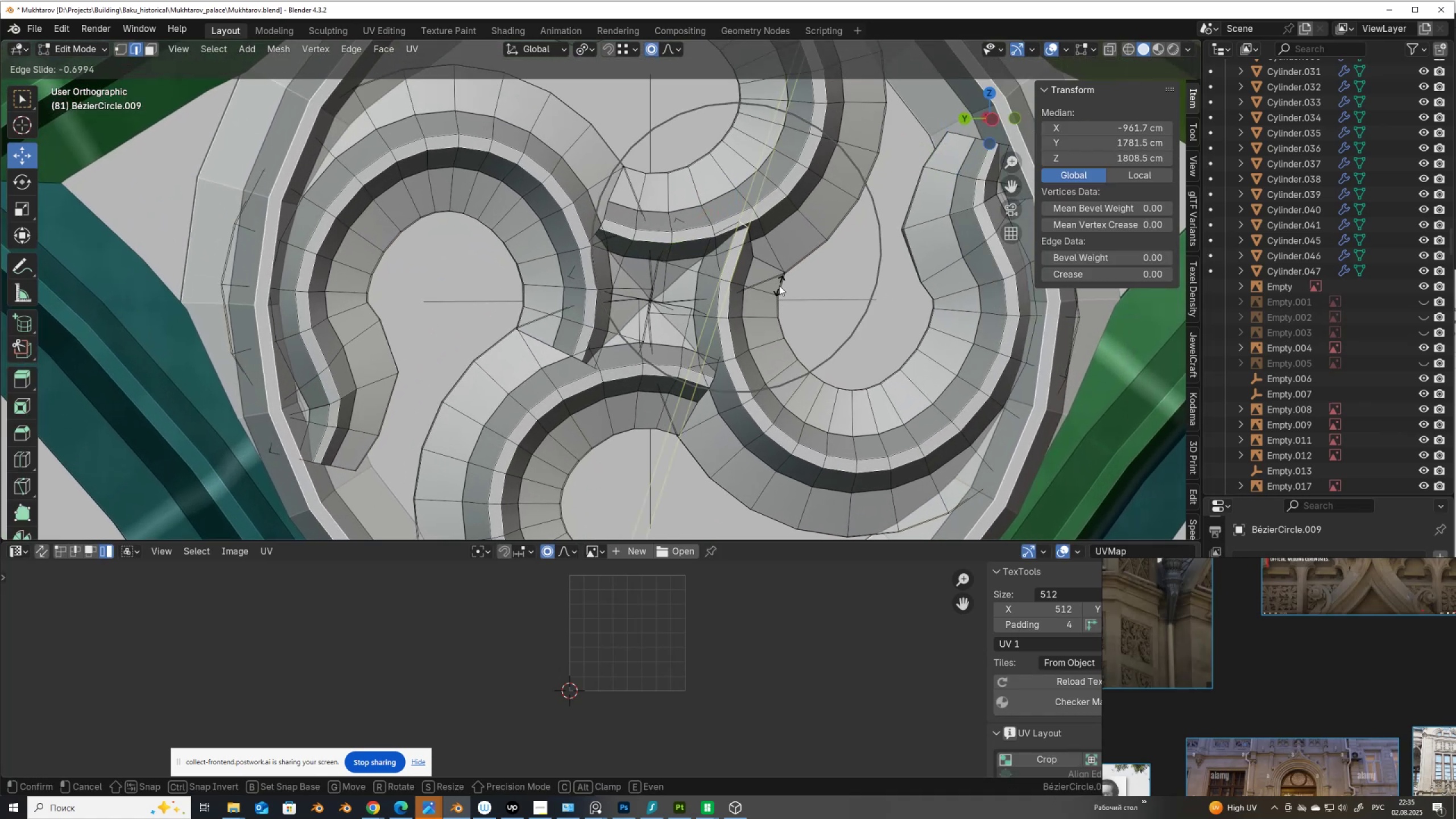 
hold_key(key=AltLeft, duration=1.02)
left_click([779, 286])
 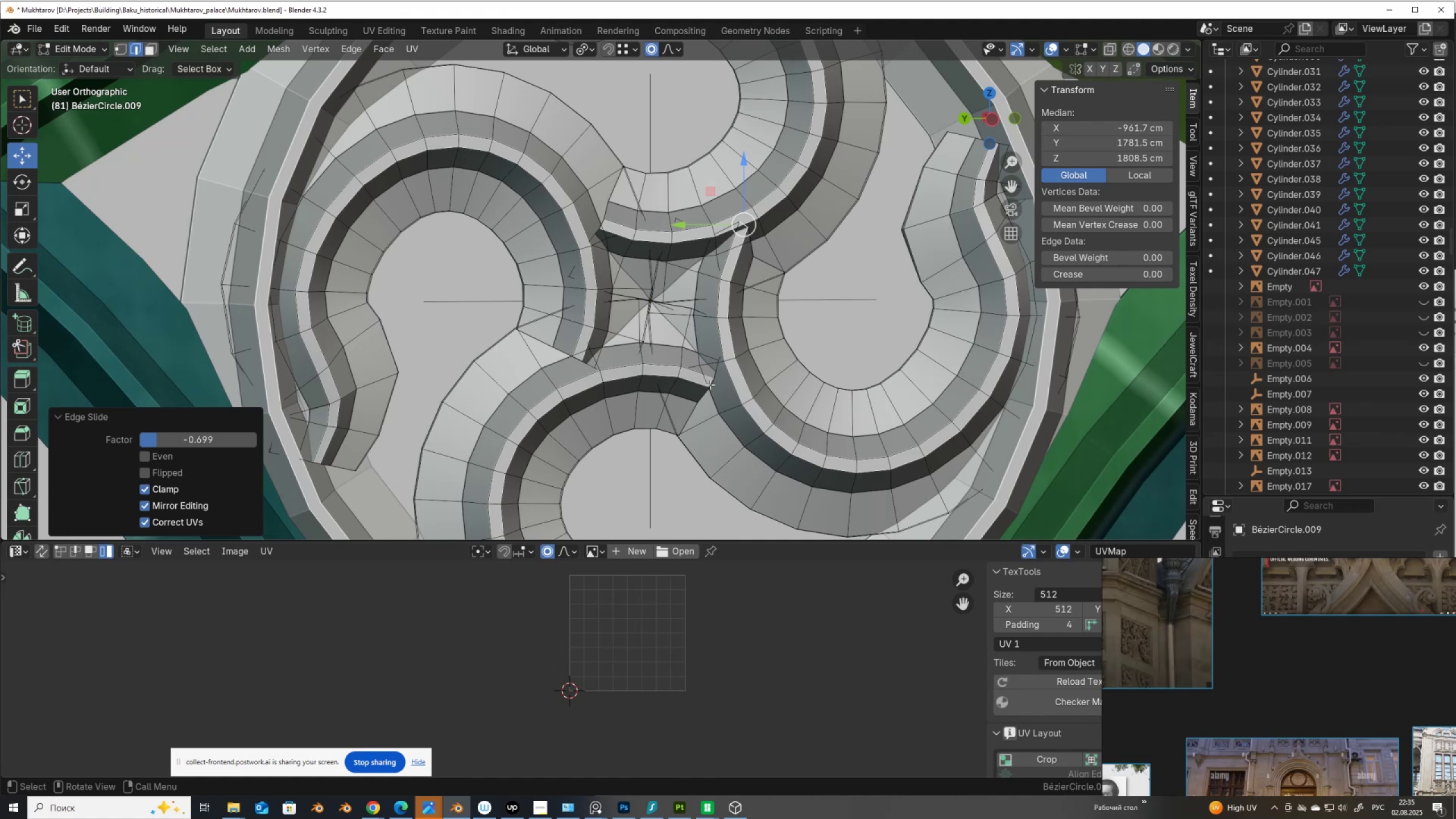 
left_click([710, 384])
 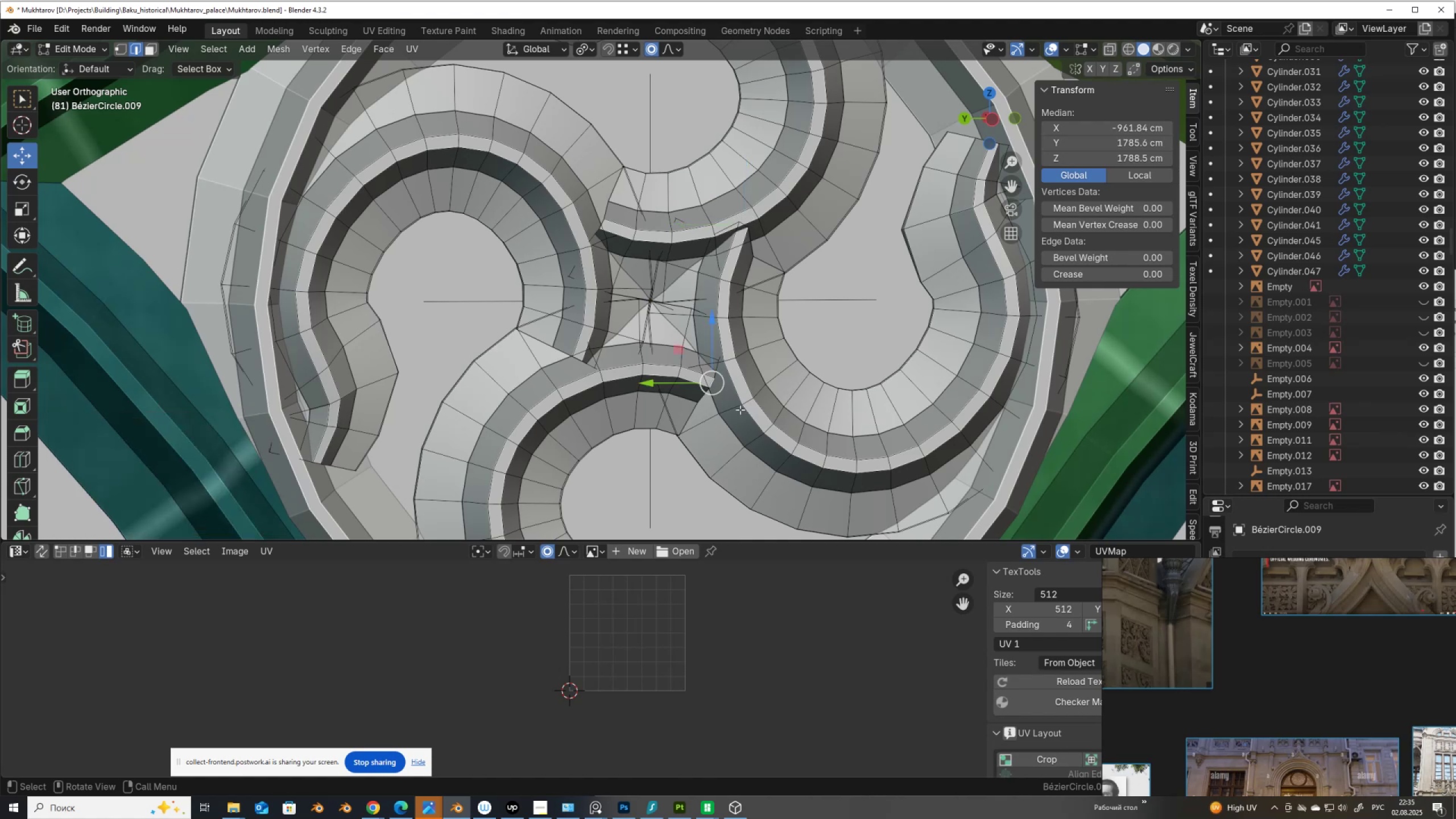 
type(GG)
 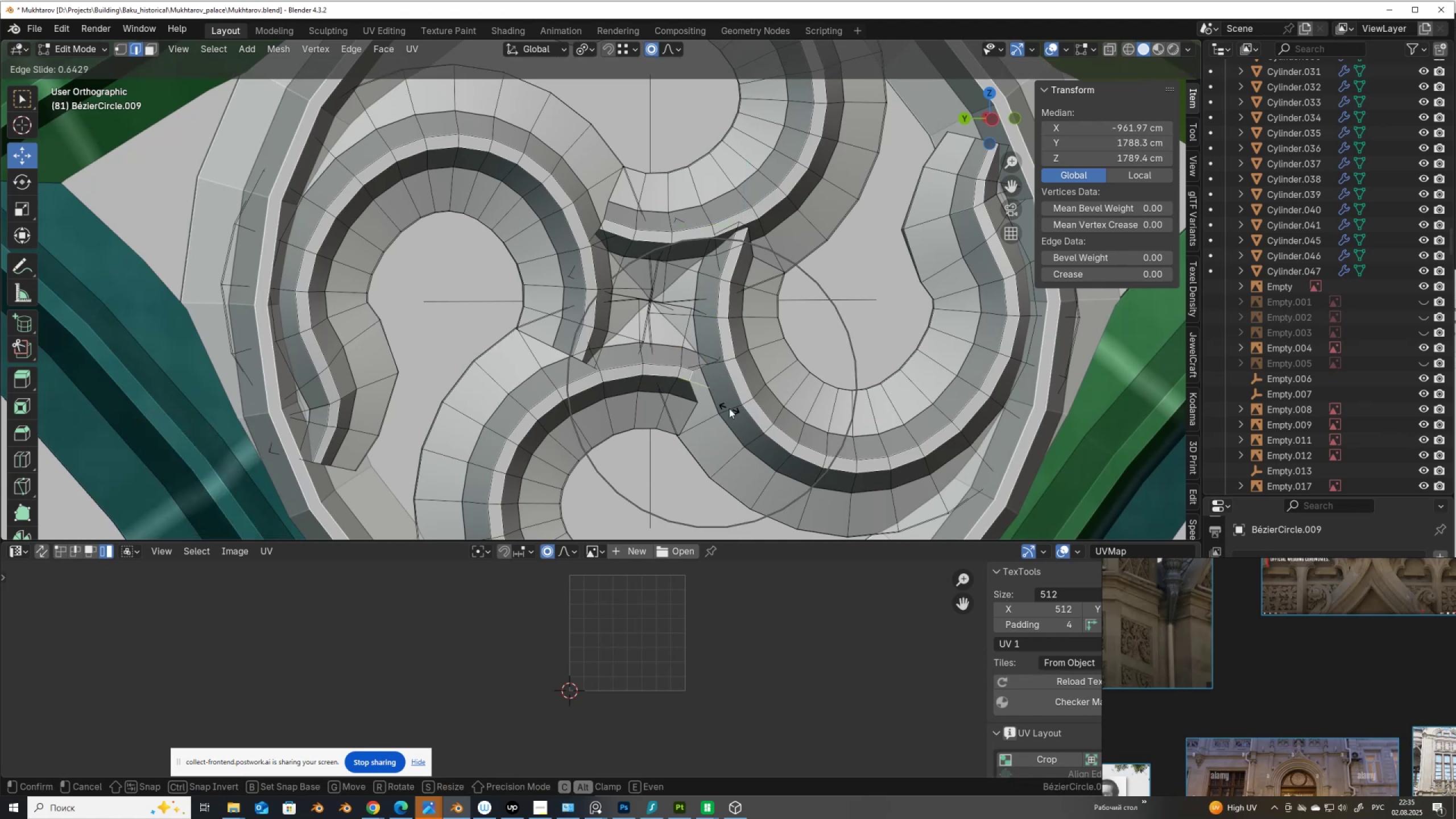 
hold_key(key=AltLeft, duration=1.1)
left_click([750, 419])
 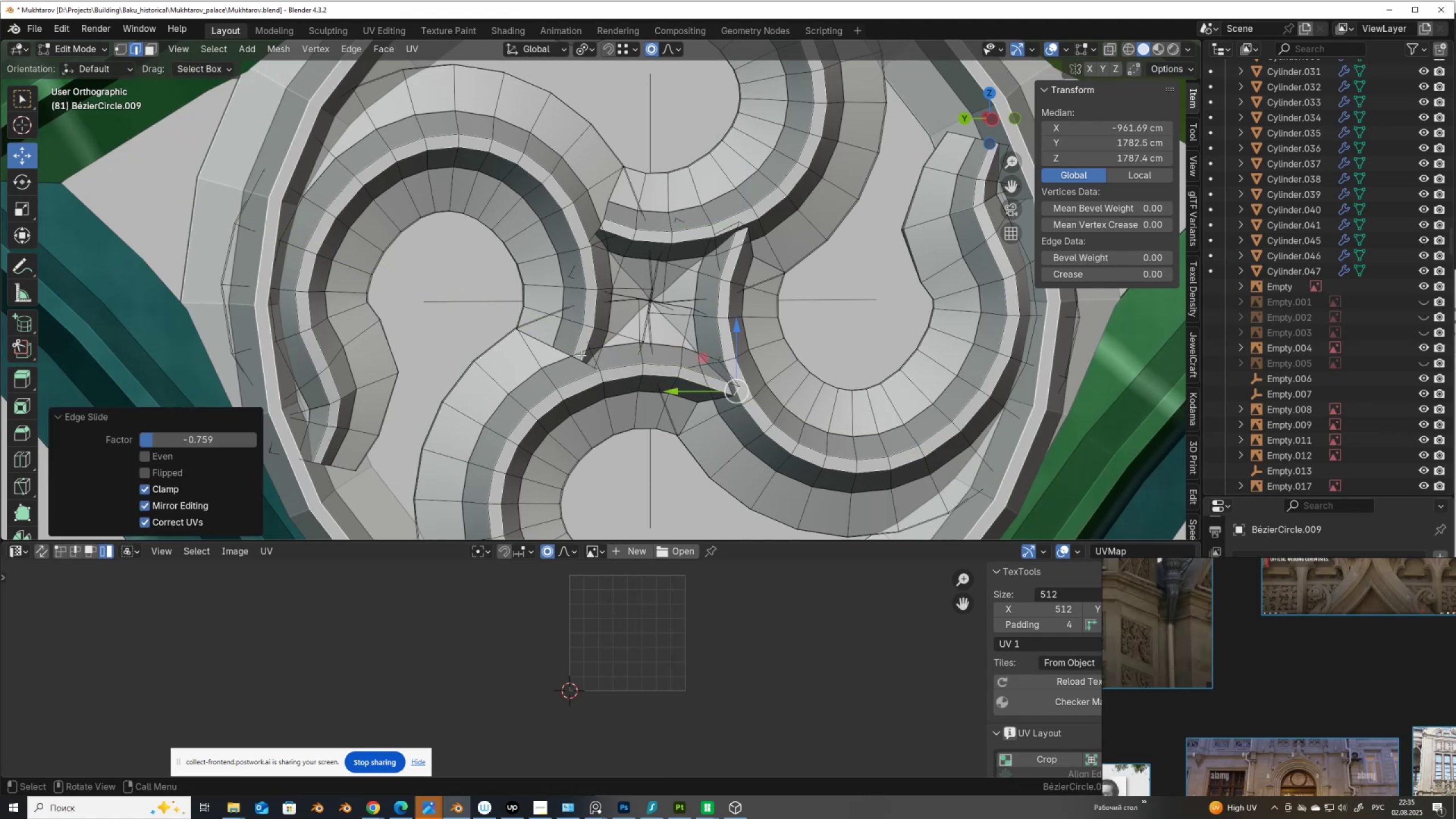 
left_click([577, 359])
 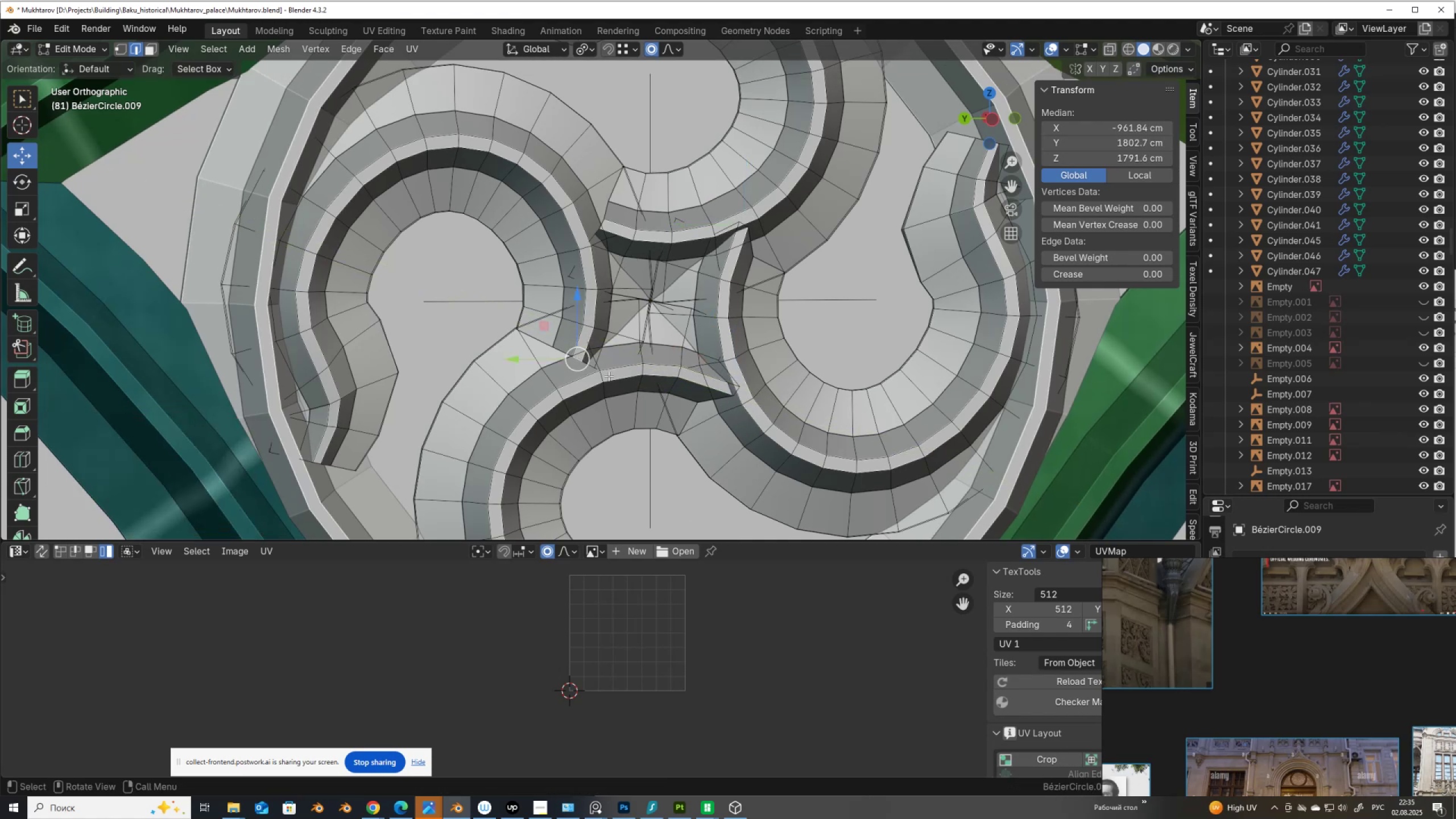 
type(GG)
 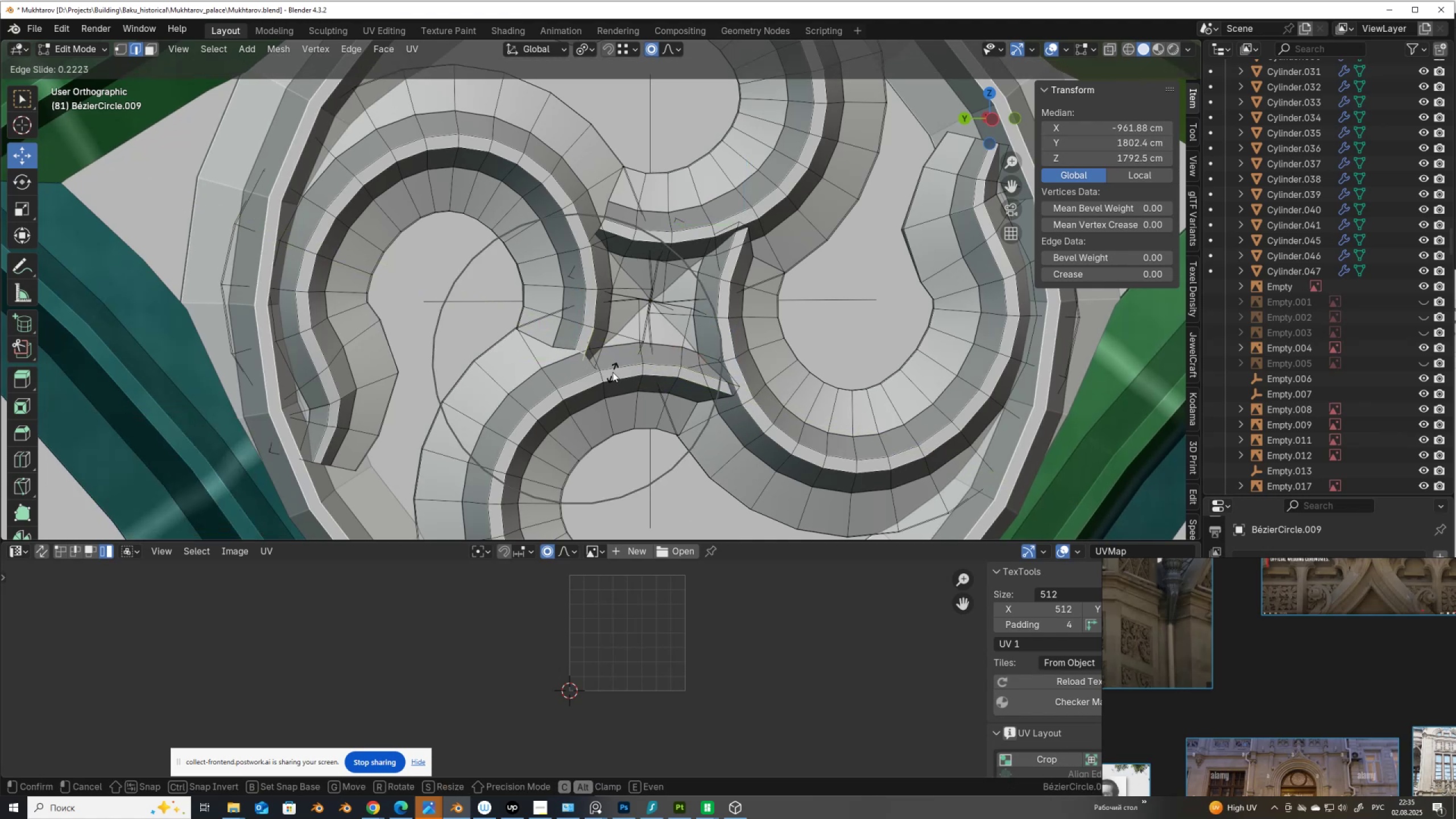 
hold_key(key=AltLeft, duration=0.88)
left_click([605, 386])
 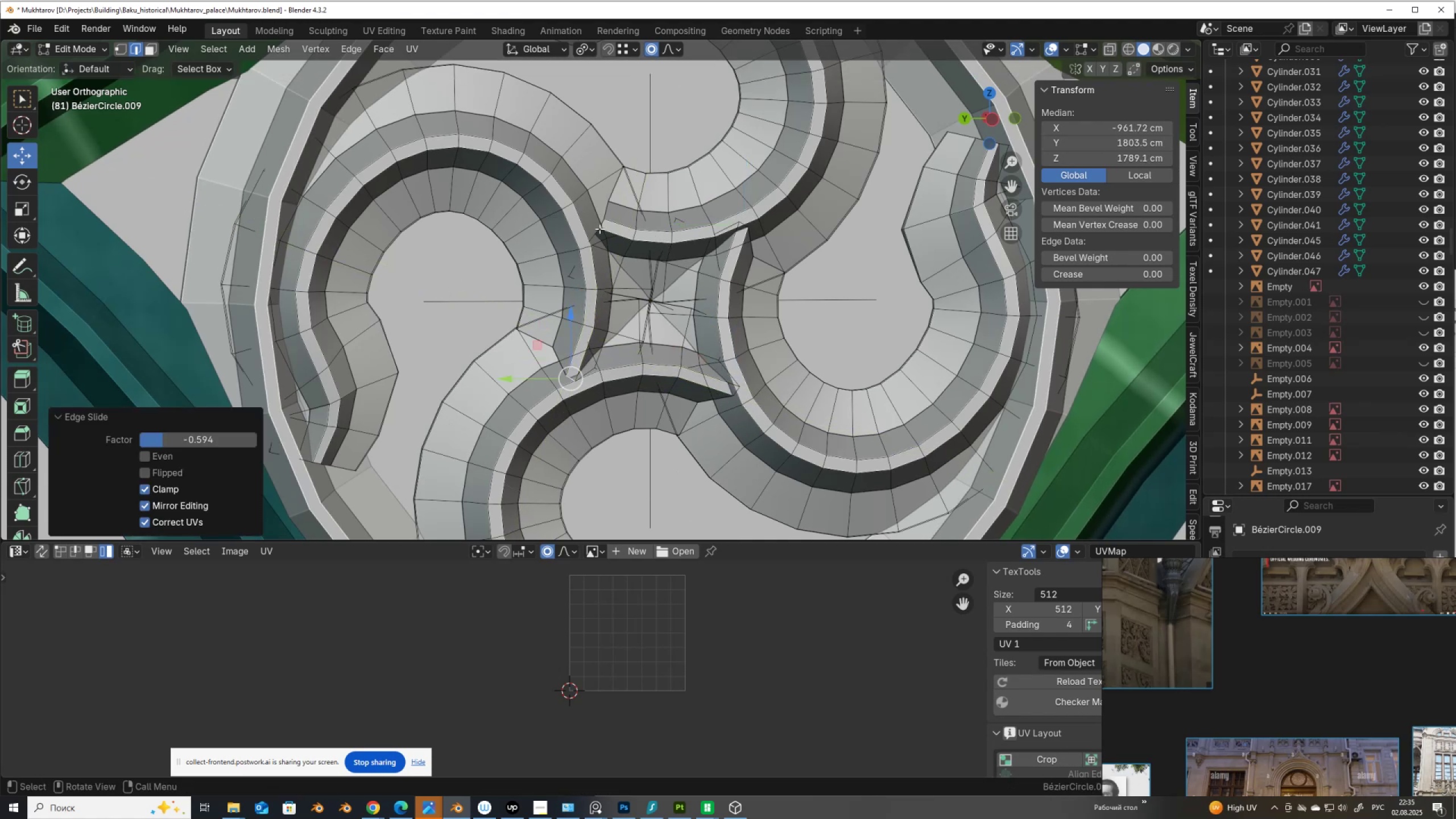 
left_click([603, 224])
 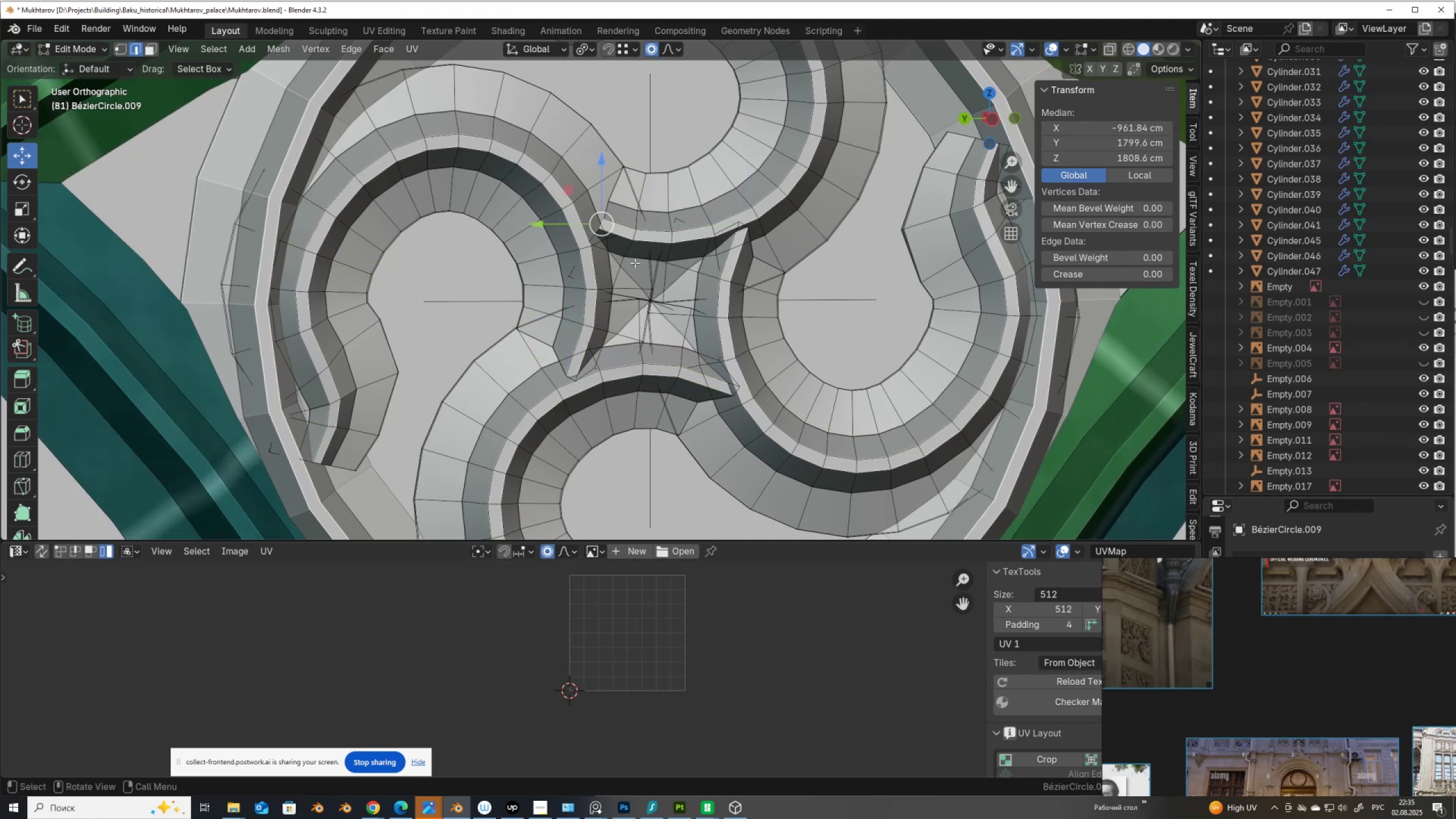 
type(GG)
 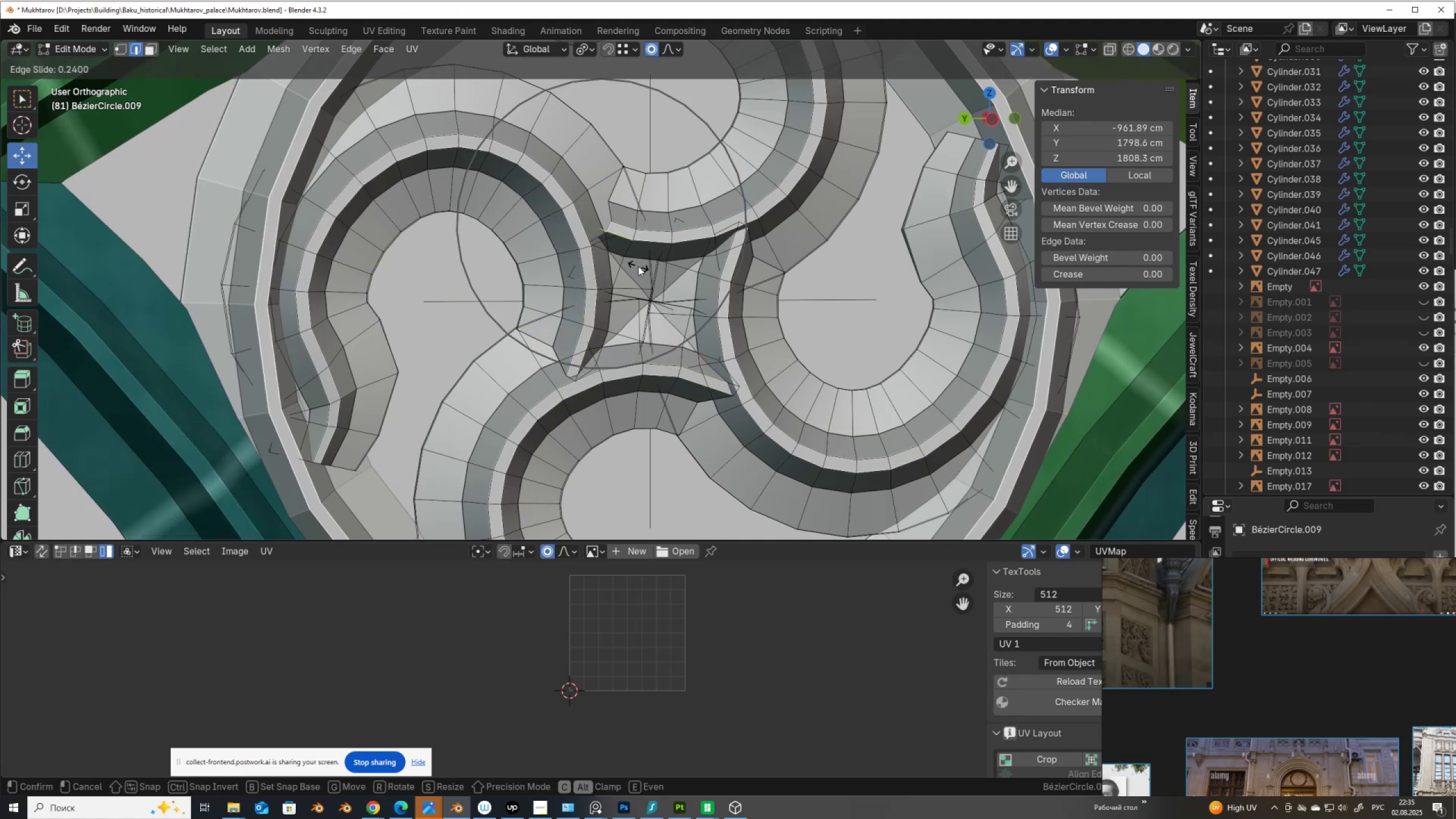 
hold_key(key=AltLeft, duration=0.86)
 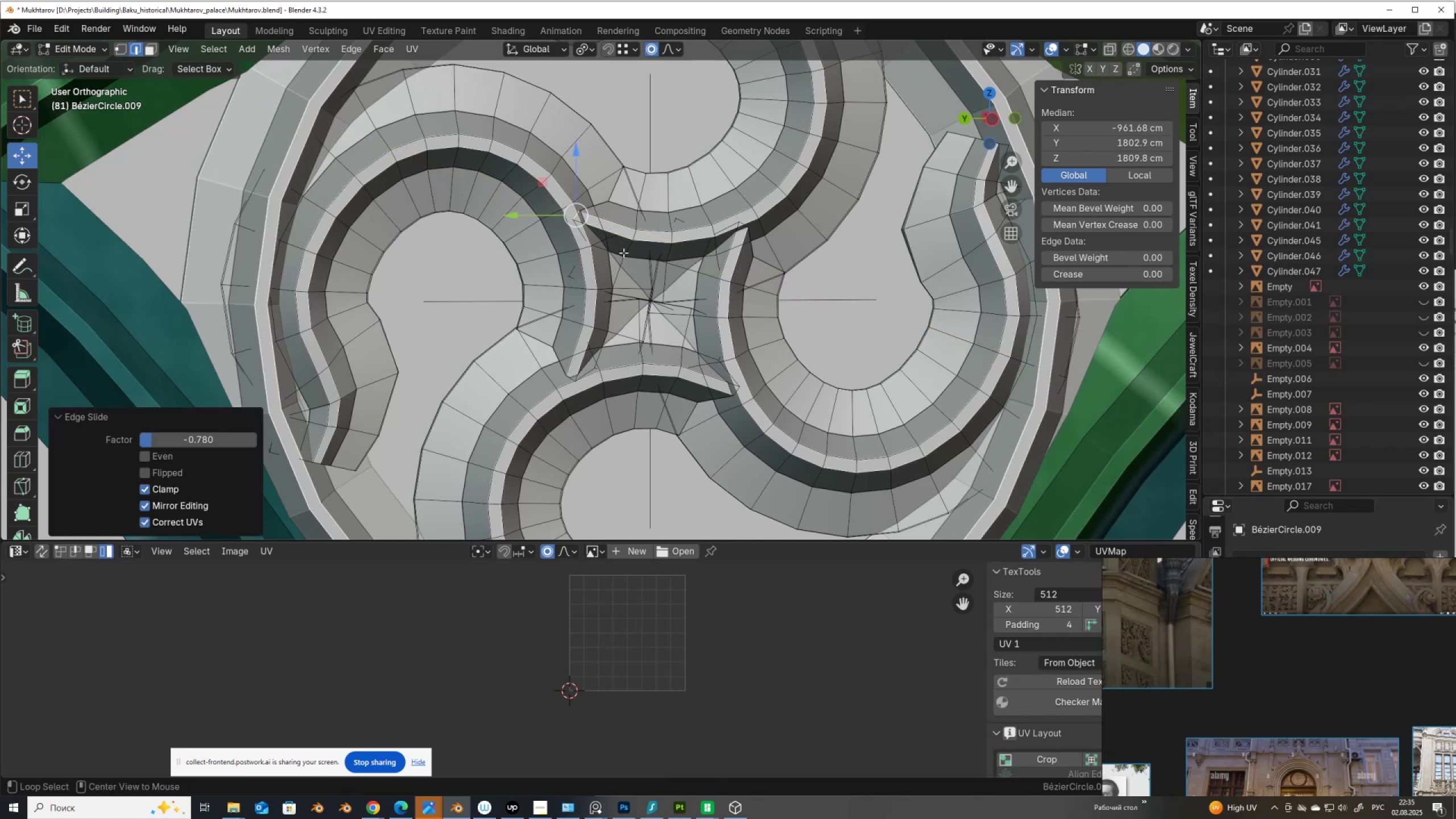 
left_click([623, 253])
 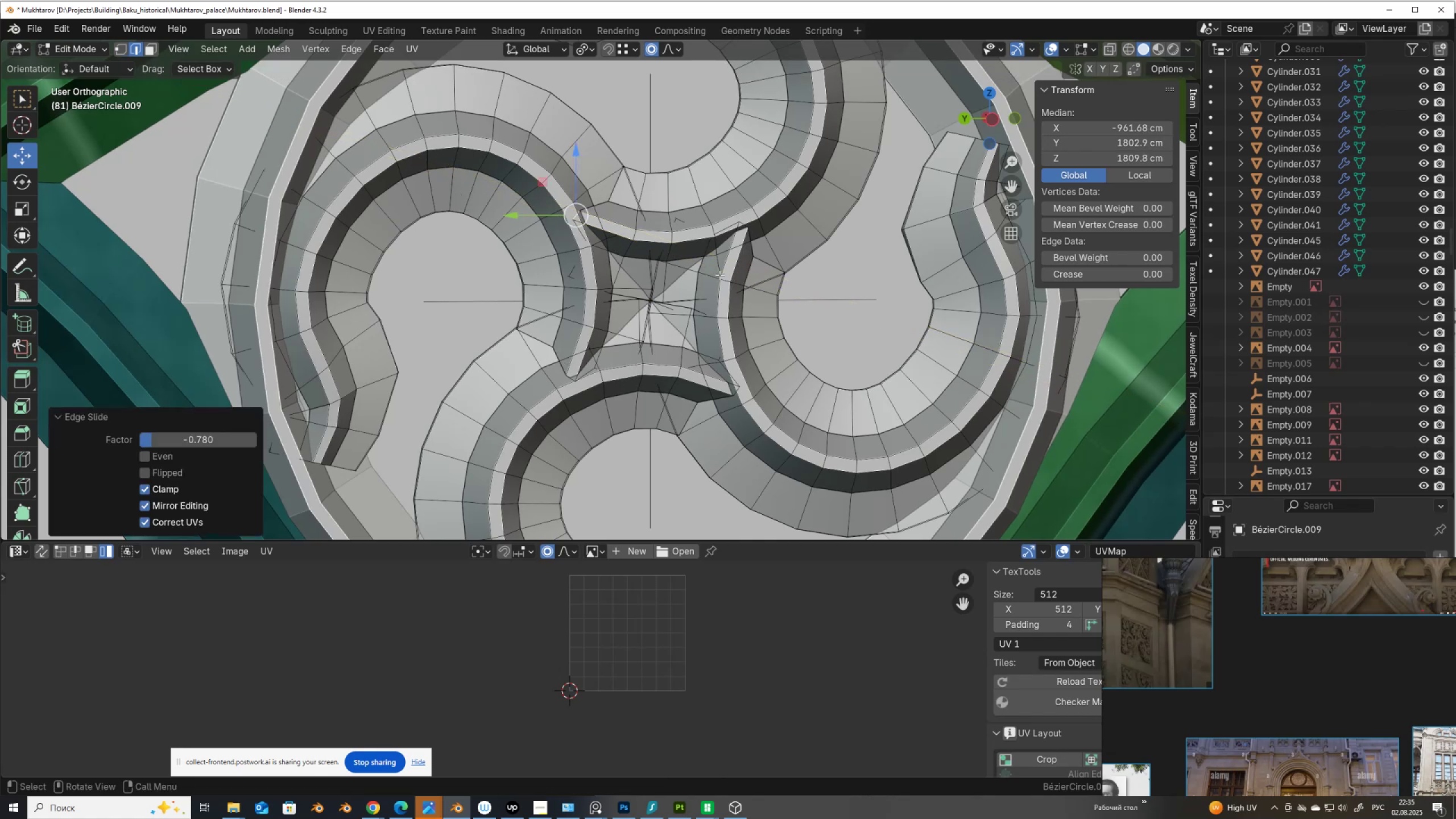 
key(Tab)
 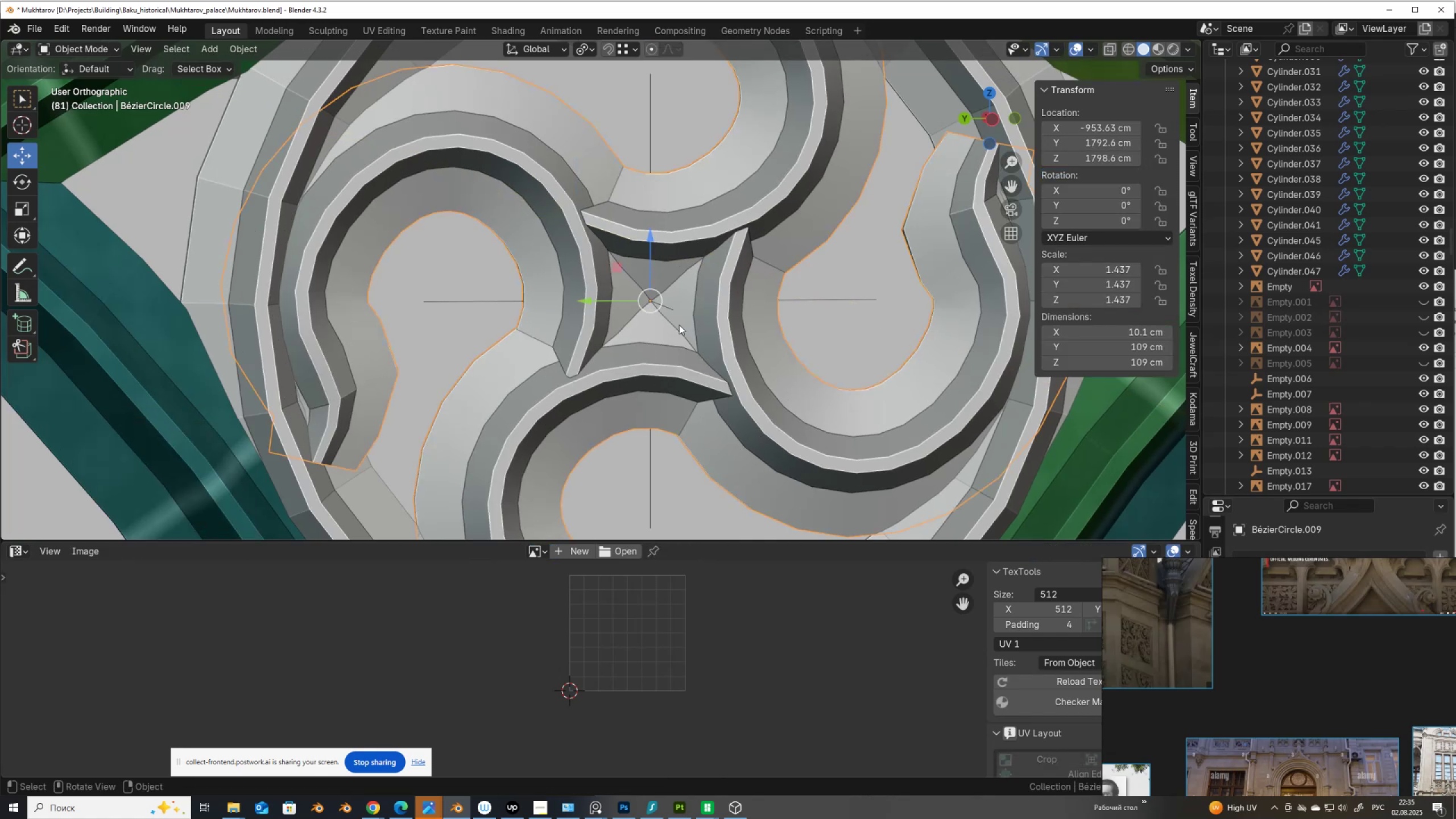 
scroll: coordinate [677, 325], scroll_direction: down, amount: 1.0
 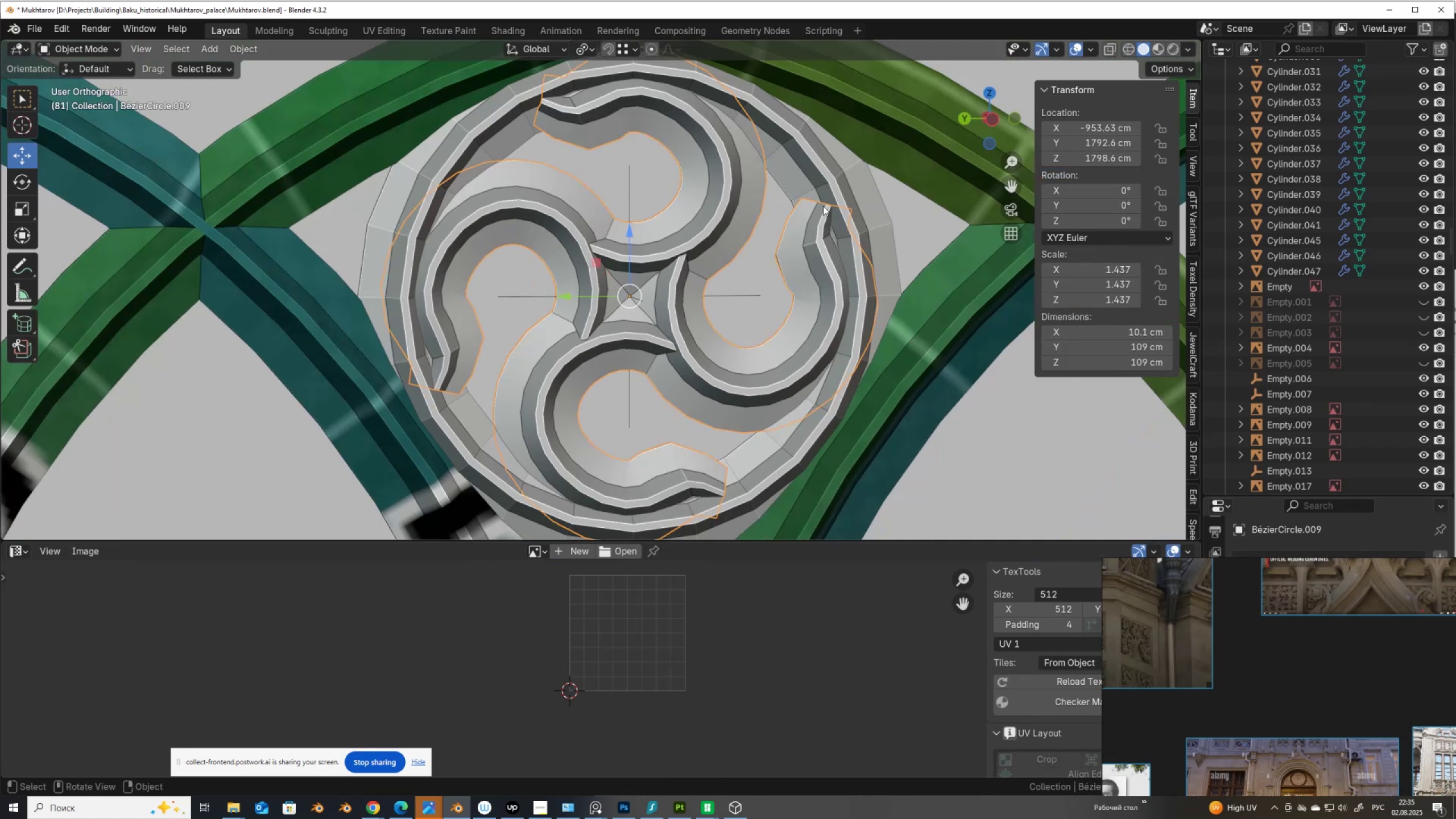 
key(Tab)
 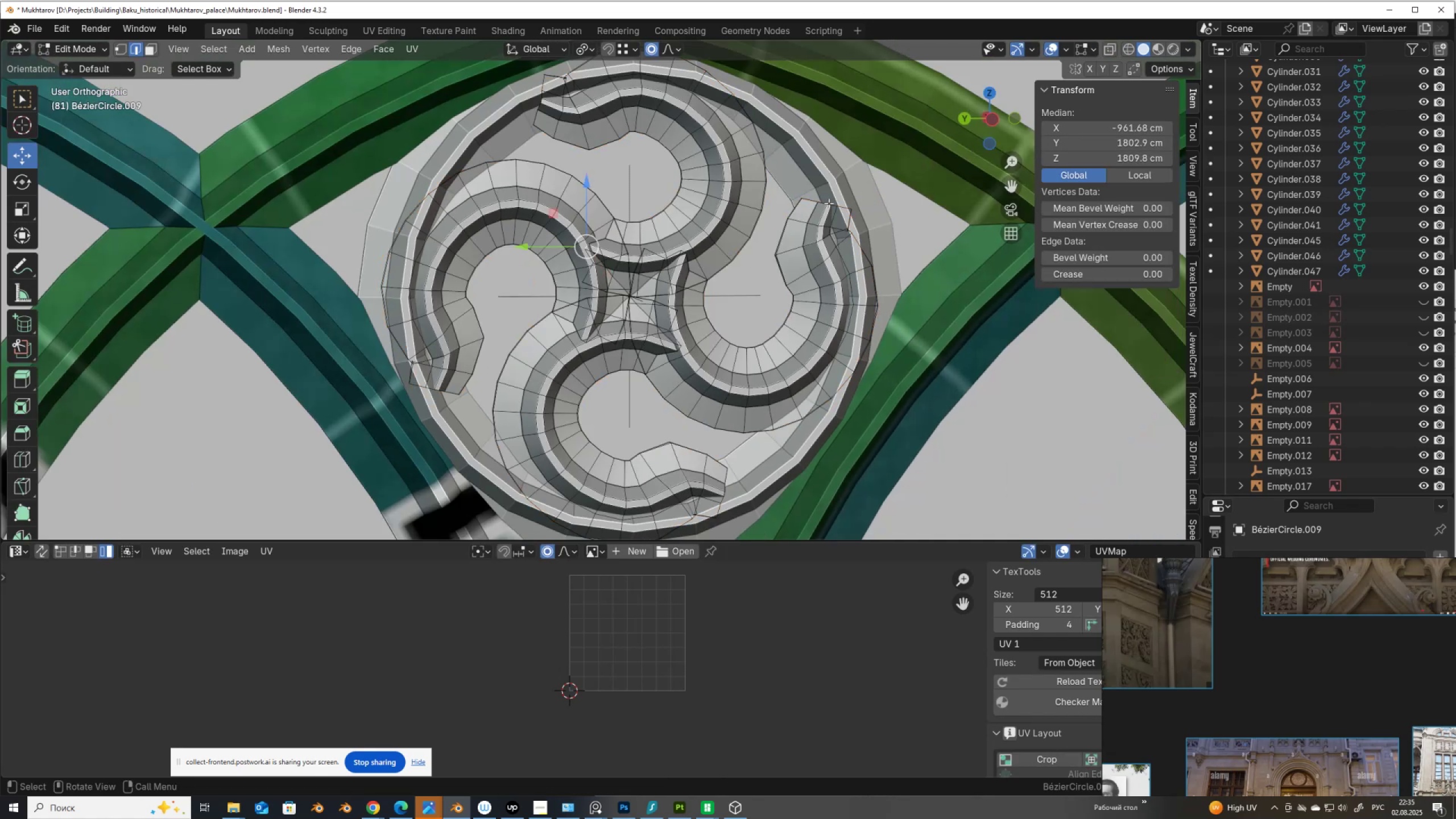 
left_click([829, 203])
 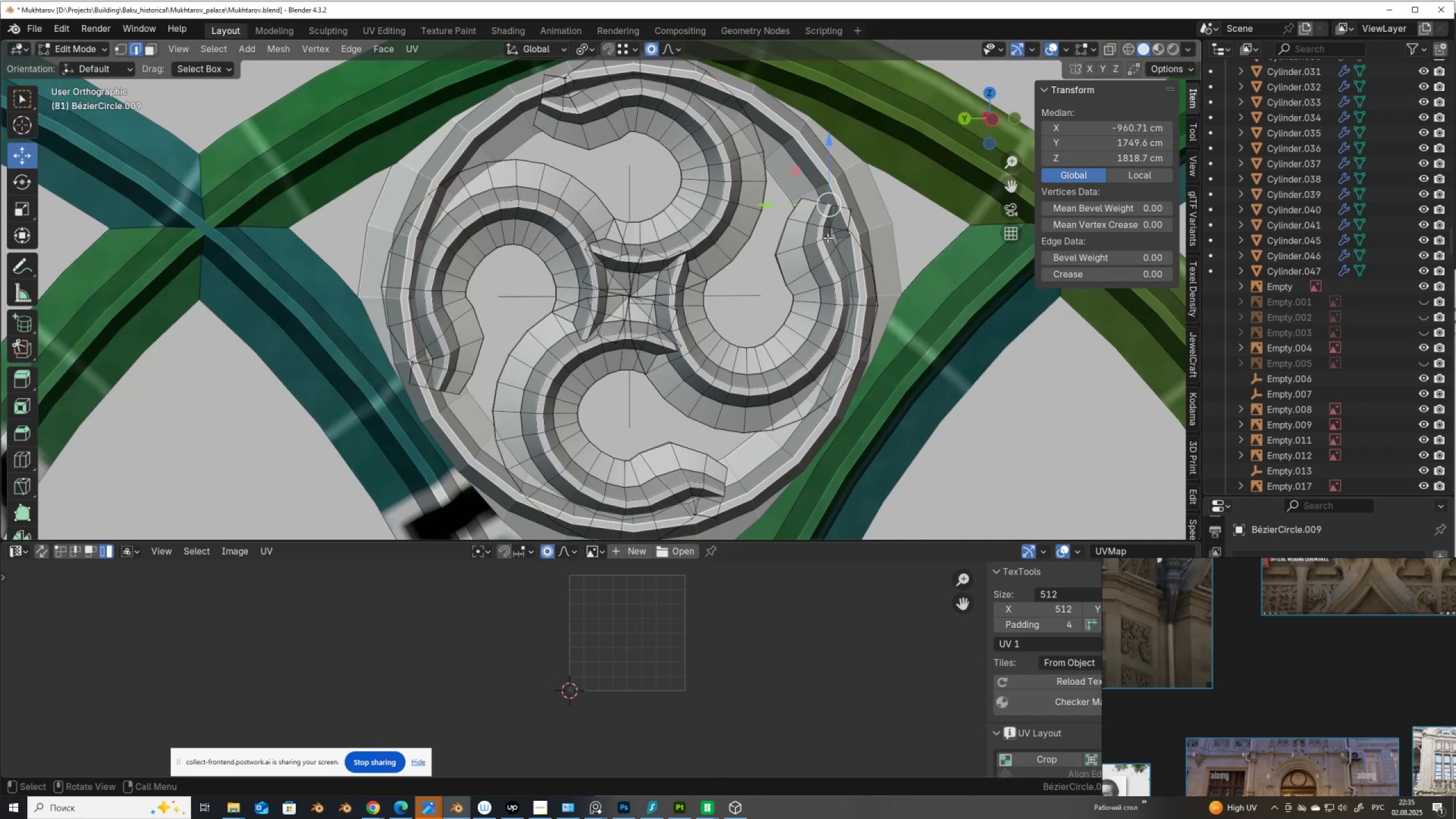 
key(G)
 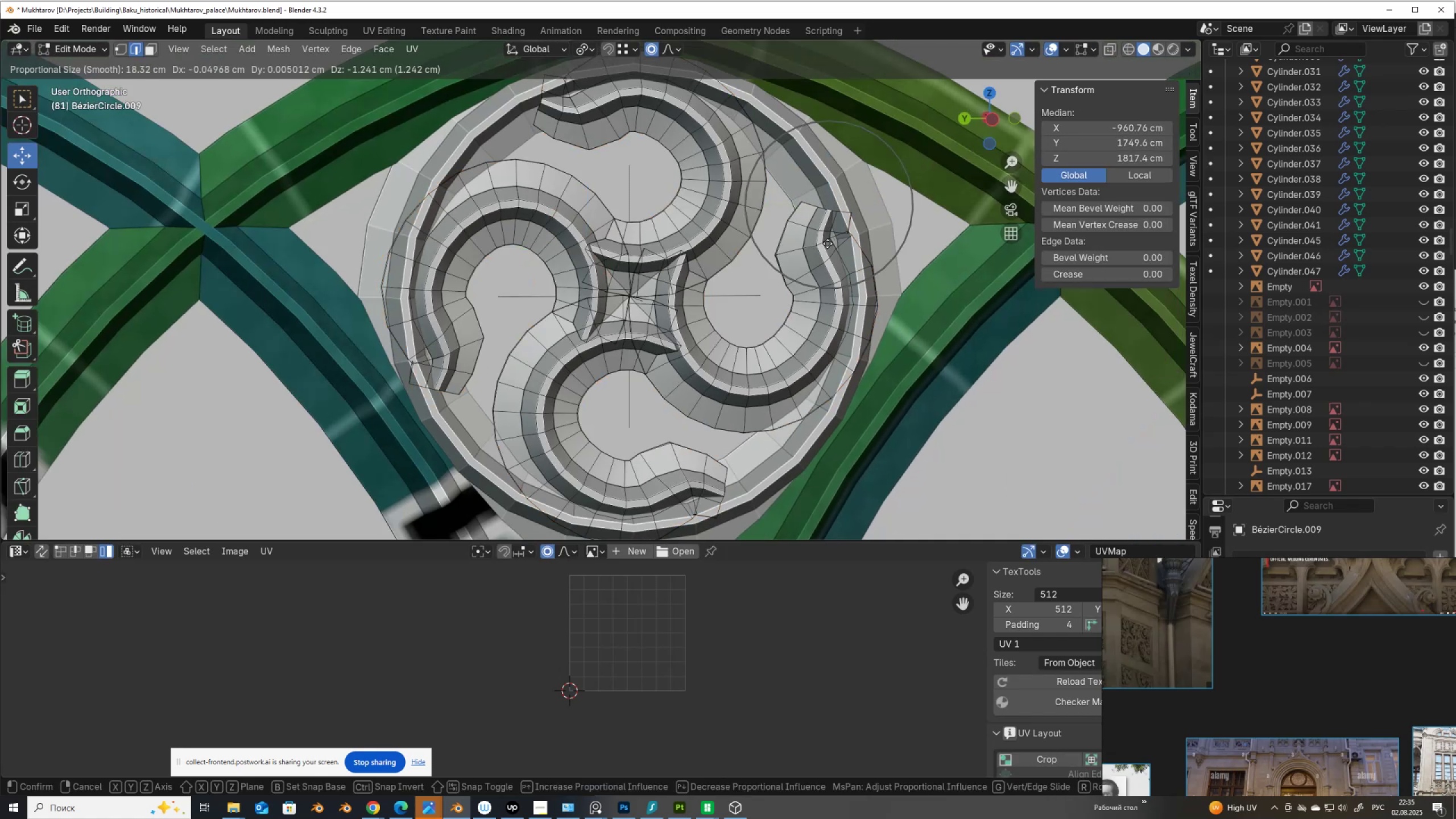 
hold_key(key=AltLeft, duration=1.21)
 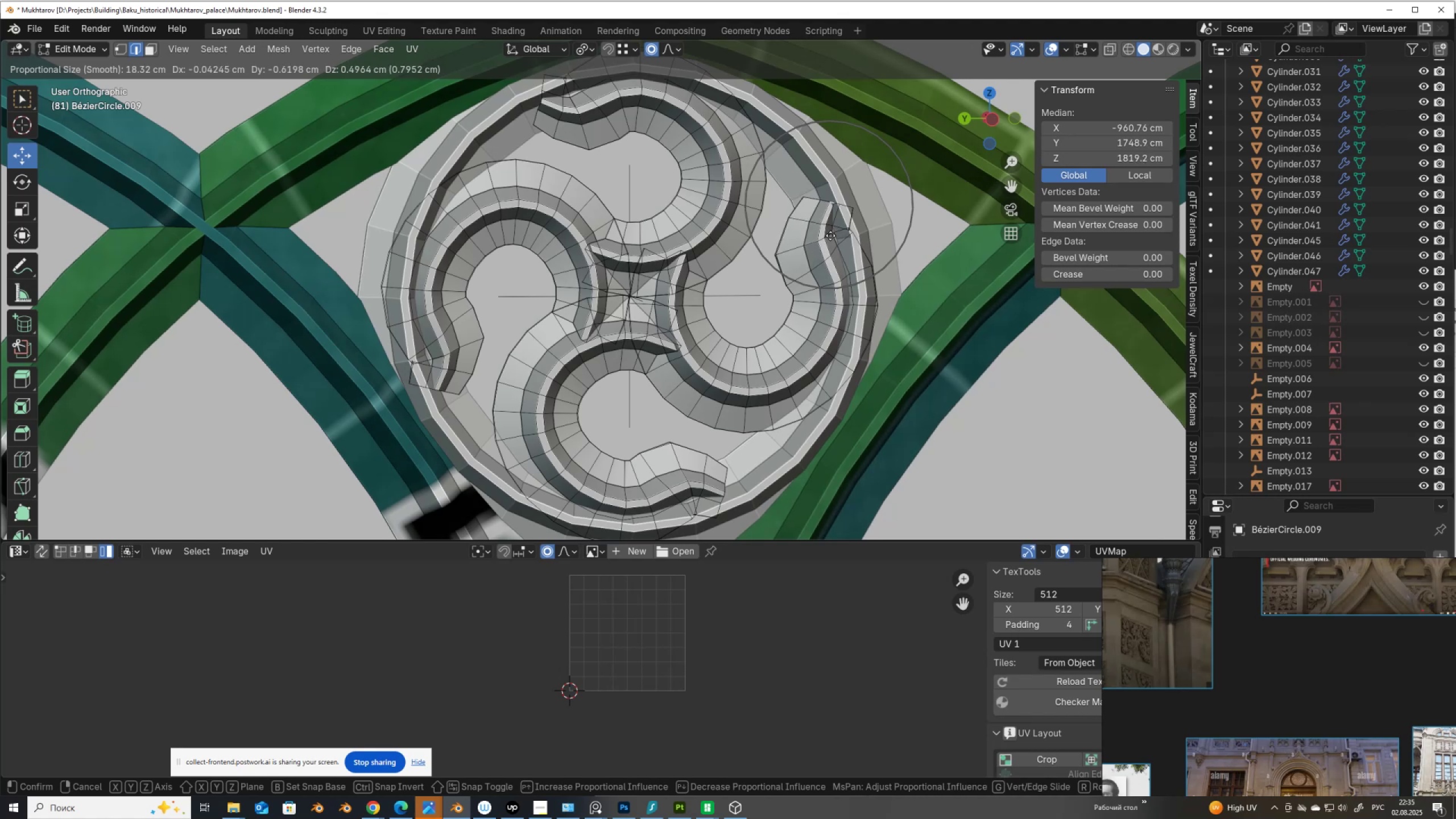 
hold_key(key=AltLeft, duration=0.44)
 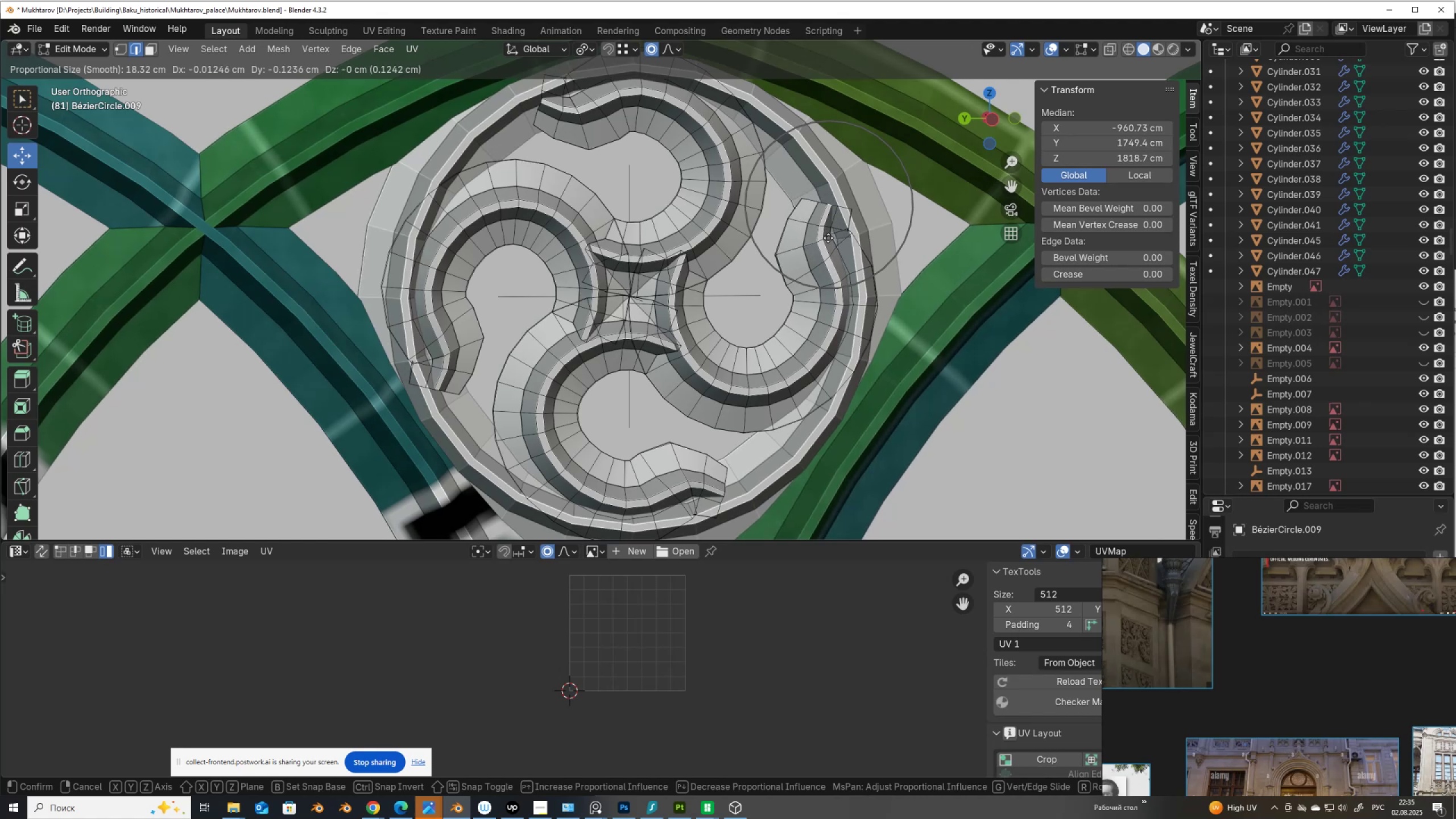 
right_click([828, 238])
 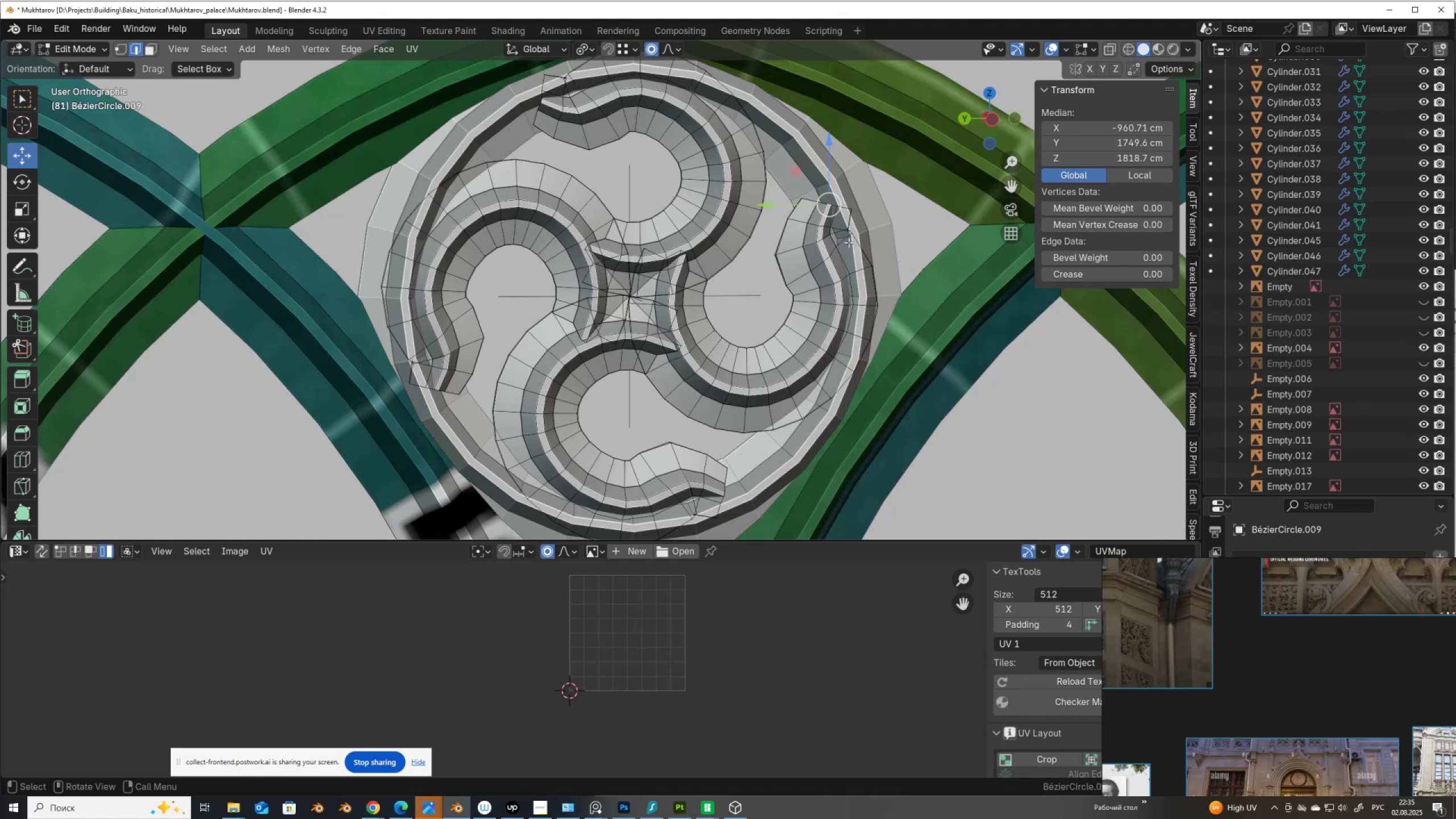 
type(GG)
 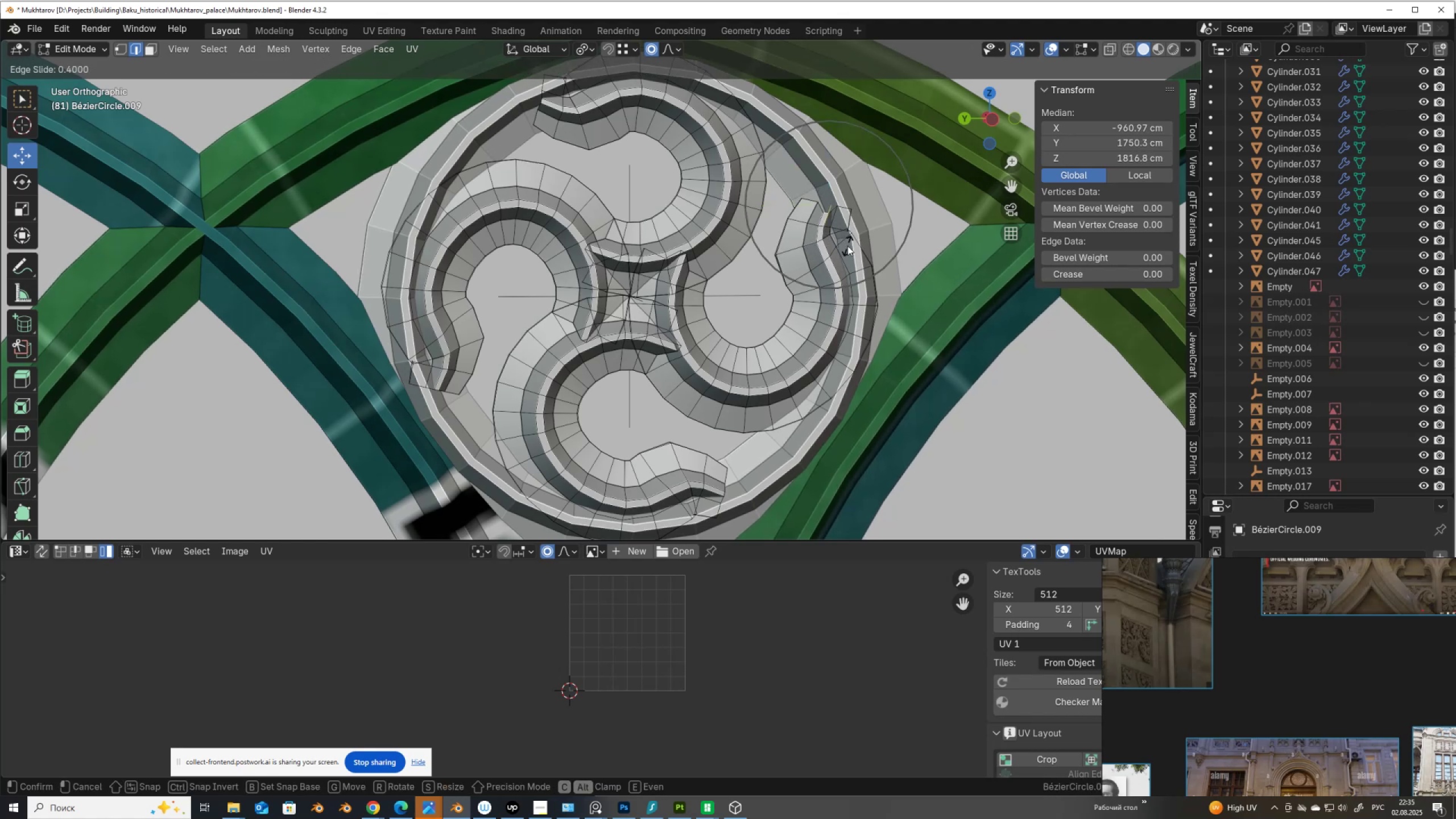 
hold_key(key=AltLeft, duration=1.53)
left_click([851, 234])
 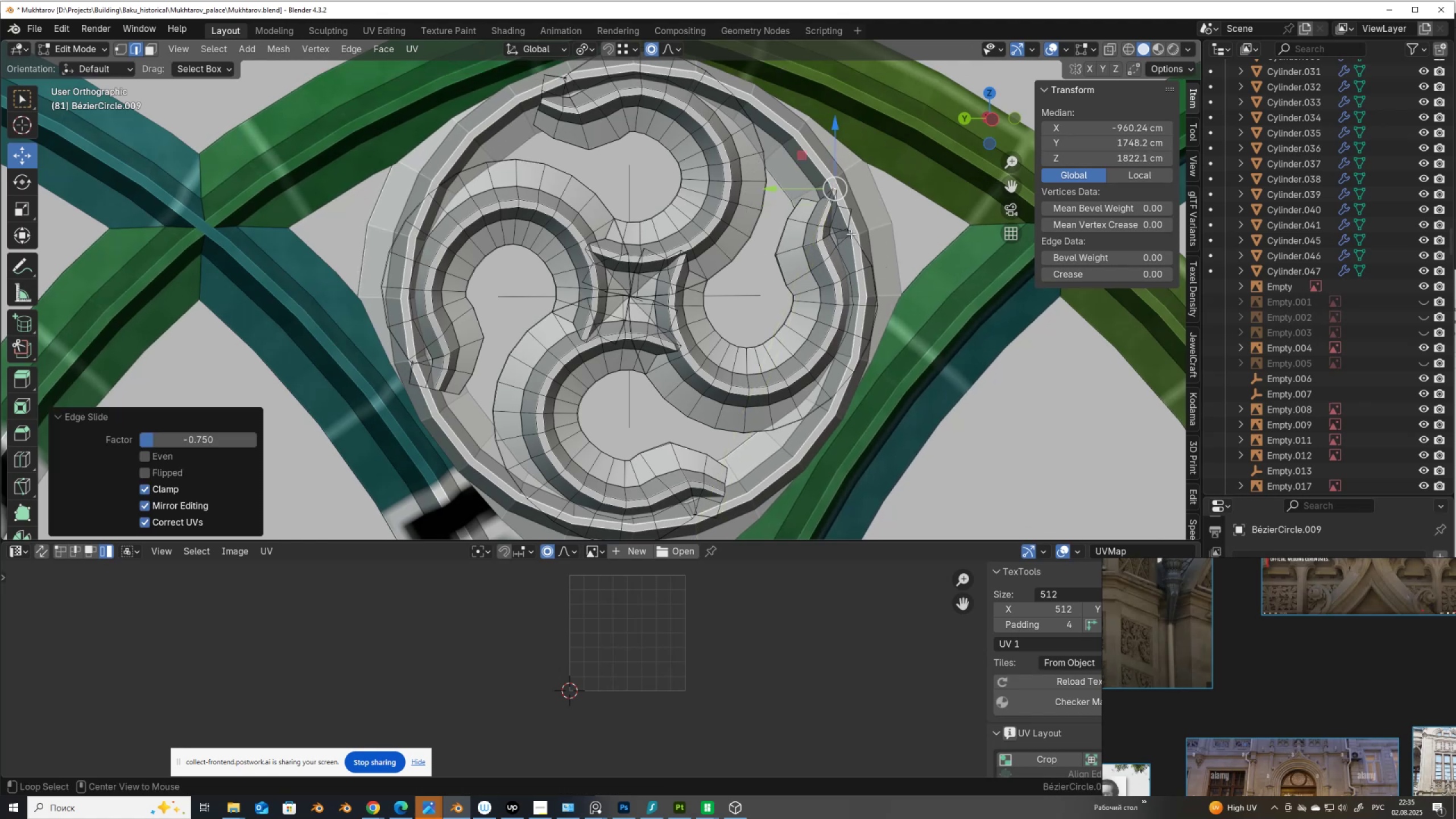 
key(Alt+AltLeft)
 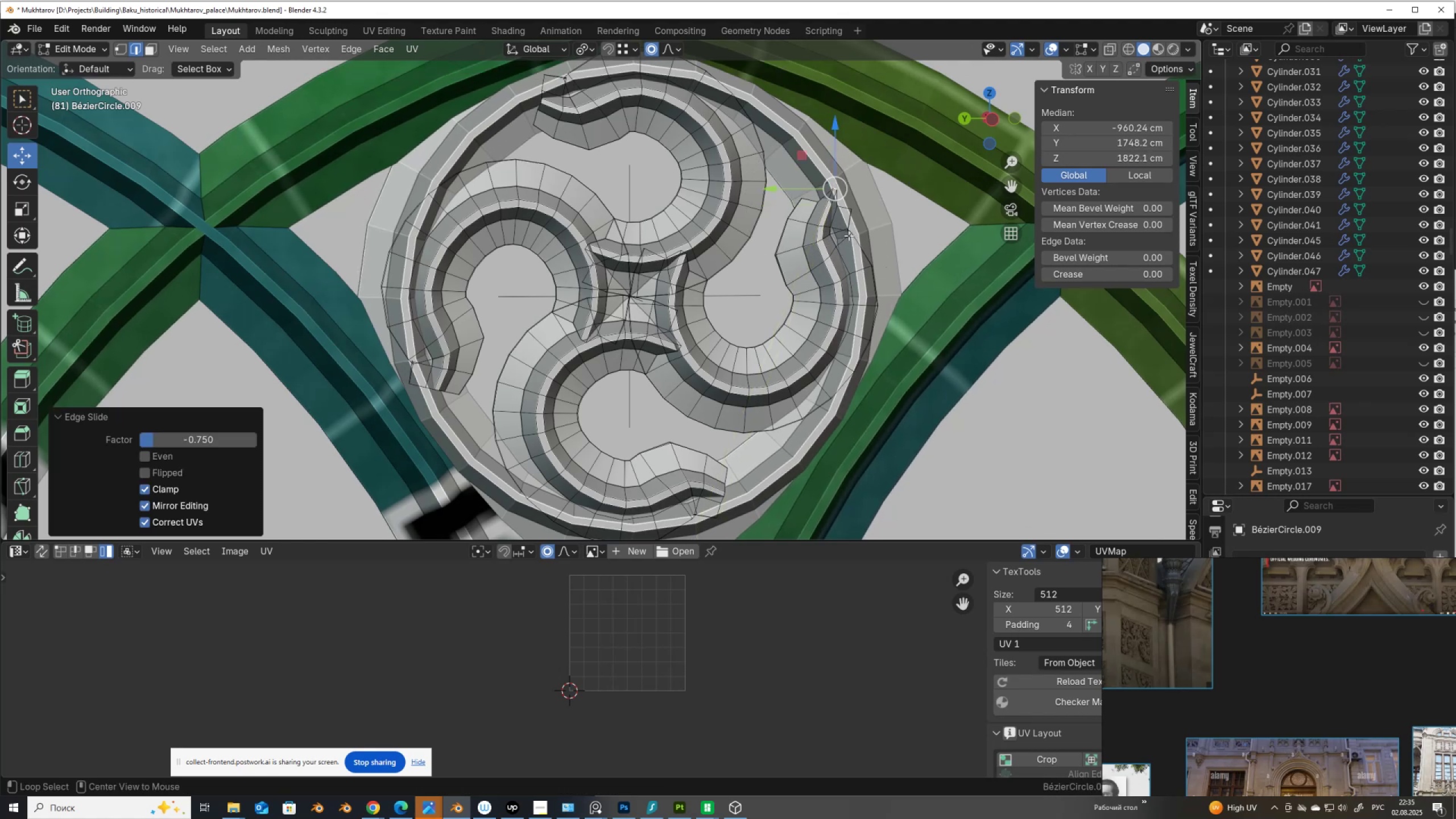 
key(Alt+AltLeft)
 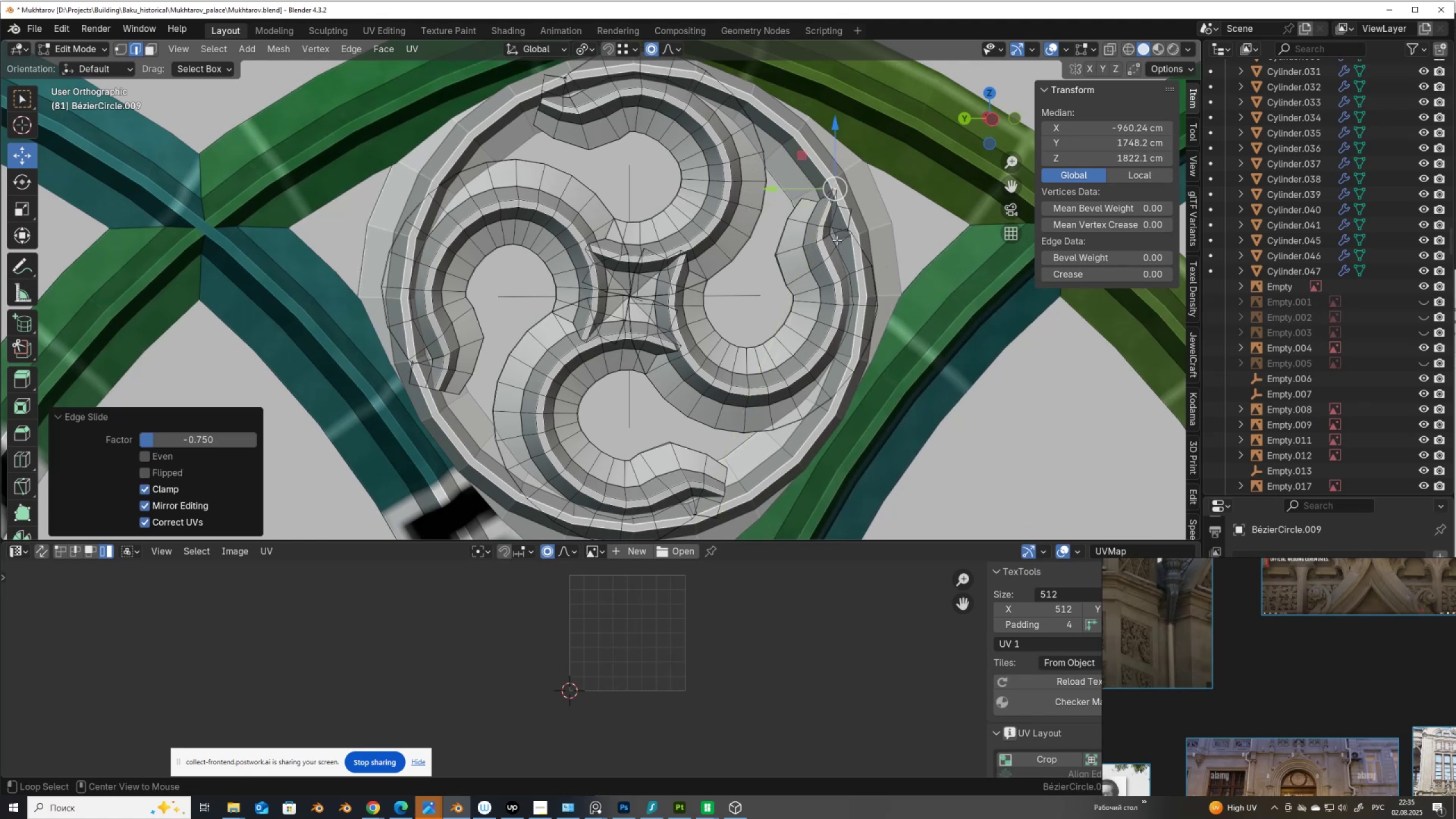 
key(Alt+AltLeft)
 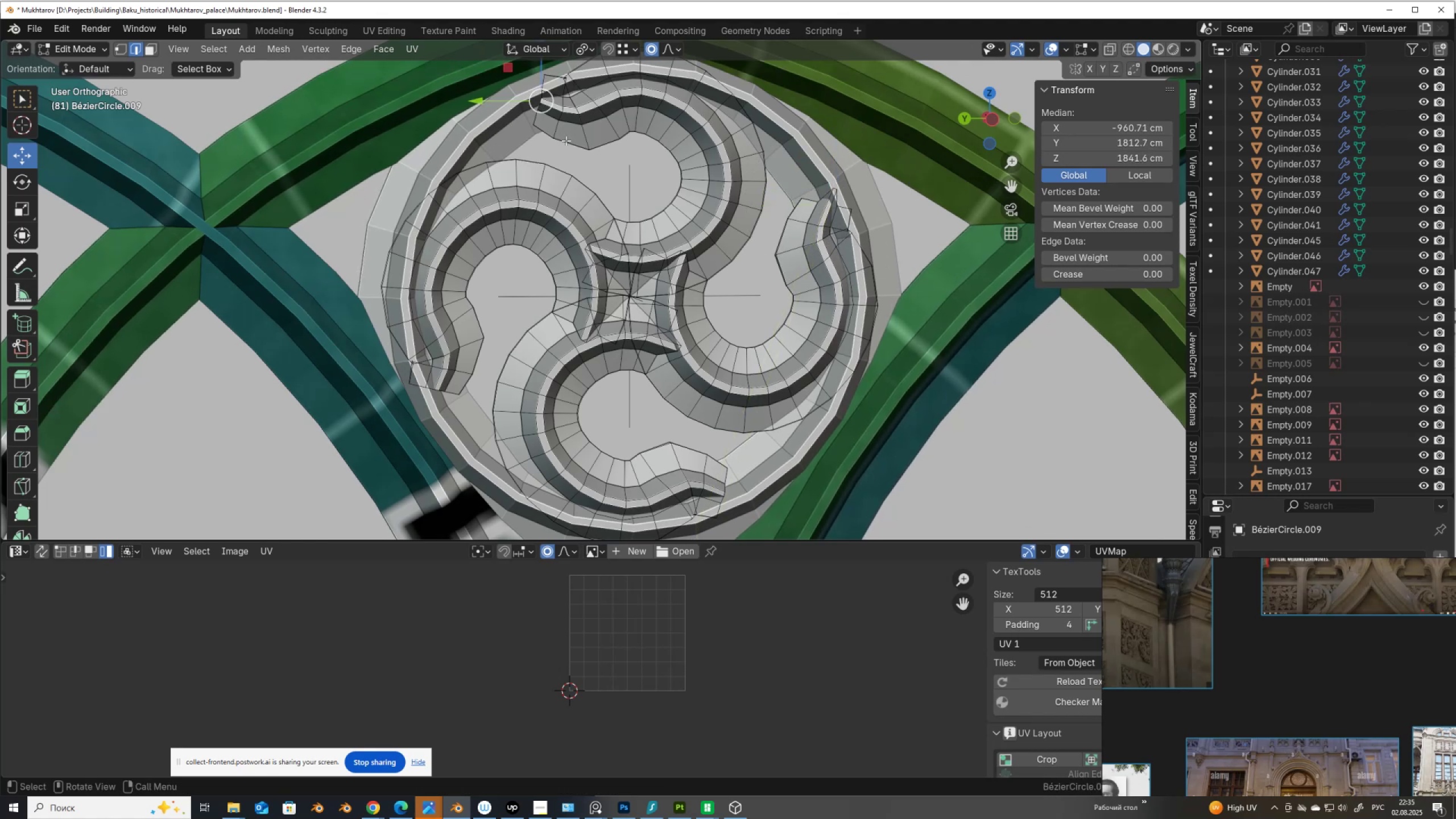 
type(GG)
 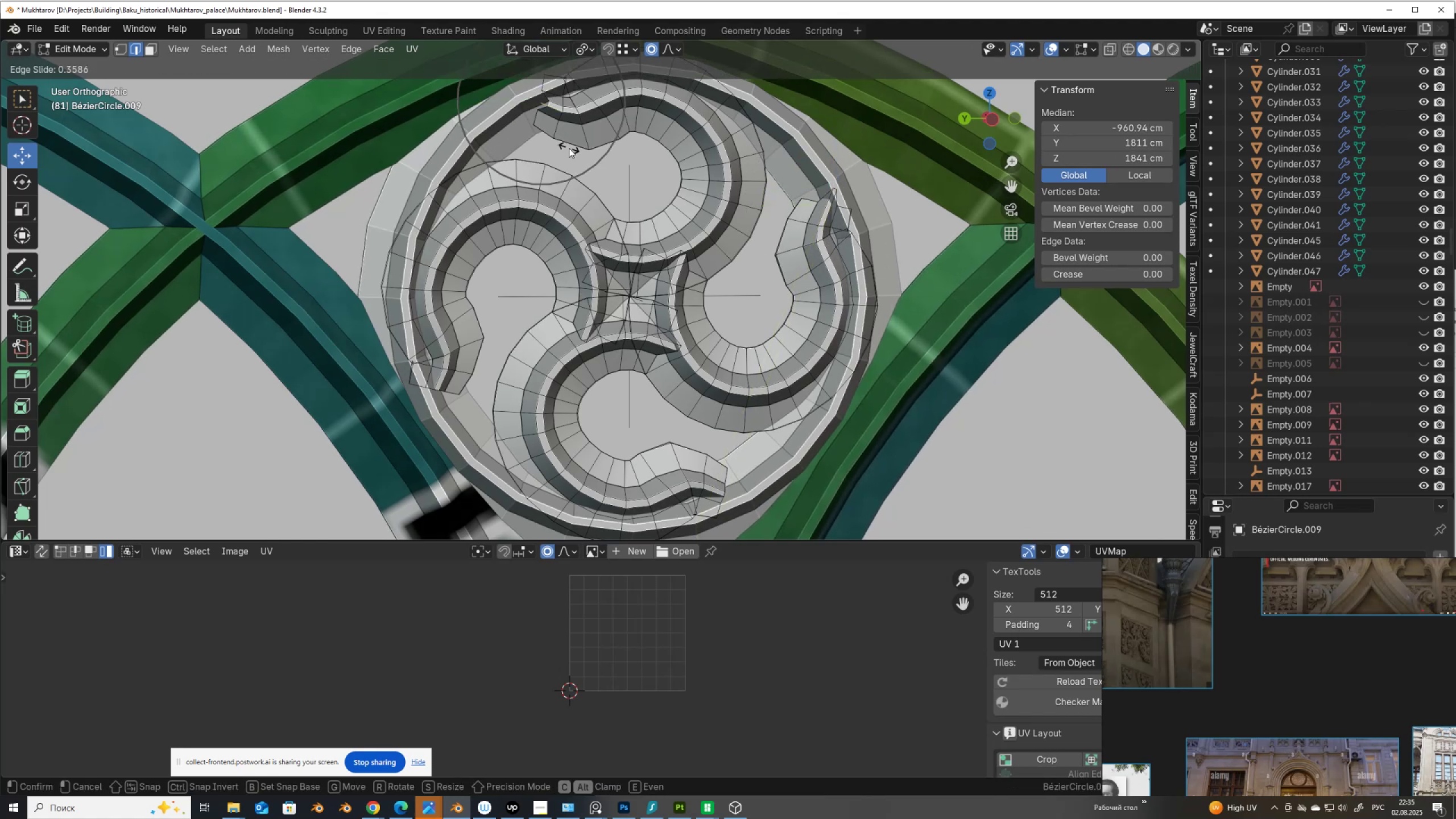 
hold_key(key=AltLeft, duration=1.03)
 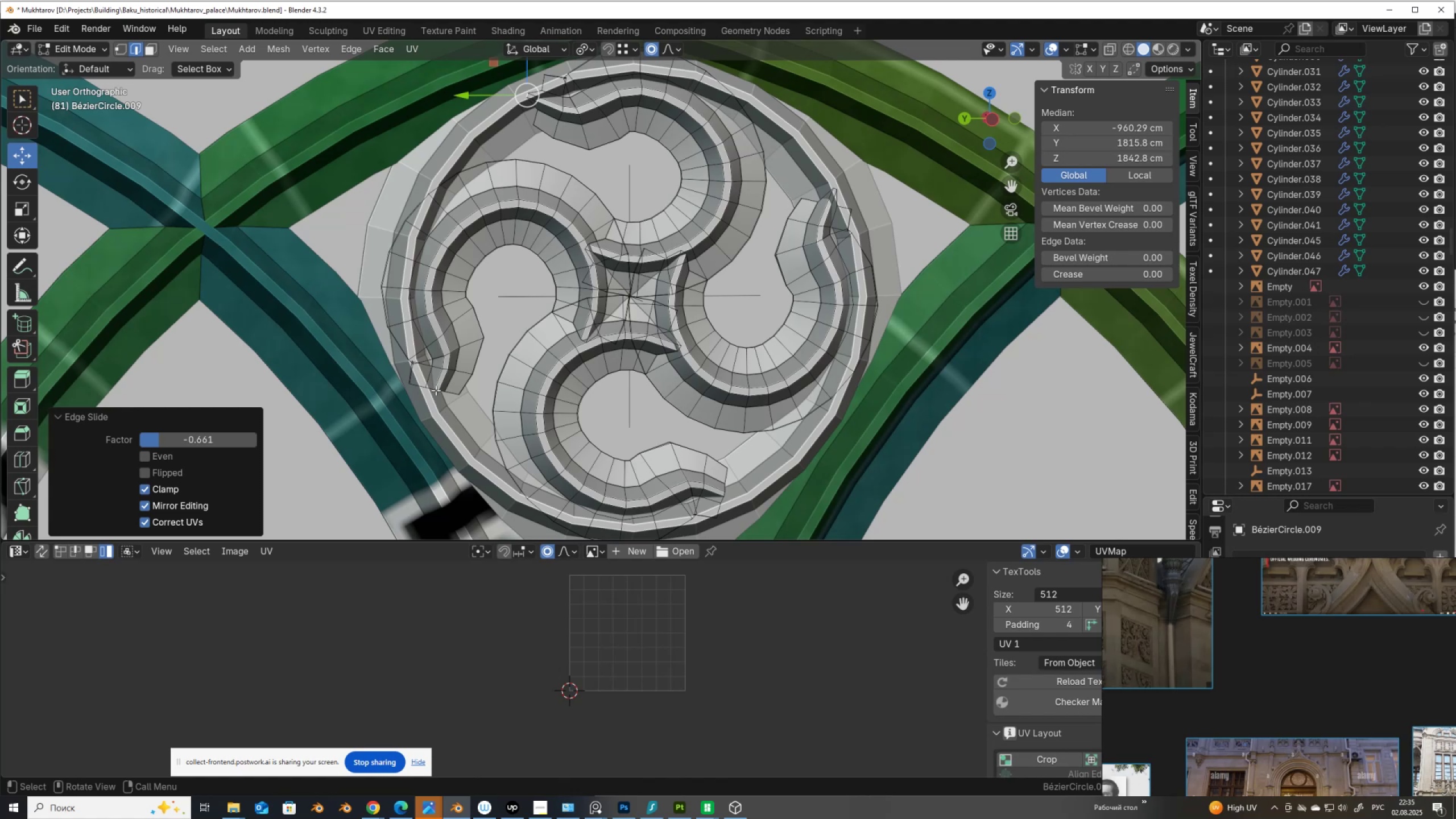 
left_click([437, 388])
 